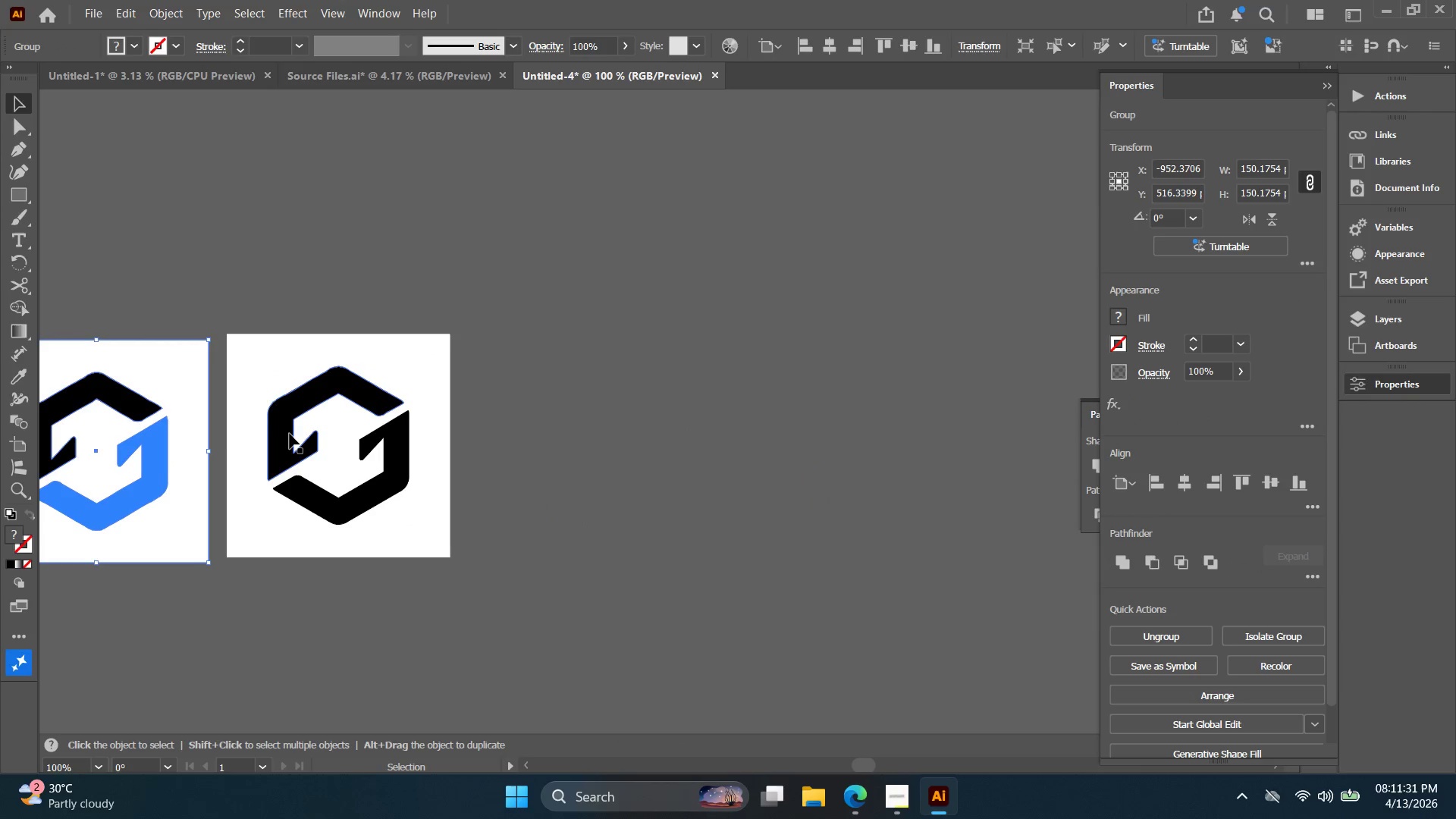 
hold_key(key=AltLeft, duration=0.61)
left_click_drag(start_coordinate=[293, 435], to_coordinate=[592, 431])
 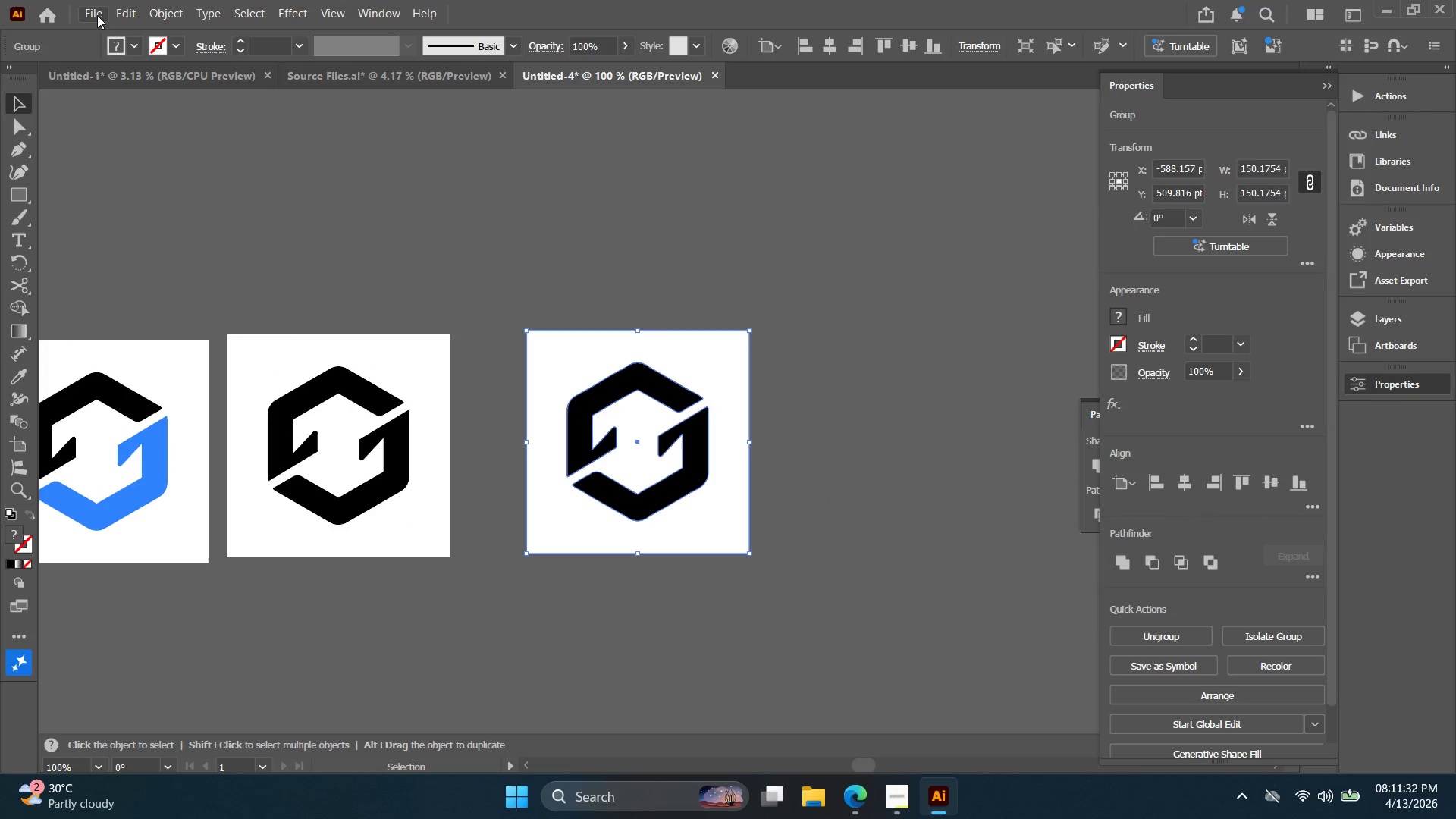 
left_click([132, 15])
 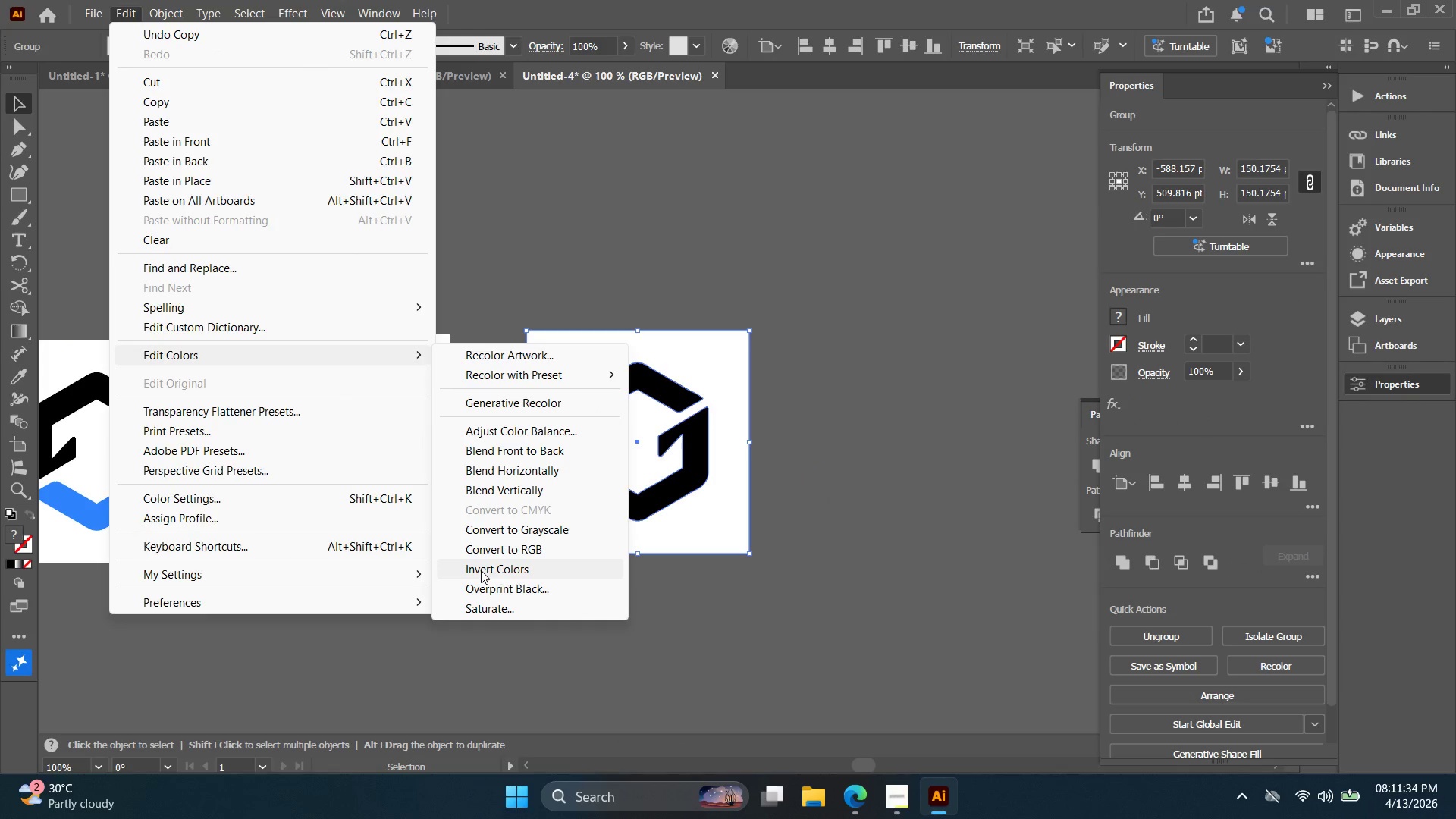 
double_click([733, 572])
 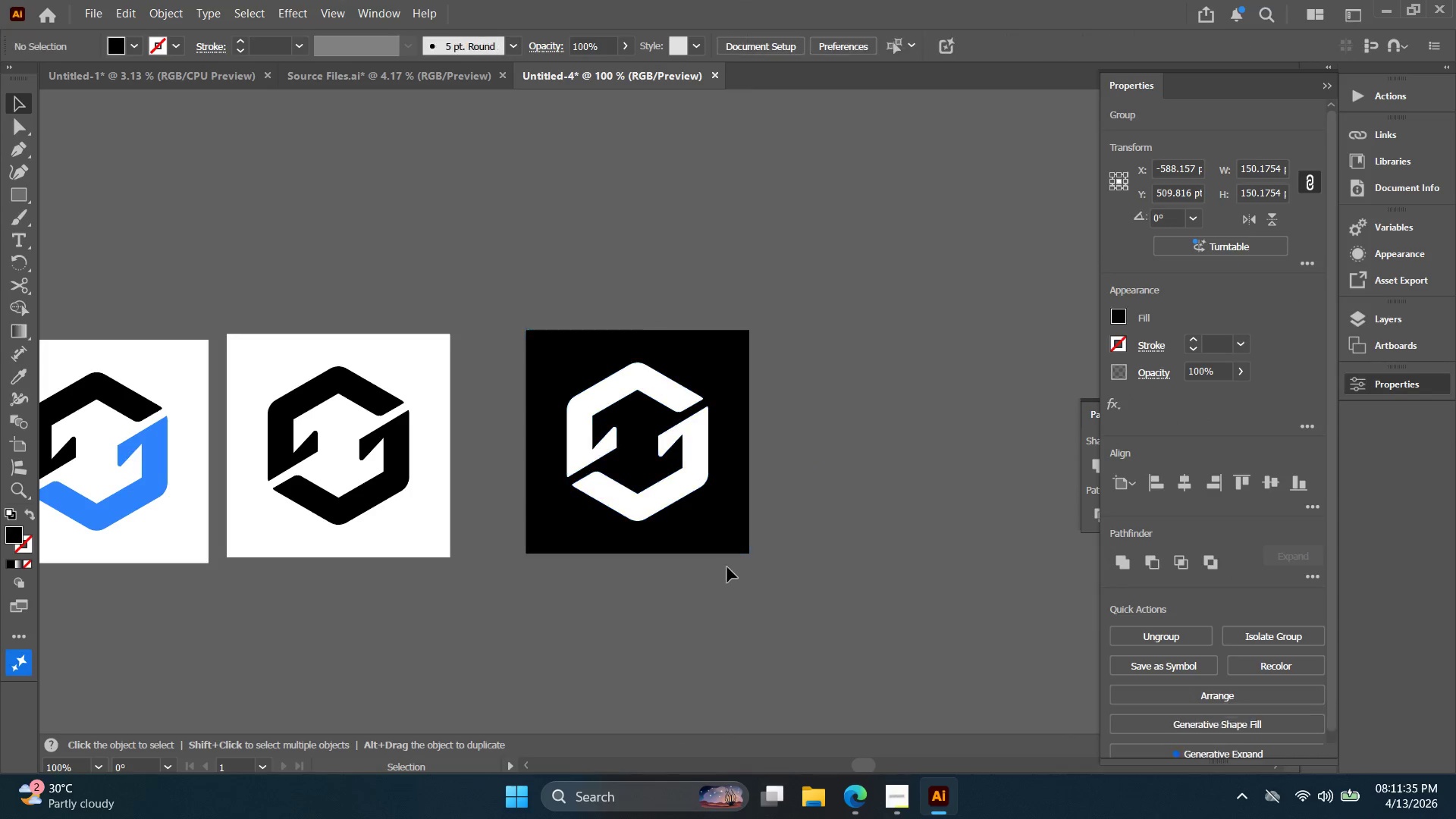 
key(Alt+AltLeft)
 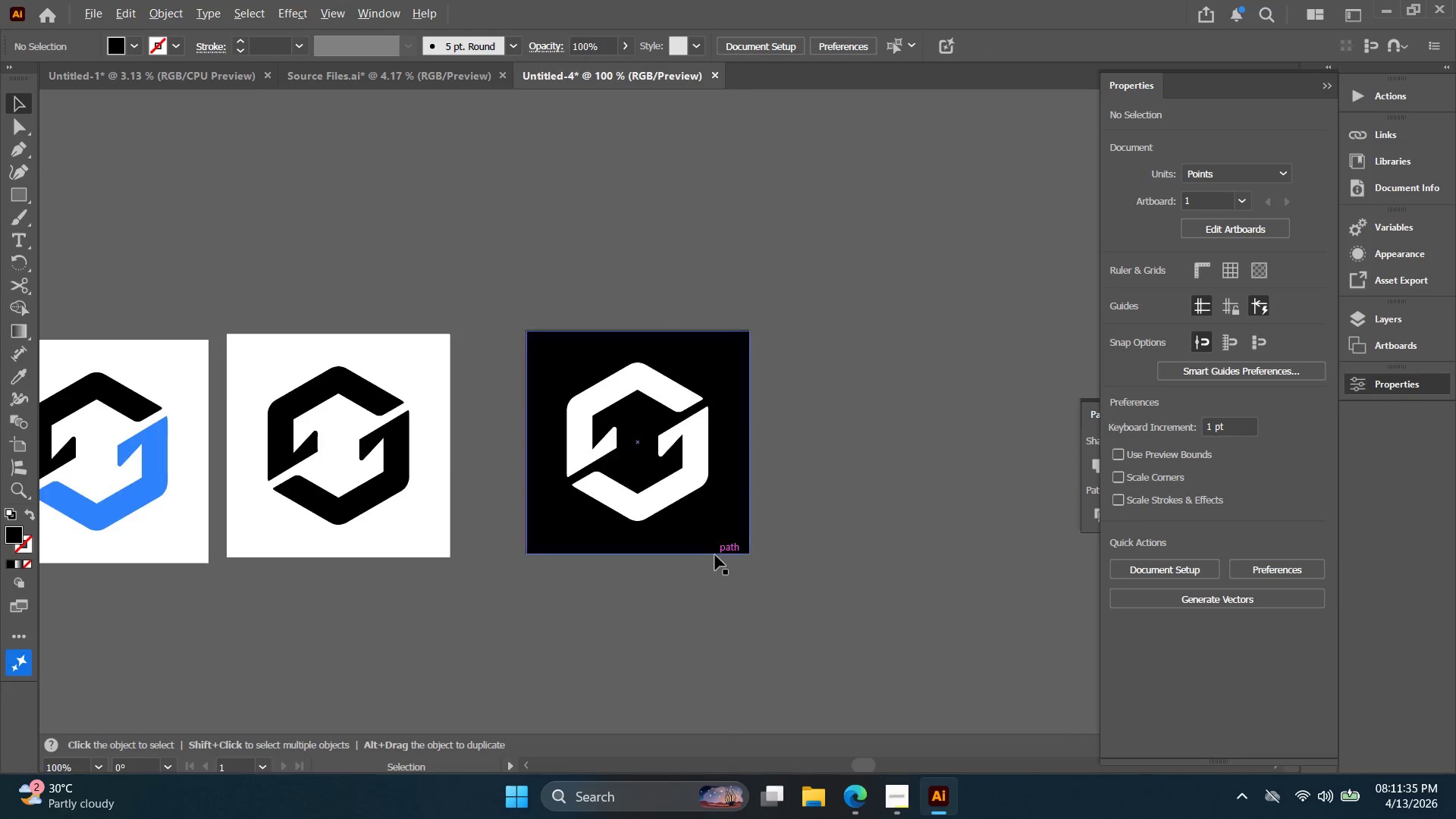 
key(Space)
 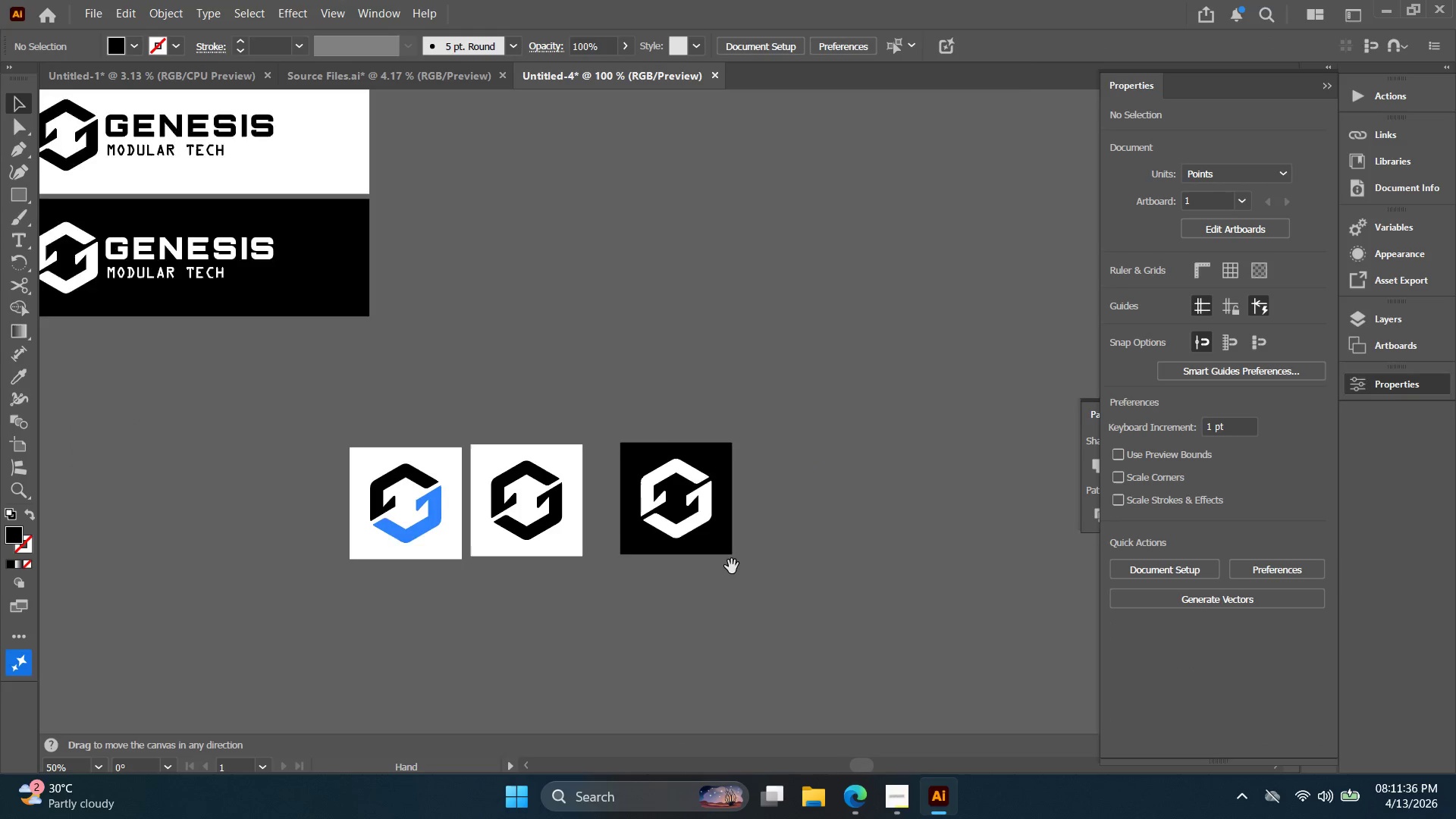 
left_click_drag(start_coordinate=[736, 566], to_coordinate=[610, 550])
 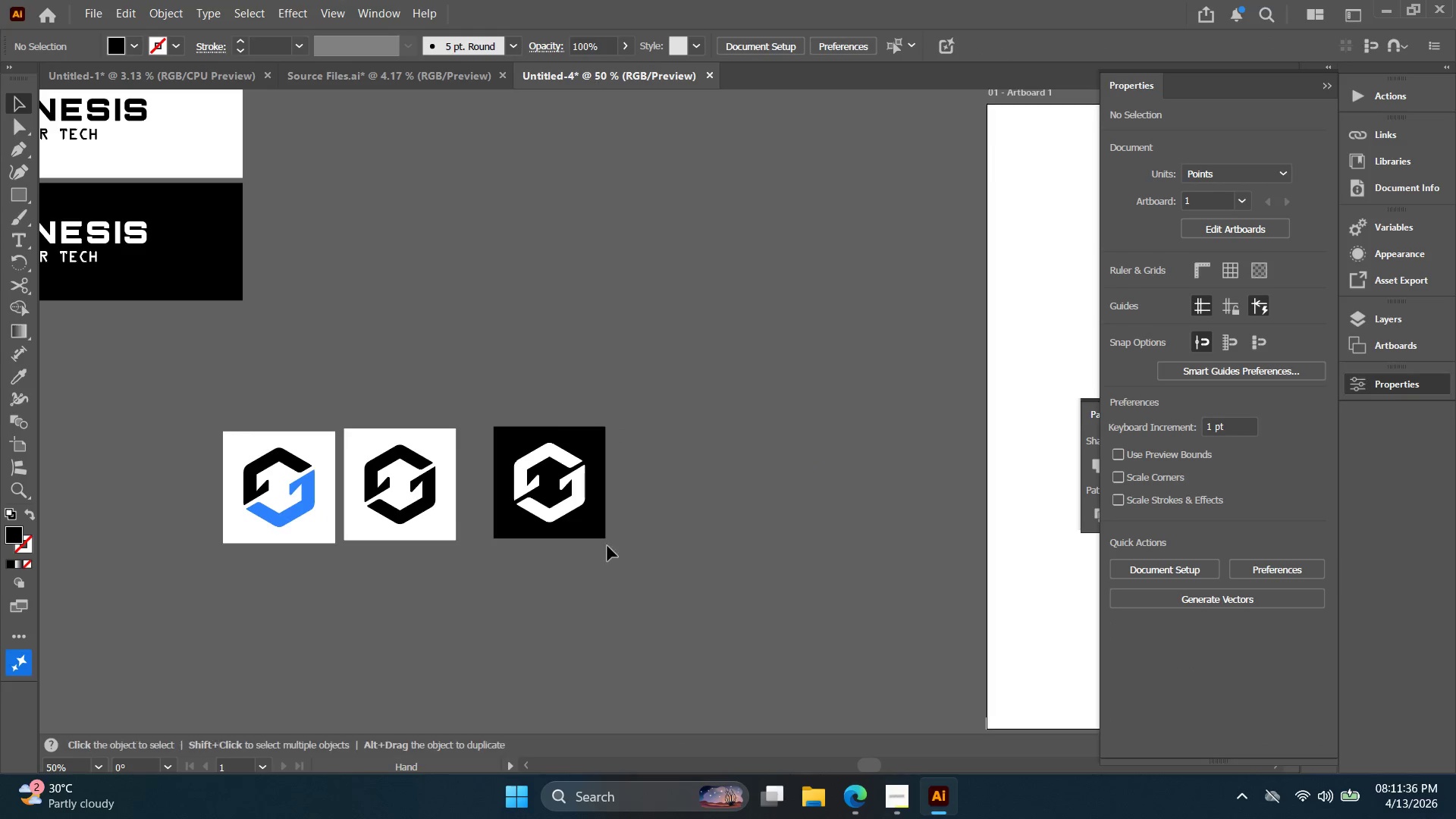 
scroll: coordinate [714, 555], scroll_direction: down, amount: 2.0
 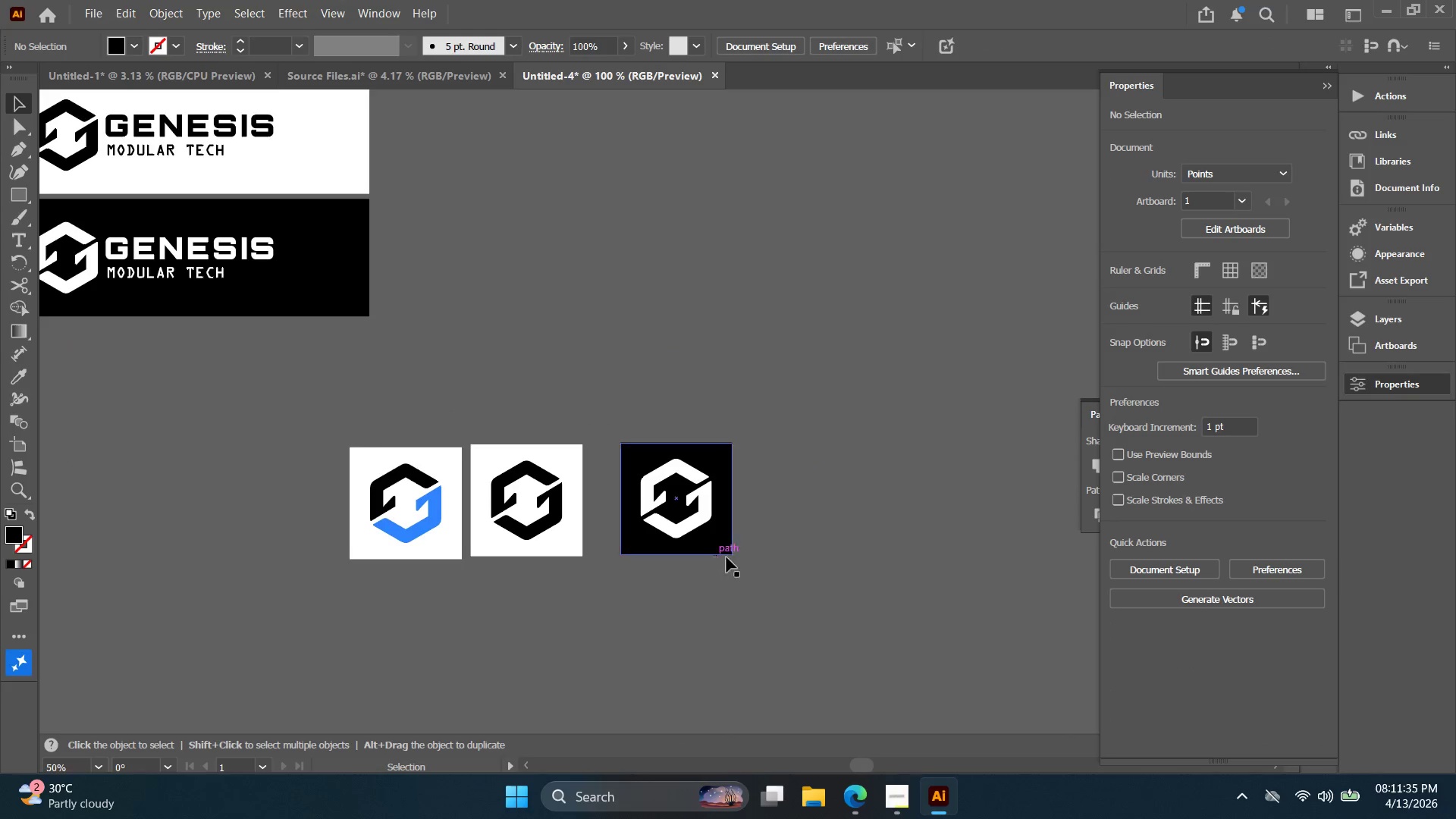 
key(Alt+AltLeft)
 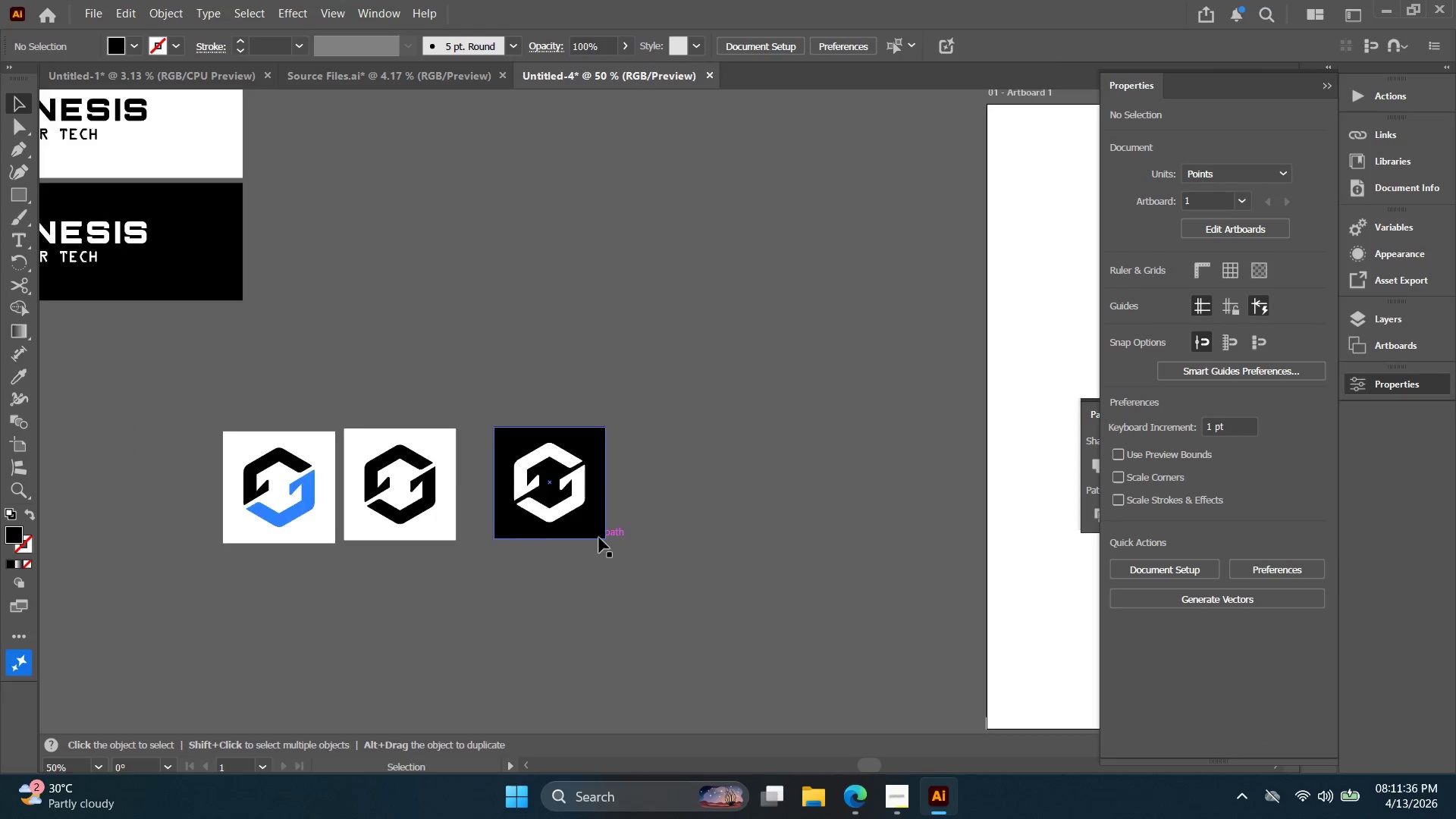 
hold_key(key=Space, duration=0.33)
 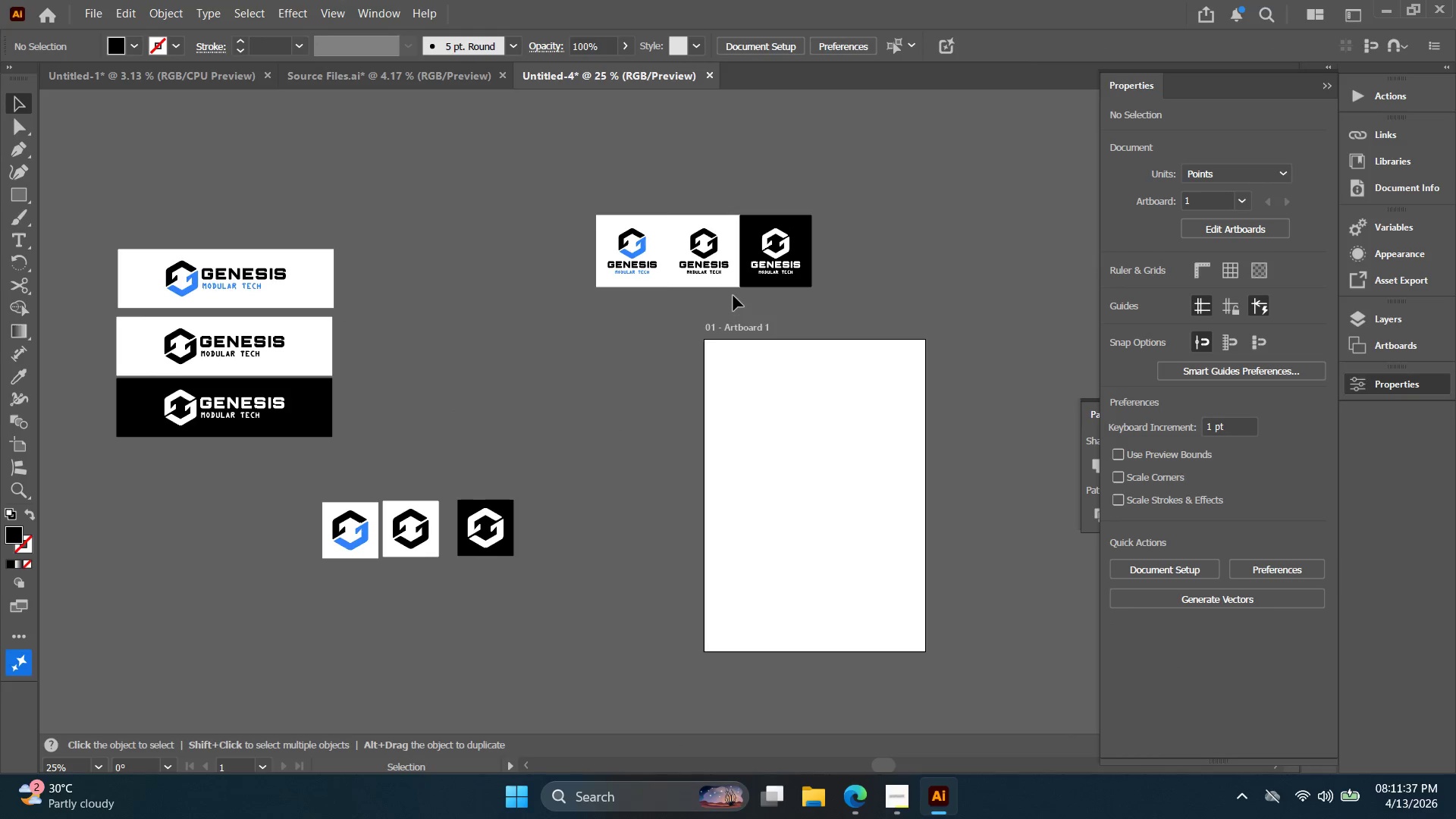 
left_click_drag(start_coordinate=[597, 535], to_coordinate=[508, 551])
 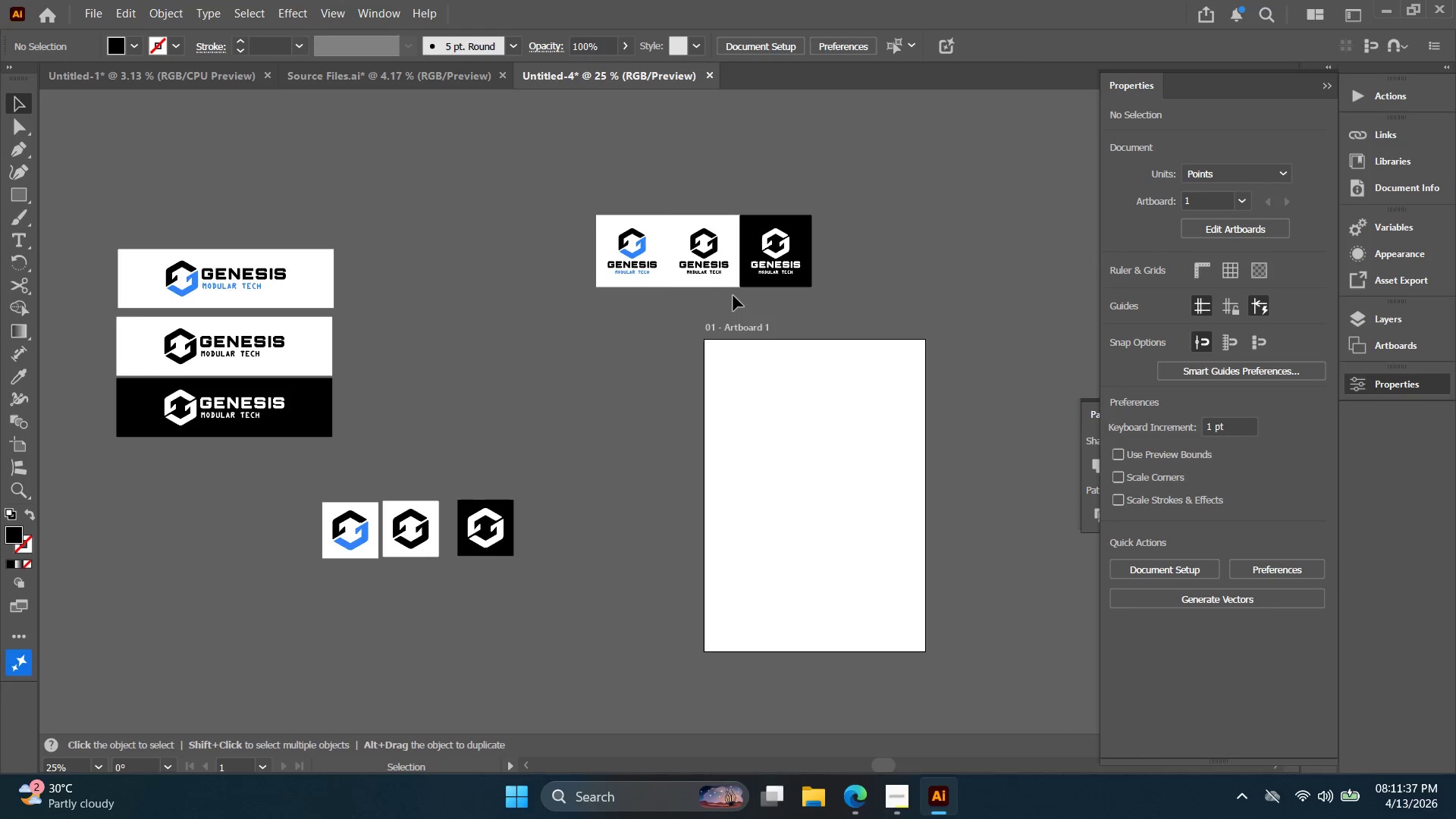 
scroll: coordinate [598, 540], scroll_direction: down, amount: 2.0
 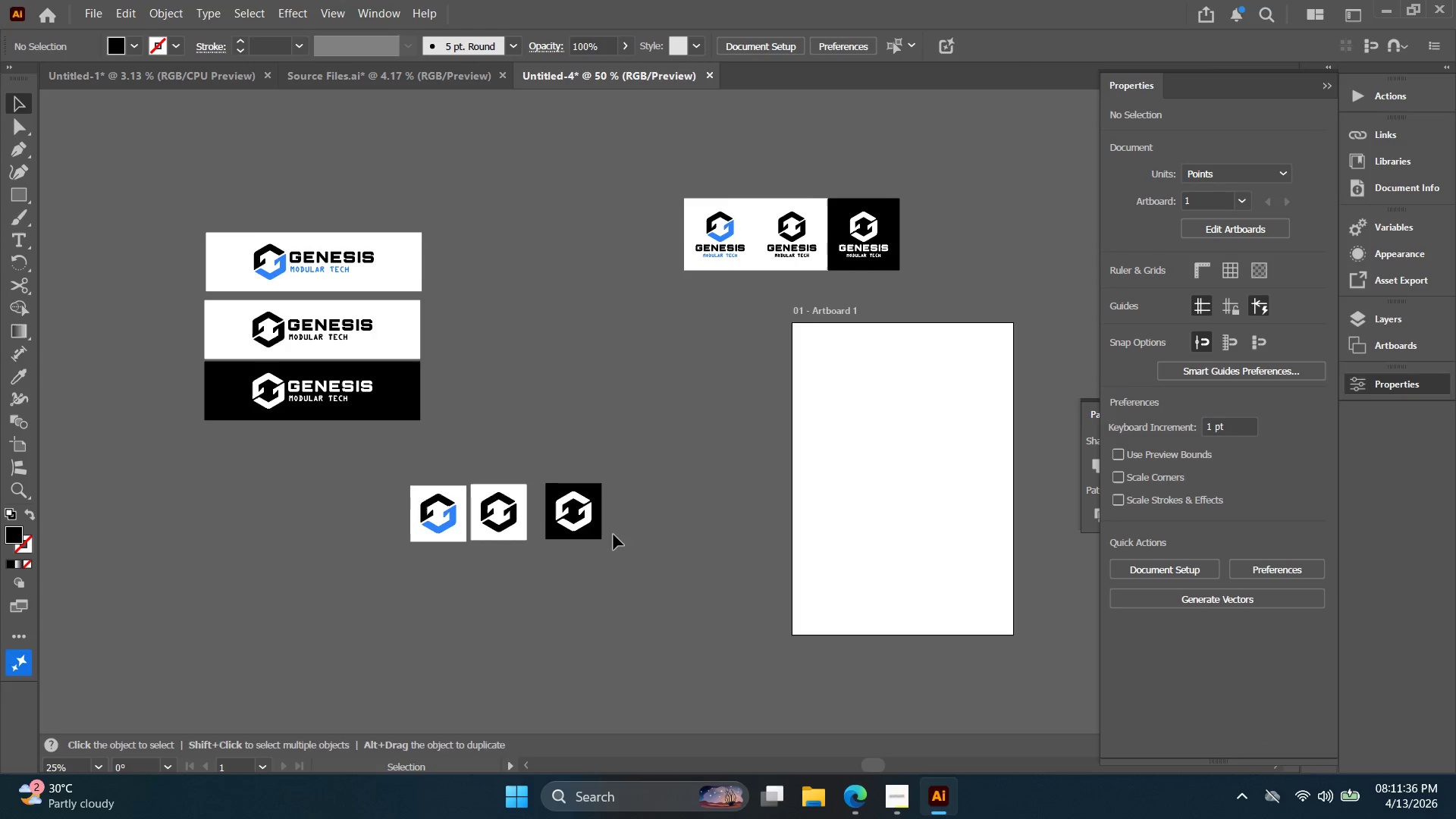 
left_click_drag(start_coordinate=[710, 270], to_coordinate=[818, 403])
 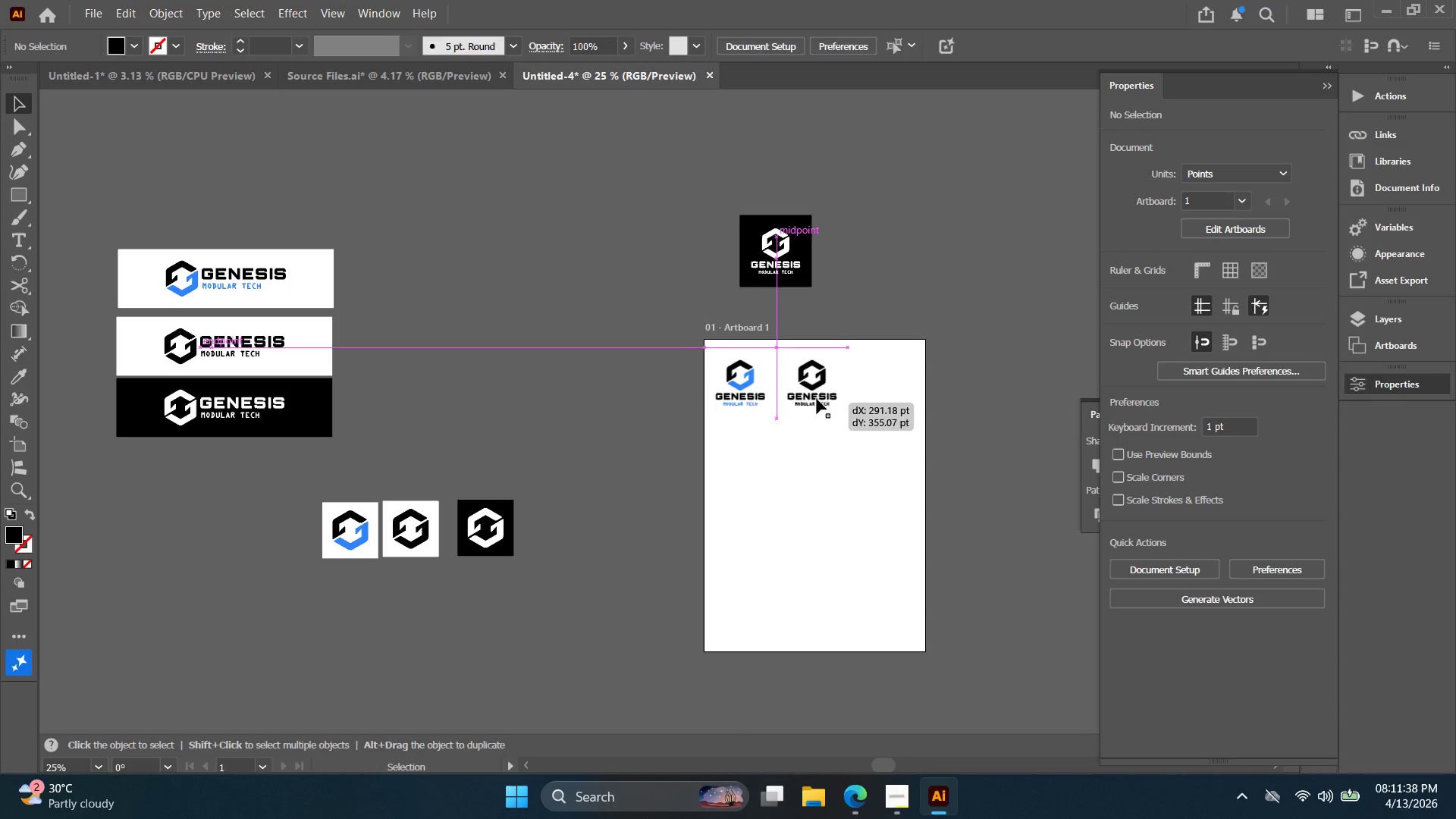 
key(Control+ControlLeft)
 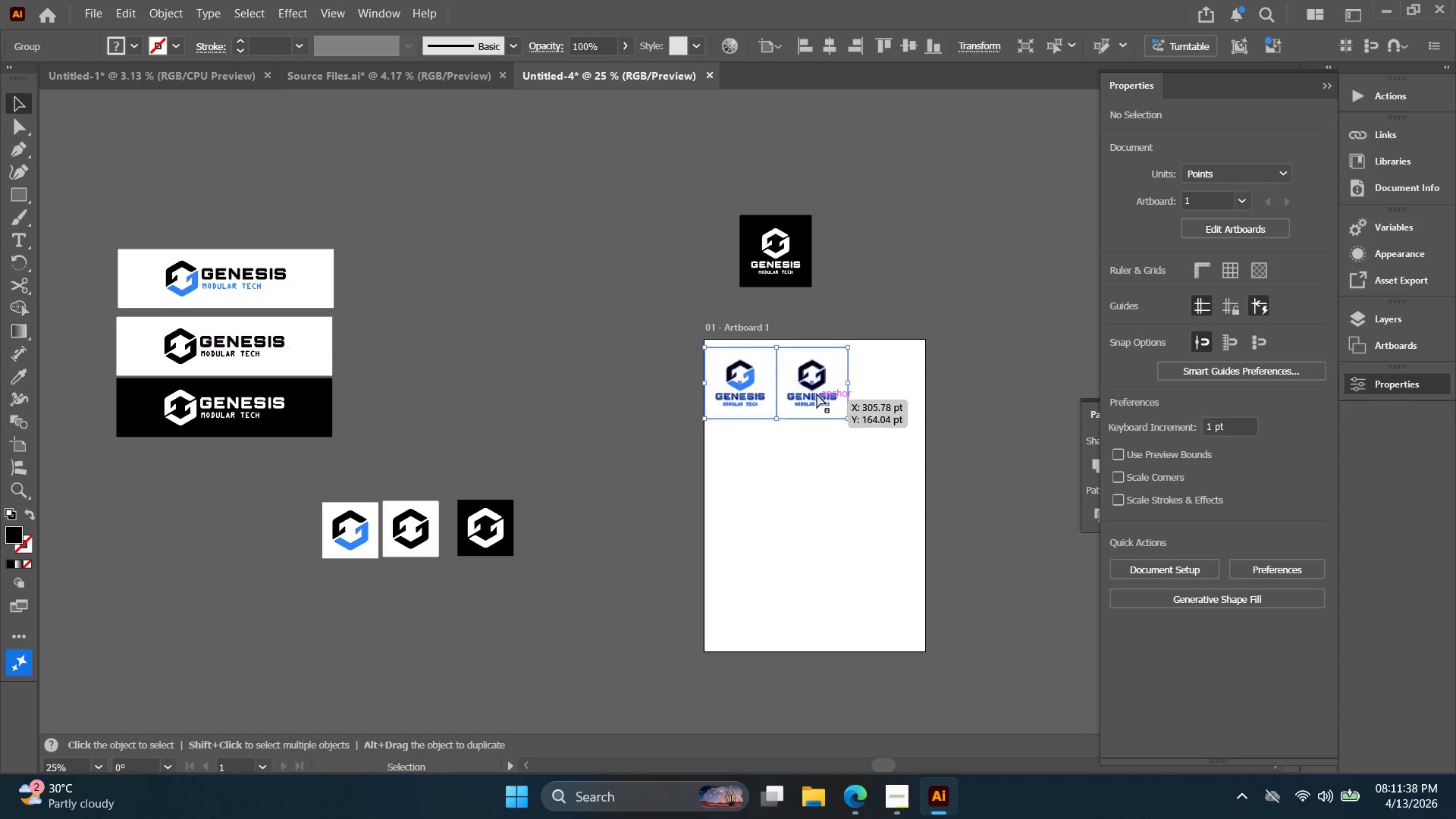 
key(Control+Z)
 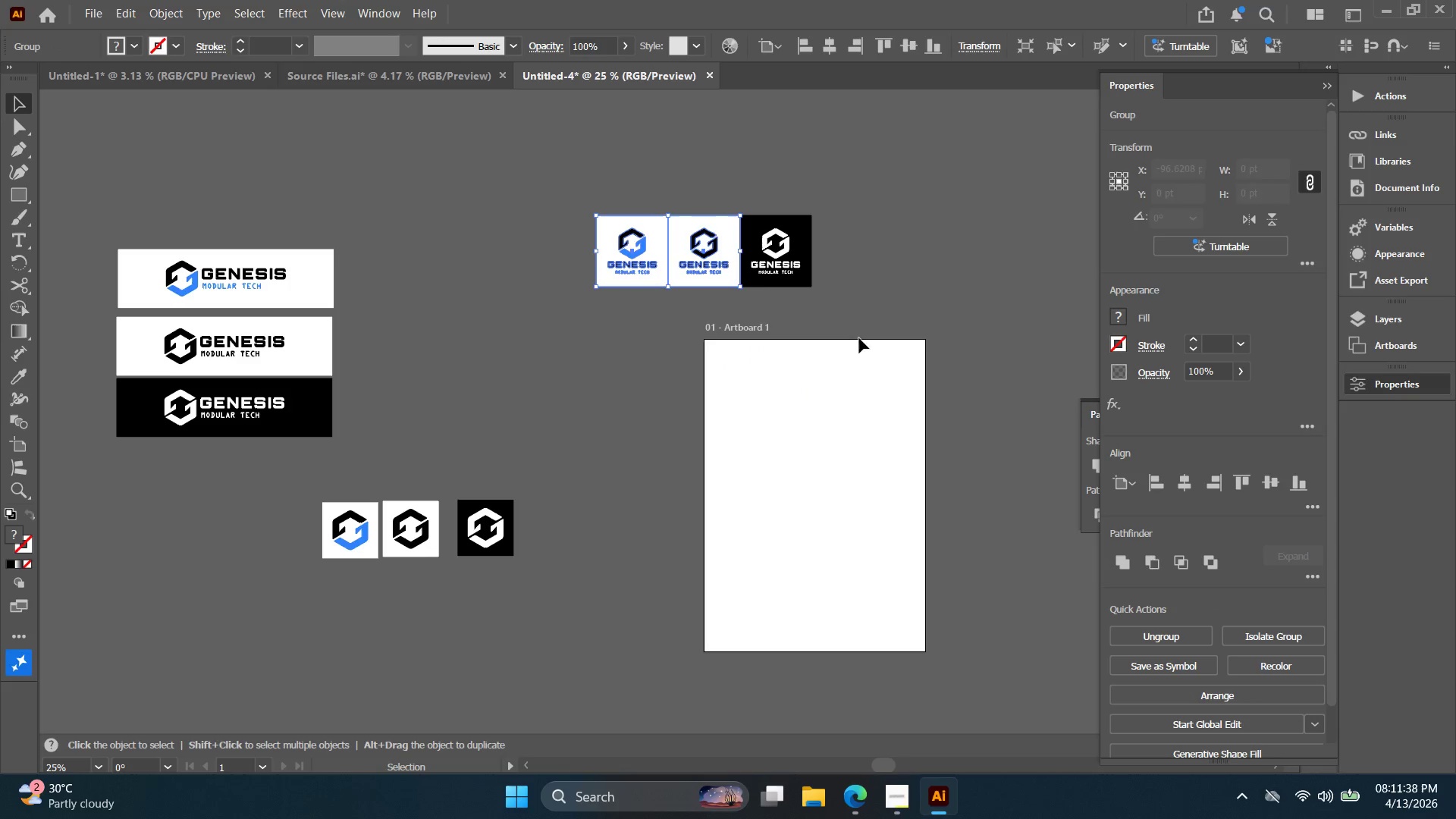 
left_click_drag(start_coordinate=[855, 323], to_coordinate=[604, 214])
 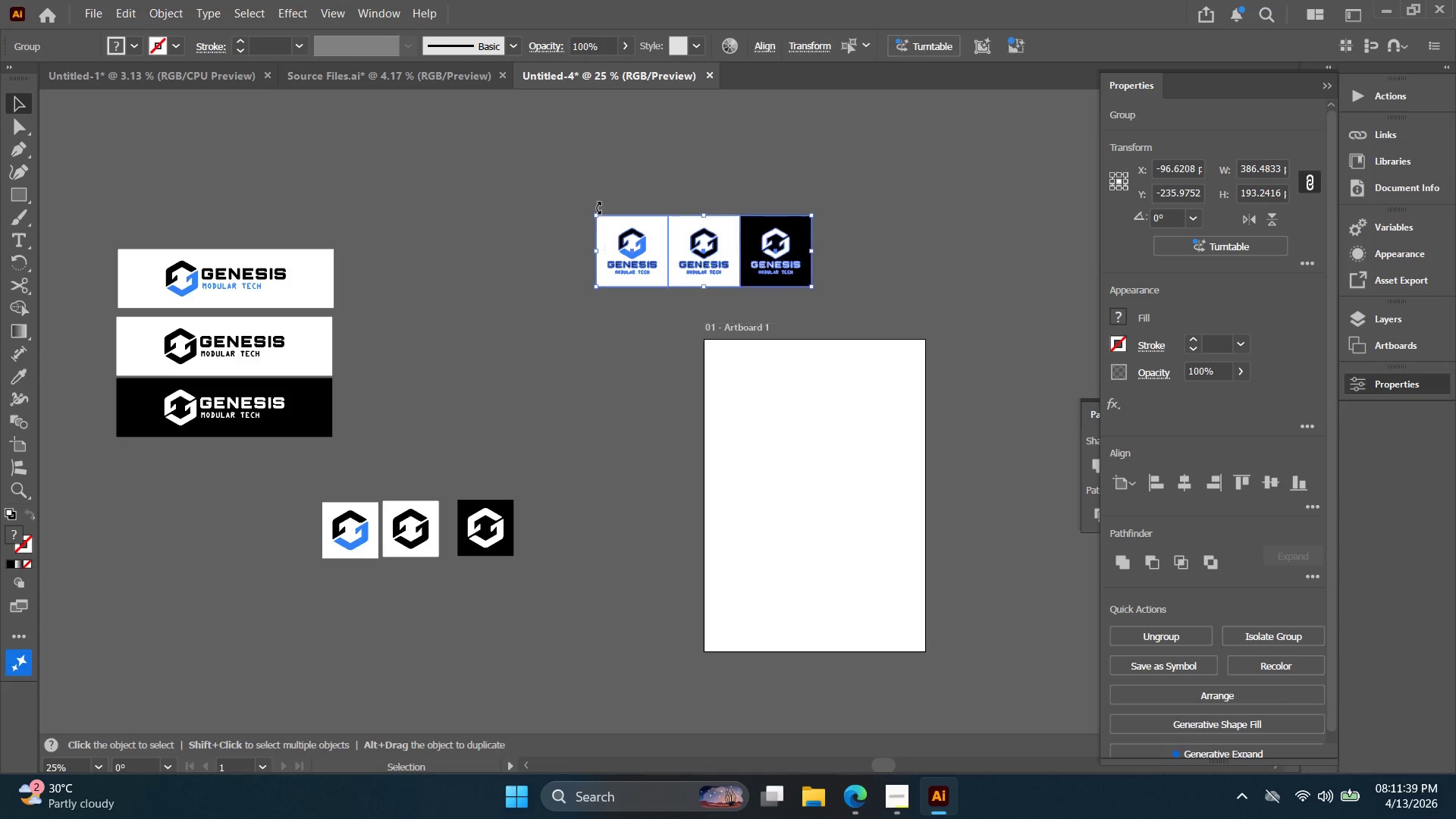 
key(Control+ControlLeft)
 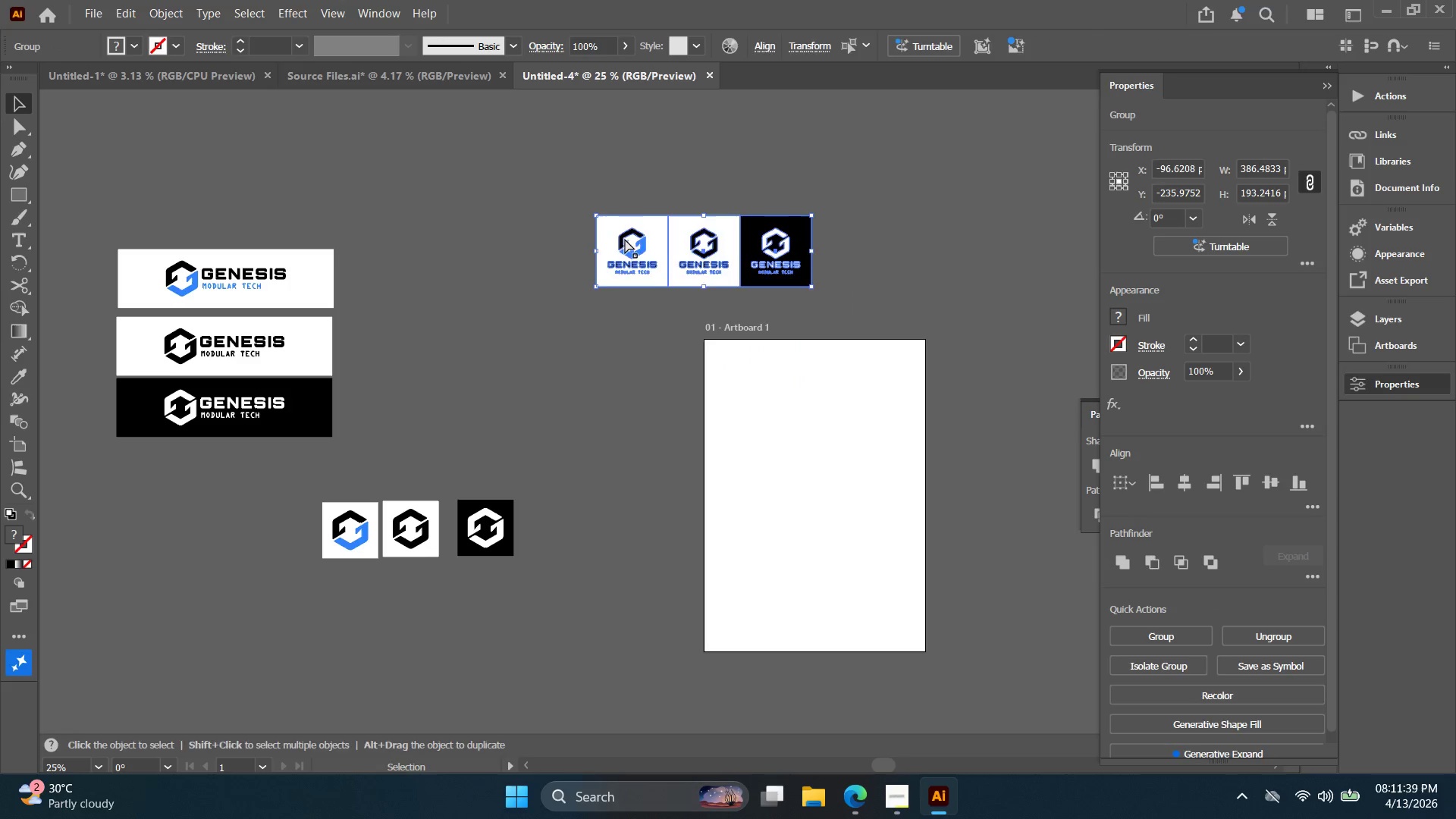 
key(Control+G)
 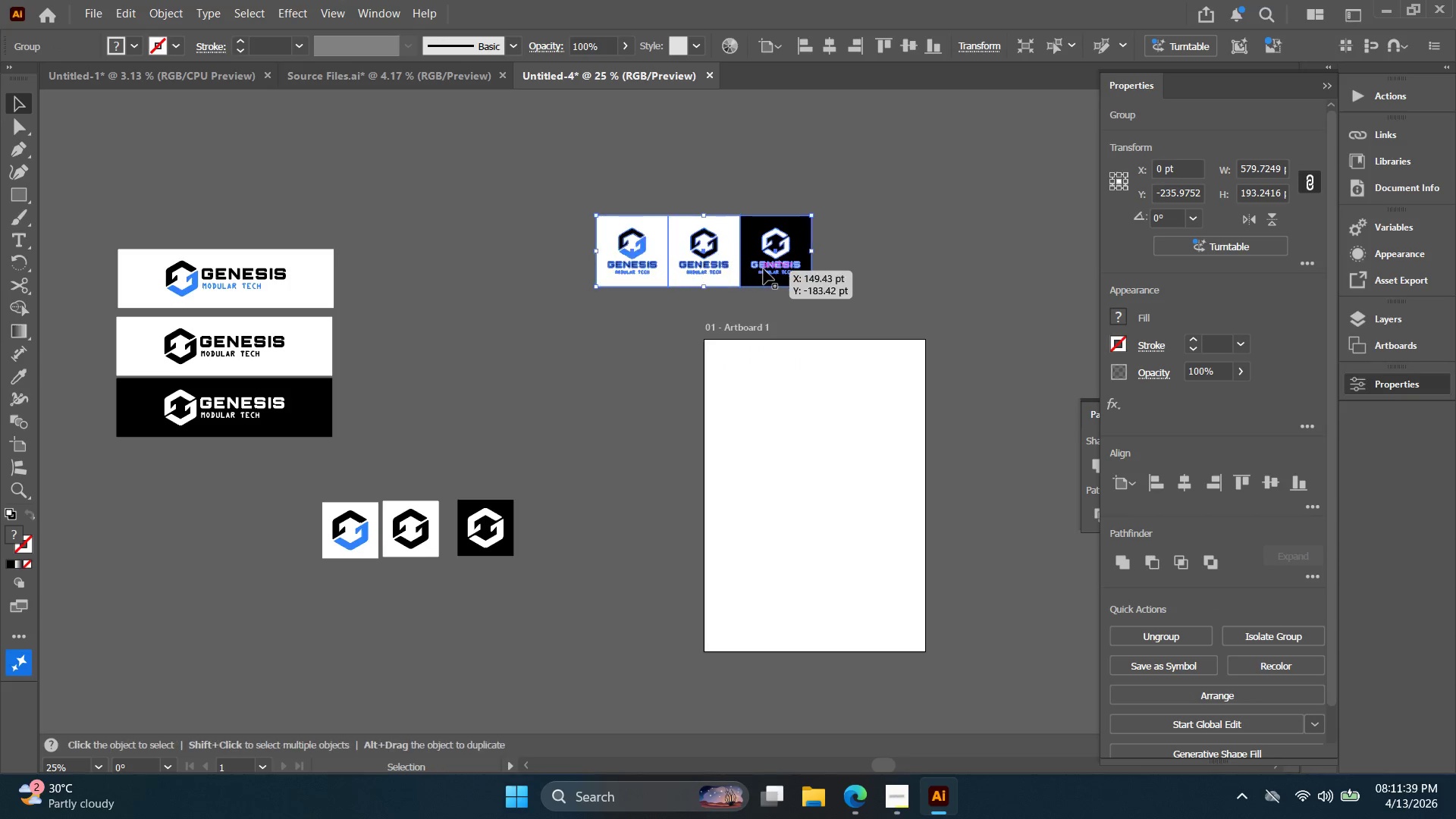 
left_click_drag(start_coordinate=[779, 271], to_coordinate=[300, 229])
 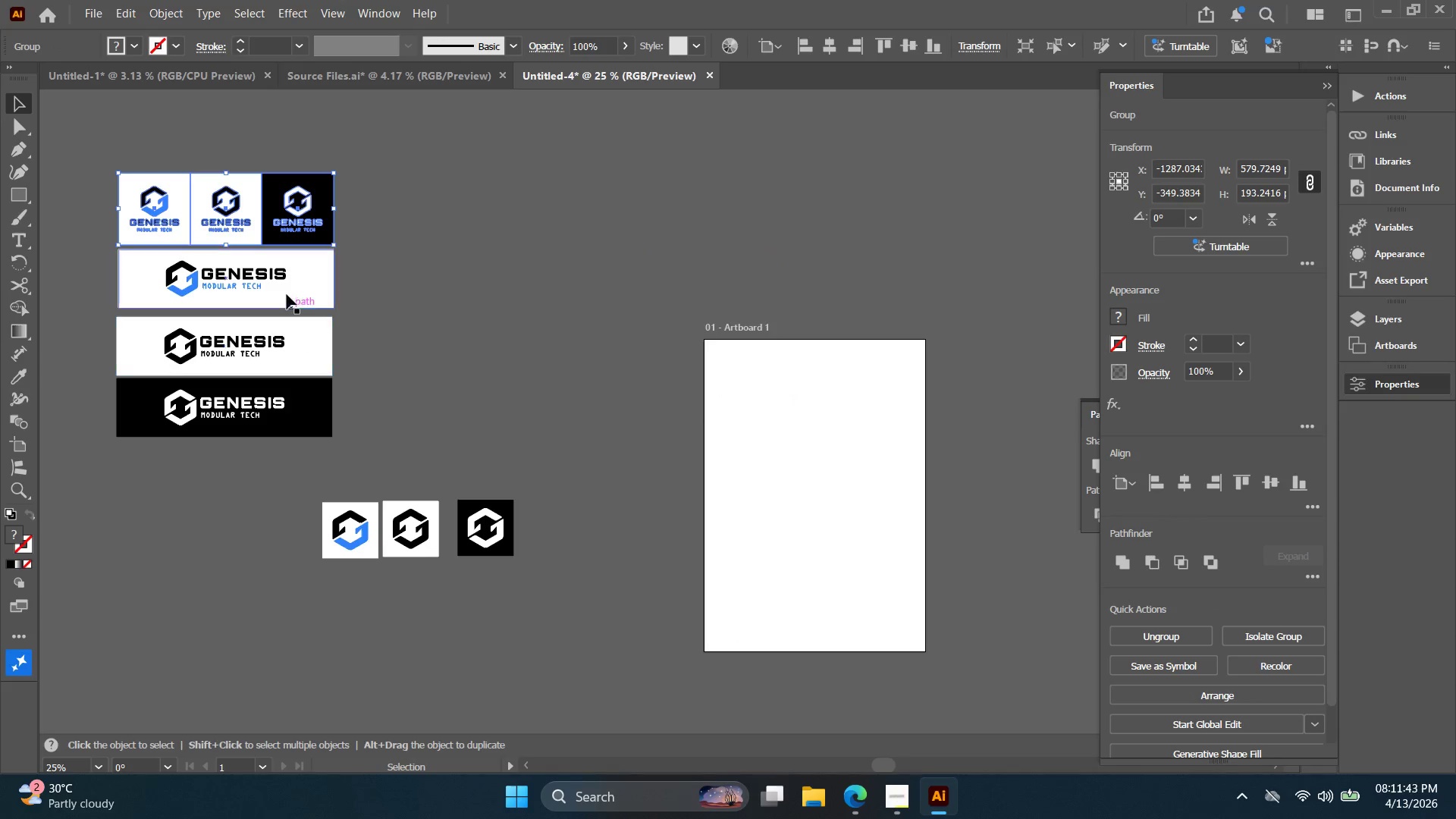 
hold_key(key=Space, duration=0.33)
 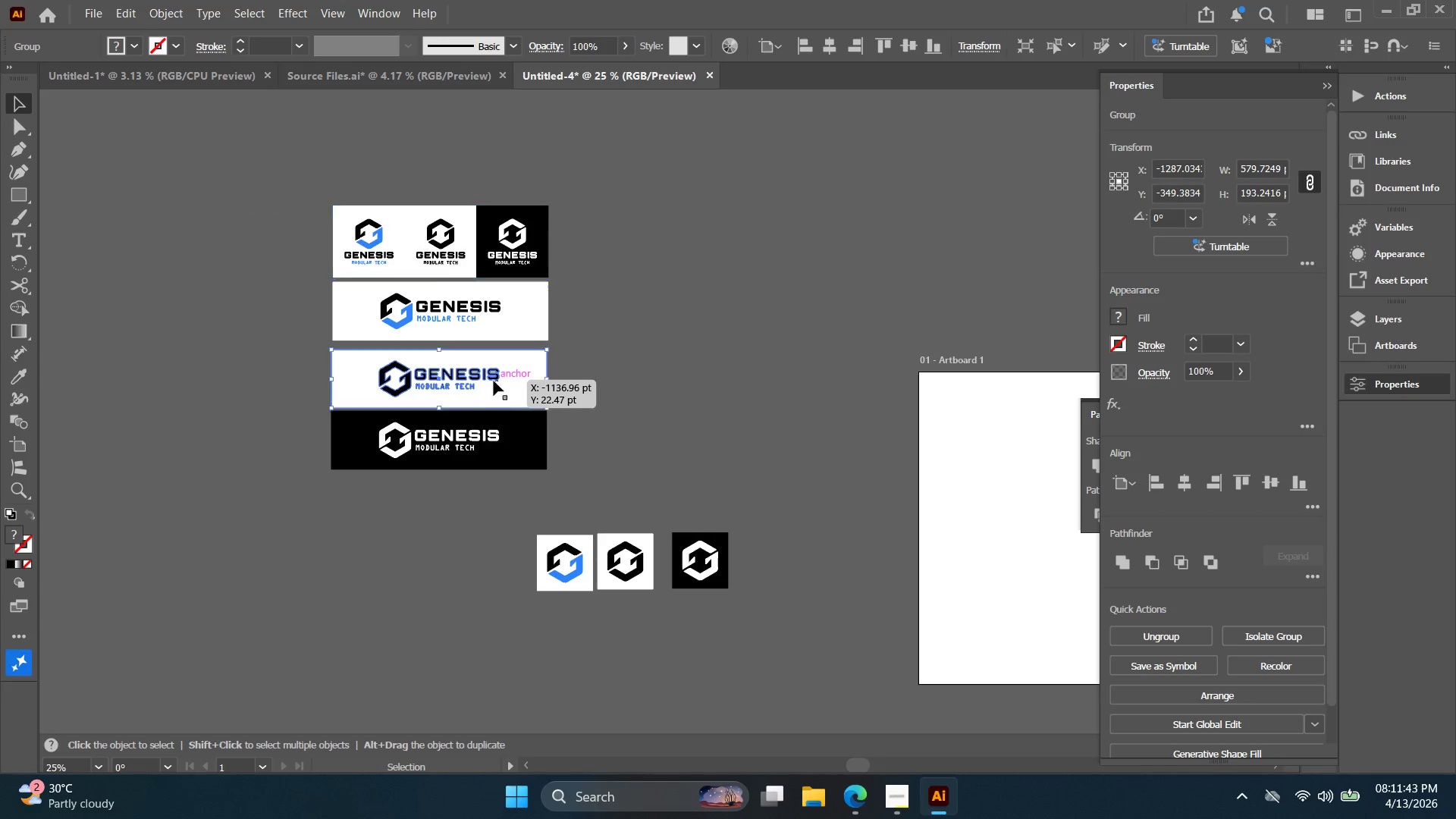 
left_click_drag(start_coordinate=[292, 298], to_coordinate=[507, 332])
 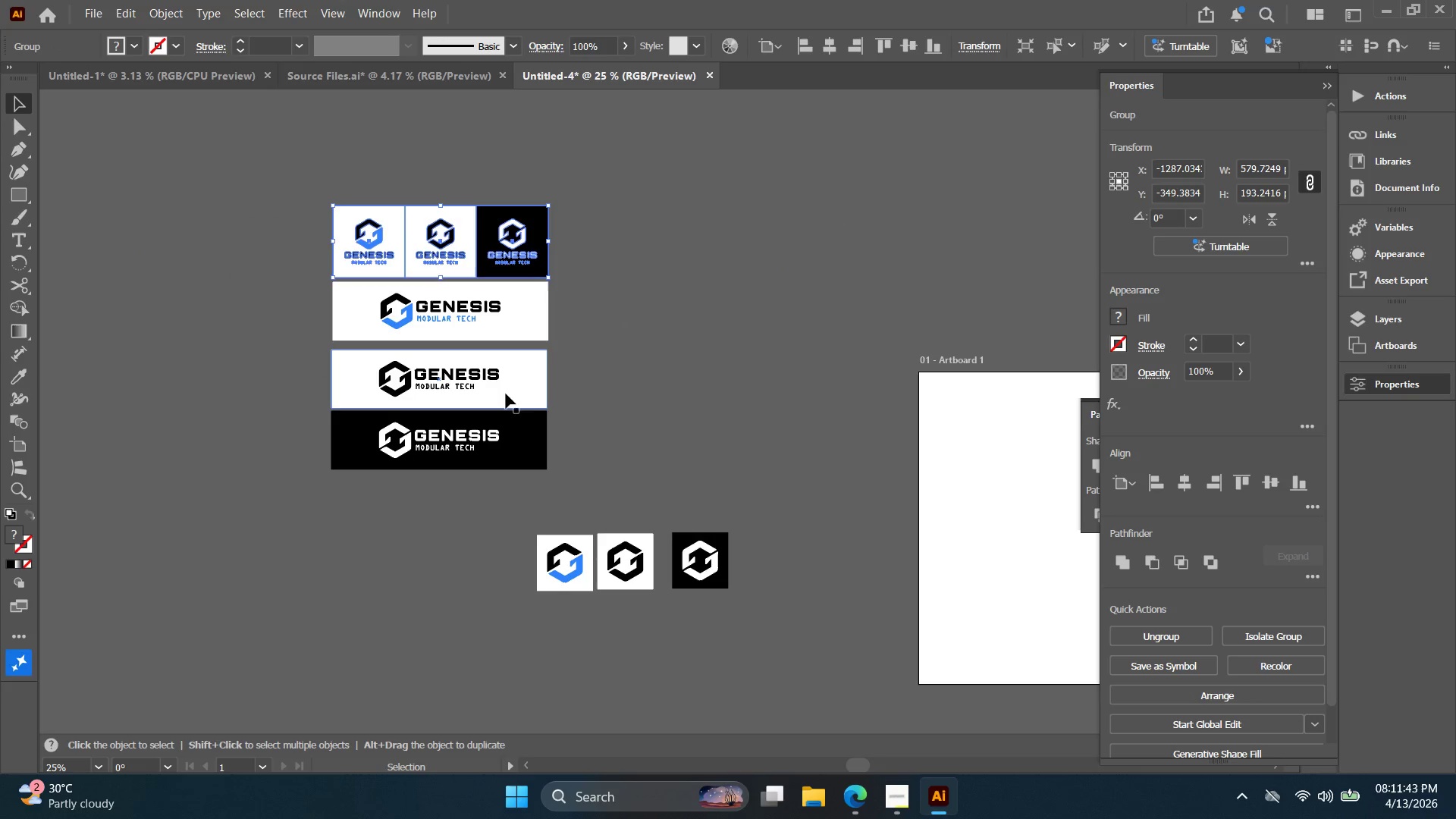 
left_click([496, 381])
 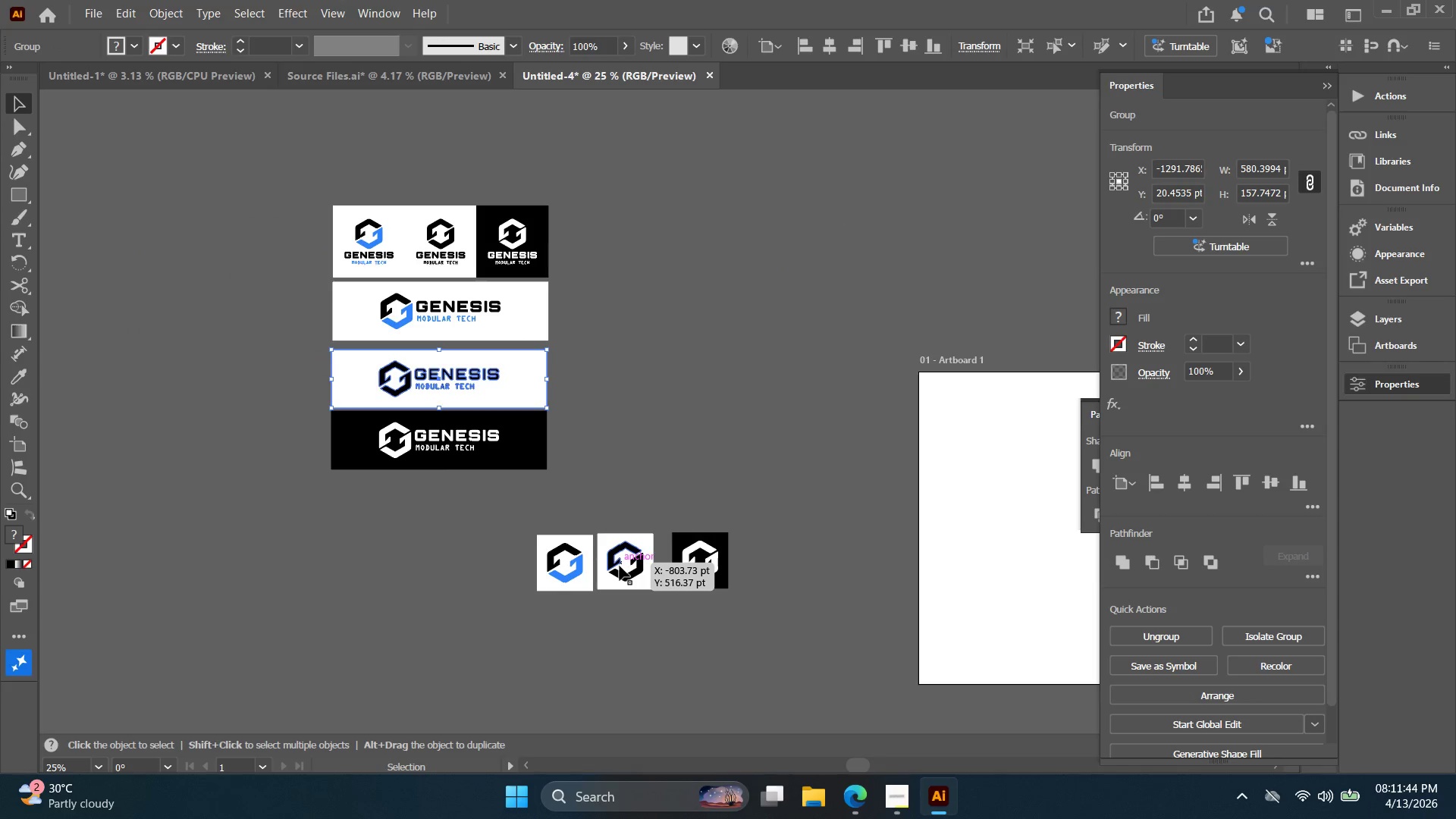 
key(Alt+AltLeft)
 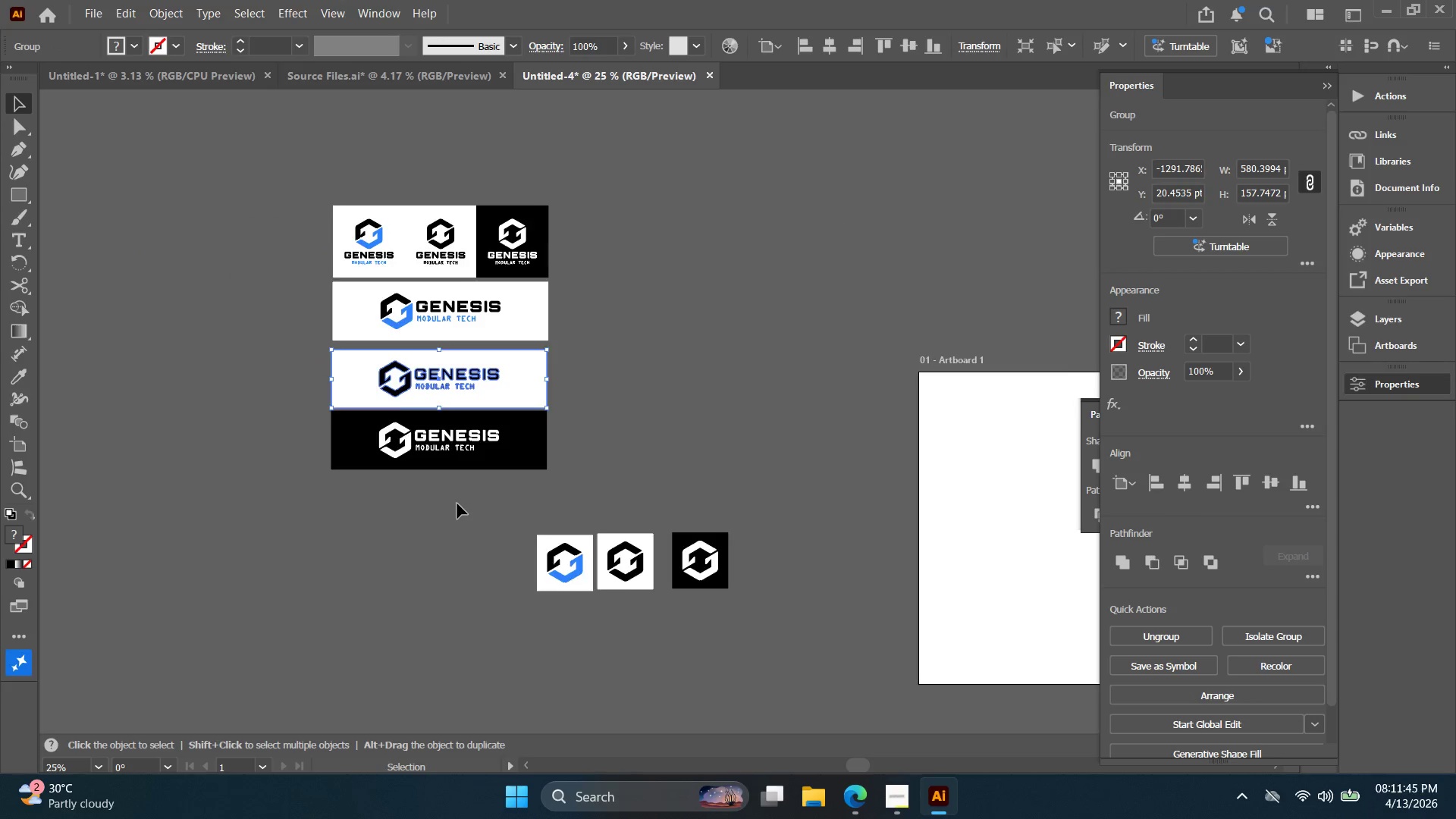 
hold_key(key=Space, duration=0.36)
 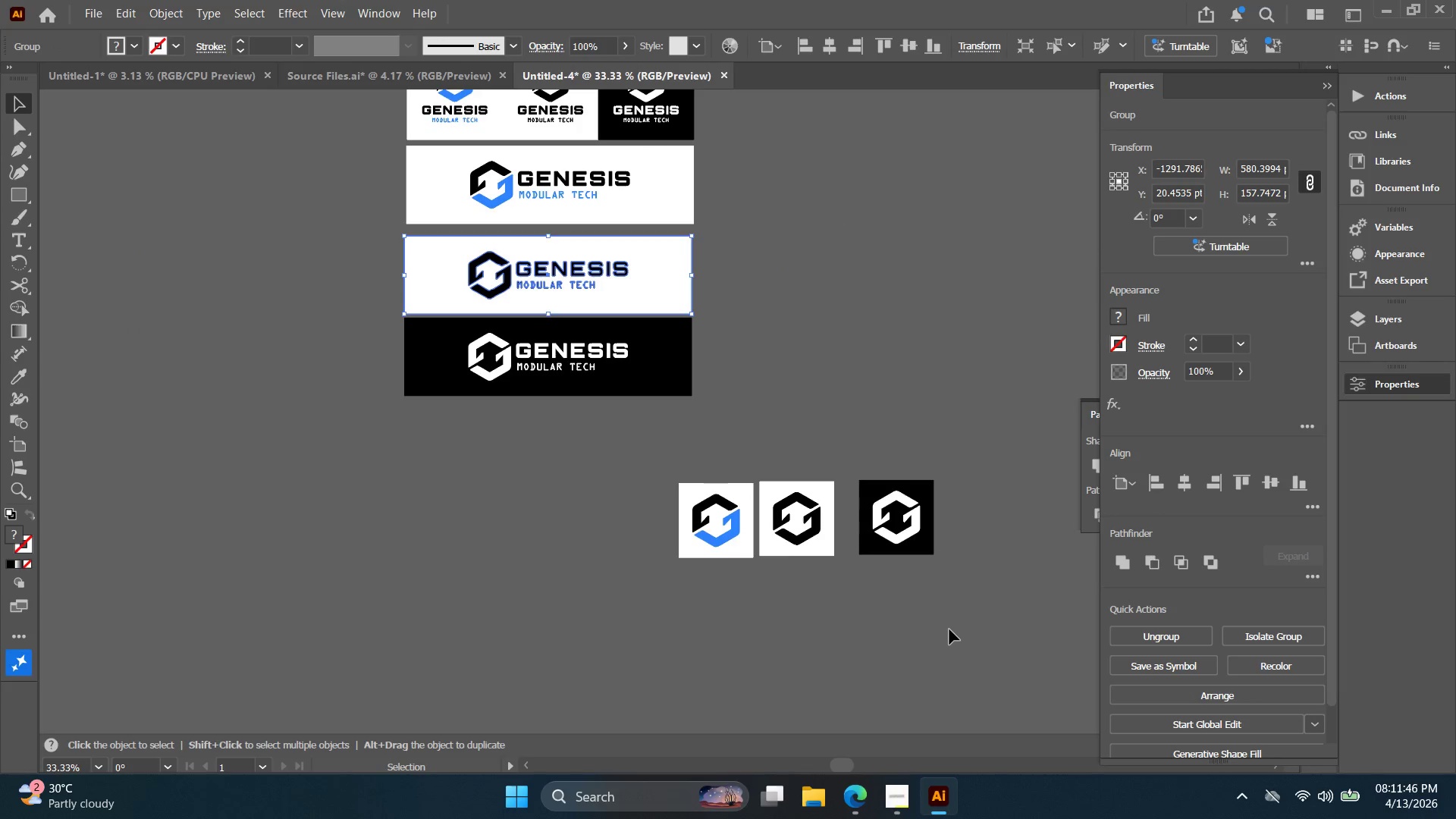 
left_click_drag(start_coordinate=[477, 507], to_coordinate=[592, 444])
 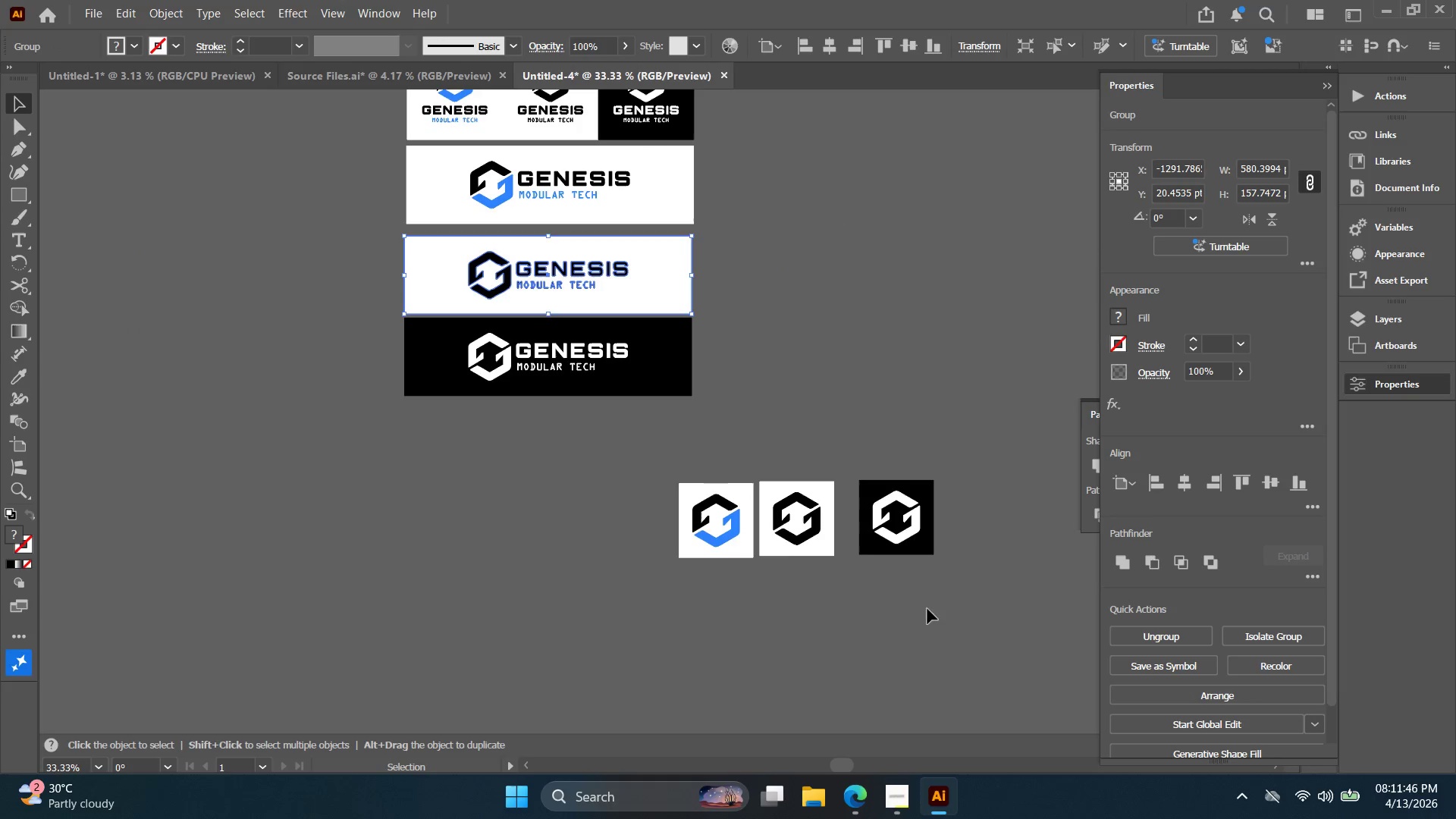 
scroll: coordinate [457, 504], scroll_direction: up, amount: 1.0
 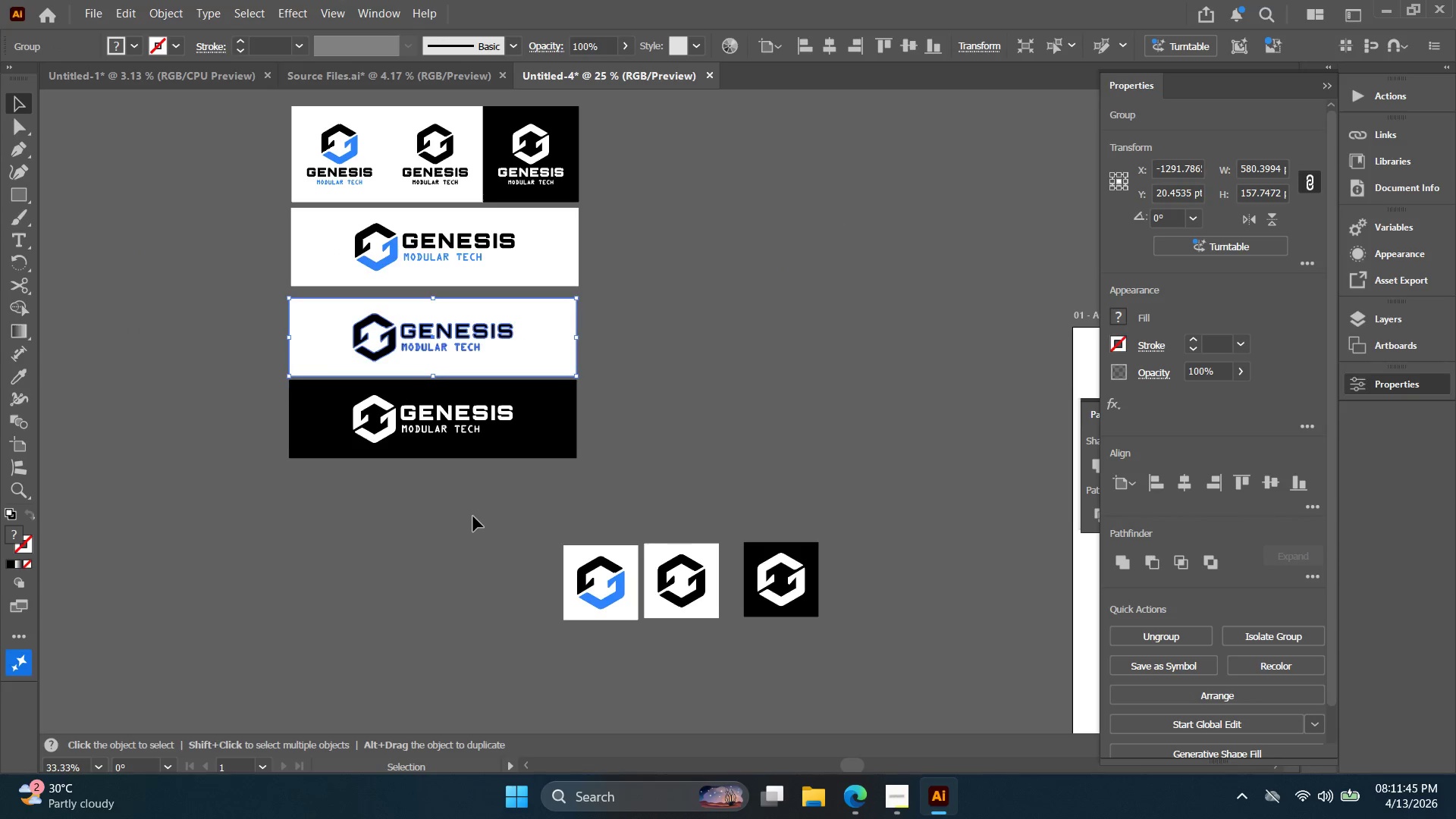 
left_click_drag(start_coordinate=[900, 549], to_coordinate=[875, 554])
 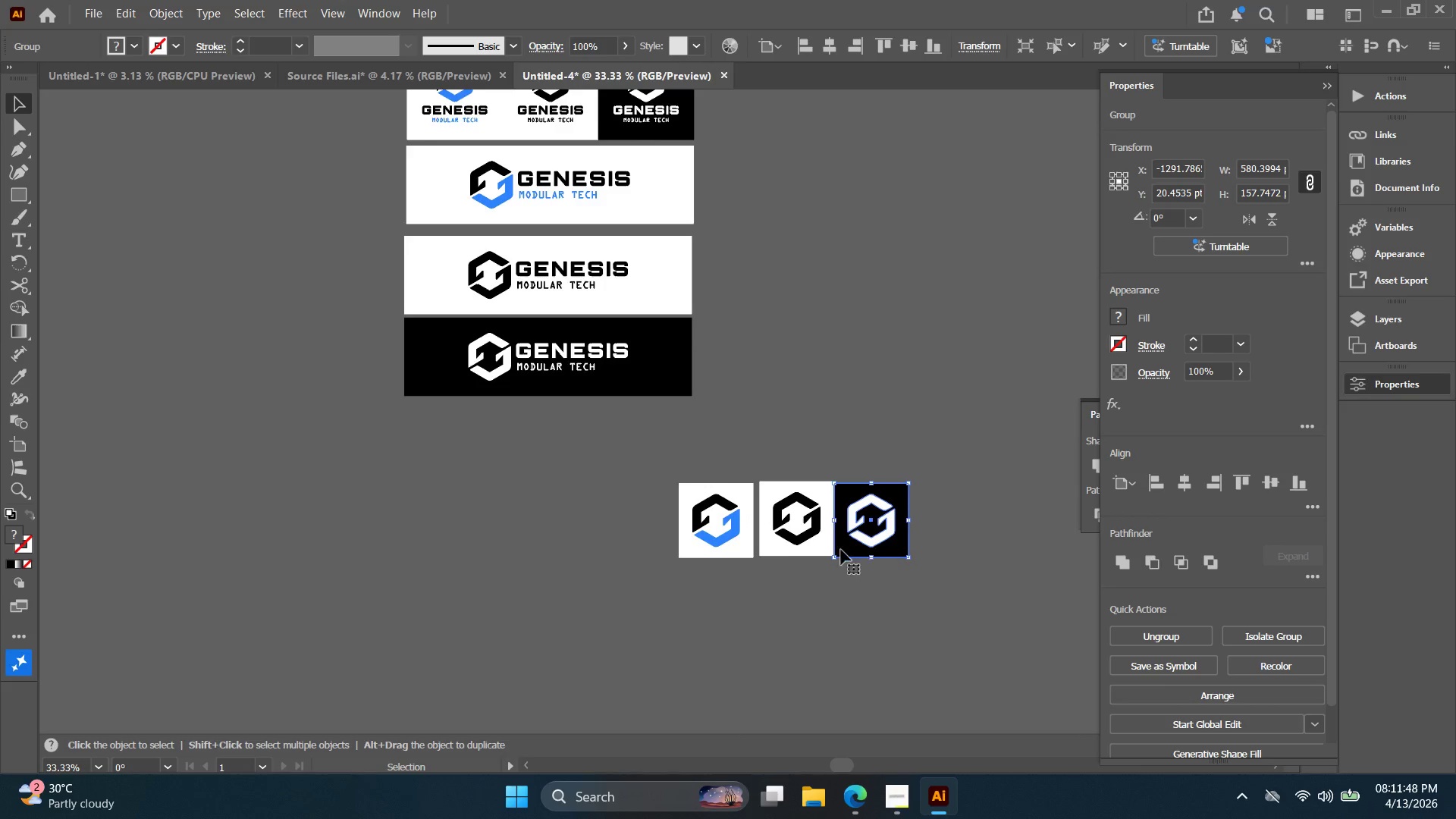 
key(Alt+AltLeft)
 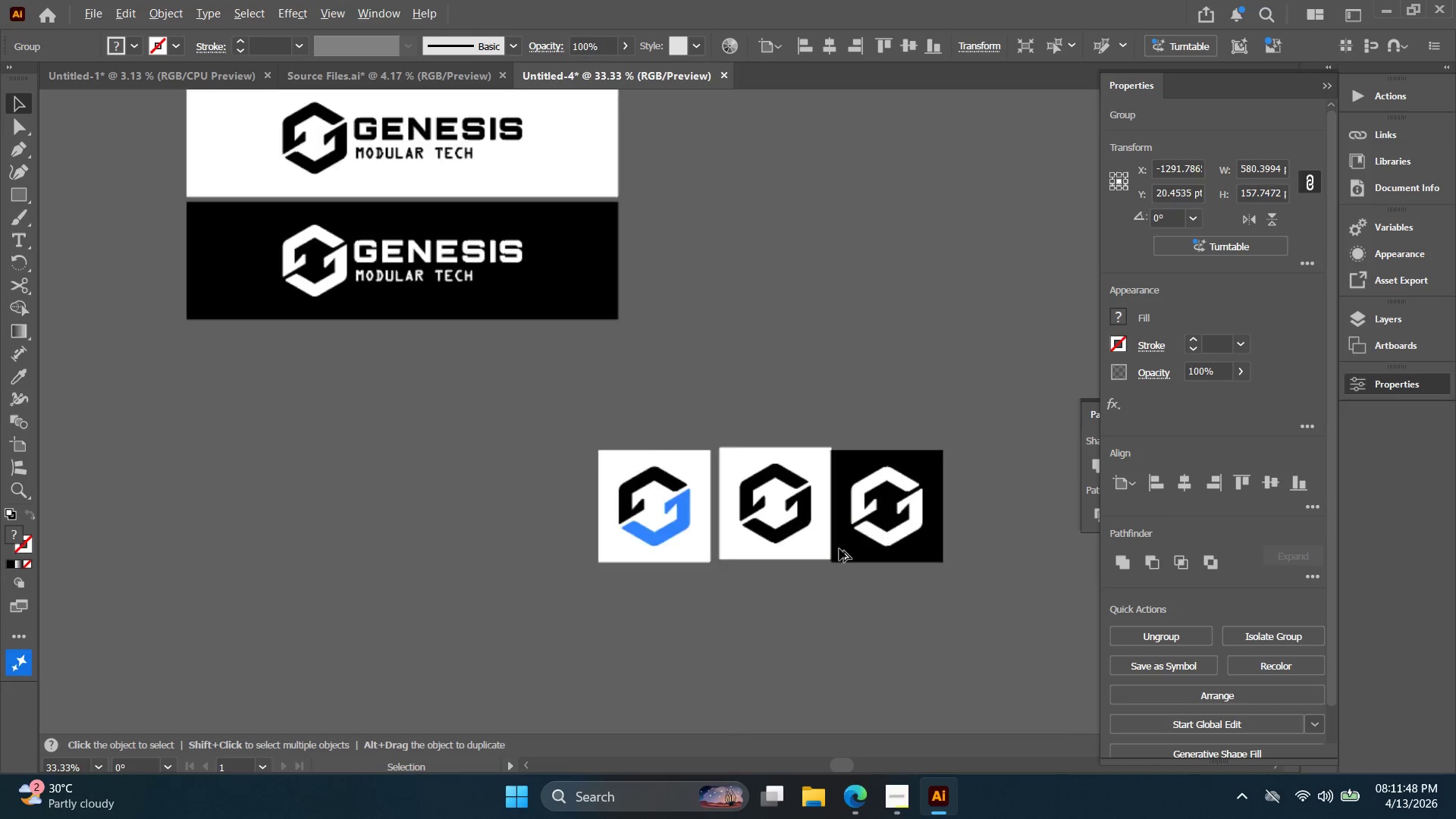 
scroll: coordinate [839, 548], scroll_direction: up, amount: 3.0
 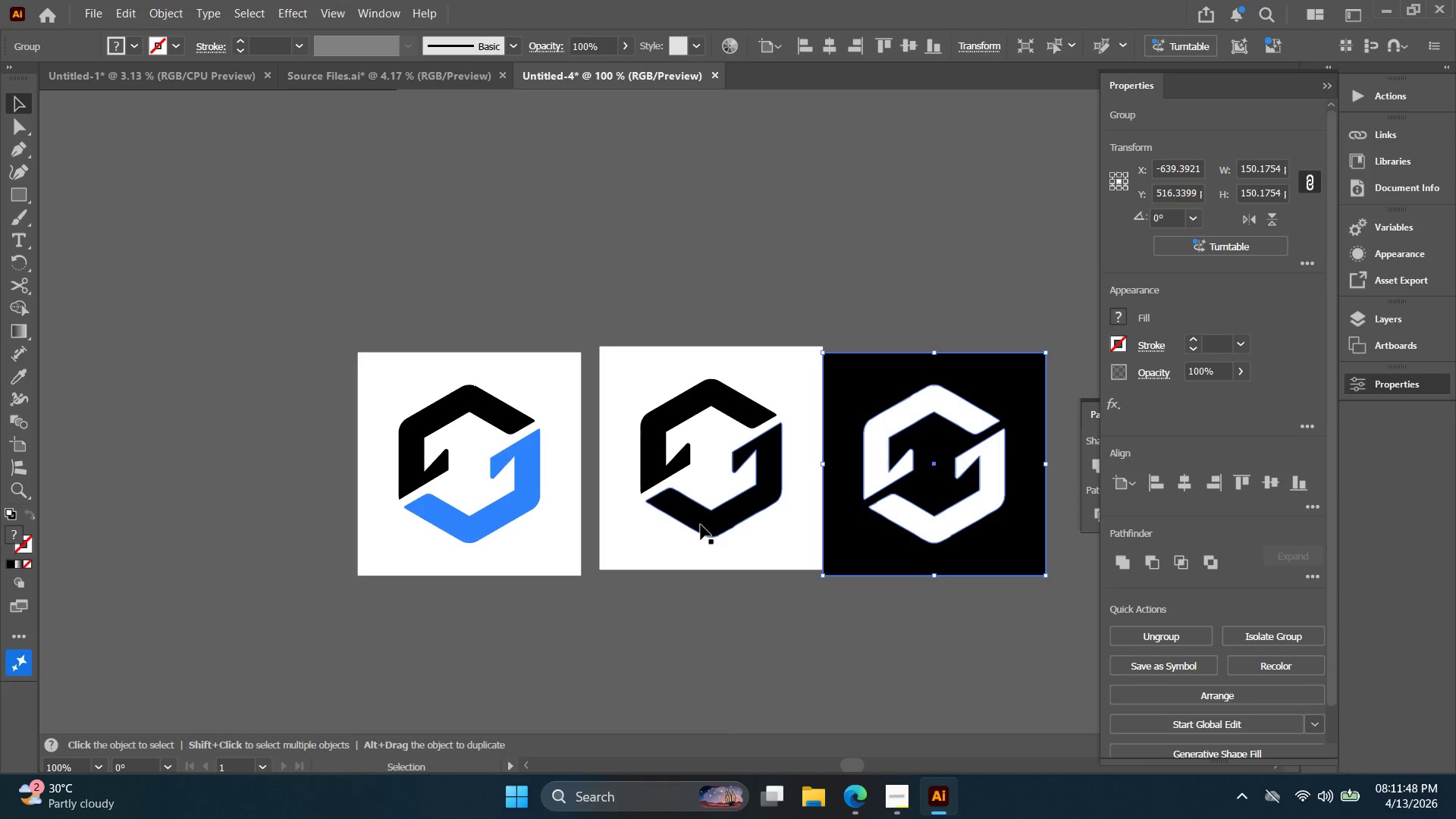 
left_click_drag(start_coordinate=[716, 528], to_coordinate=[694, 532])
 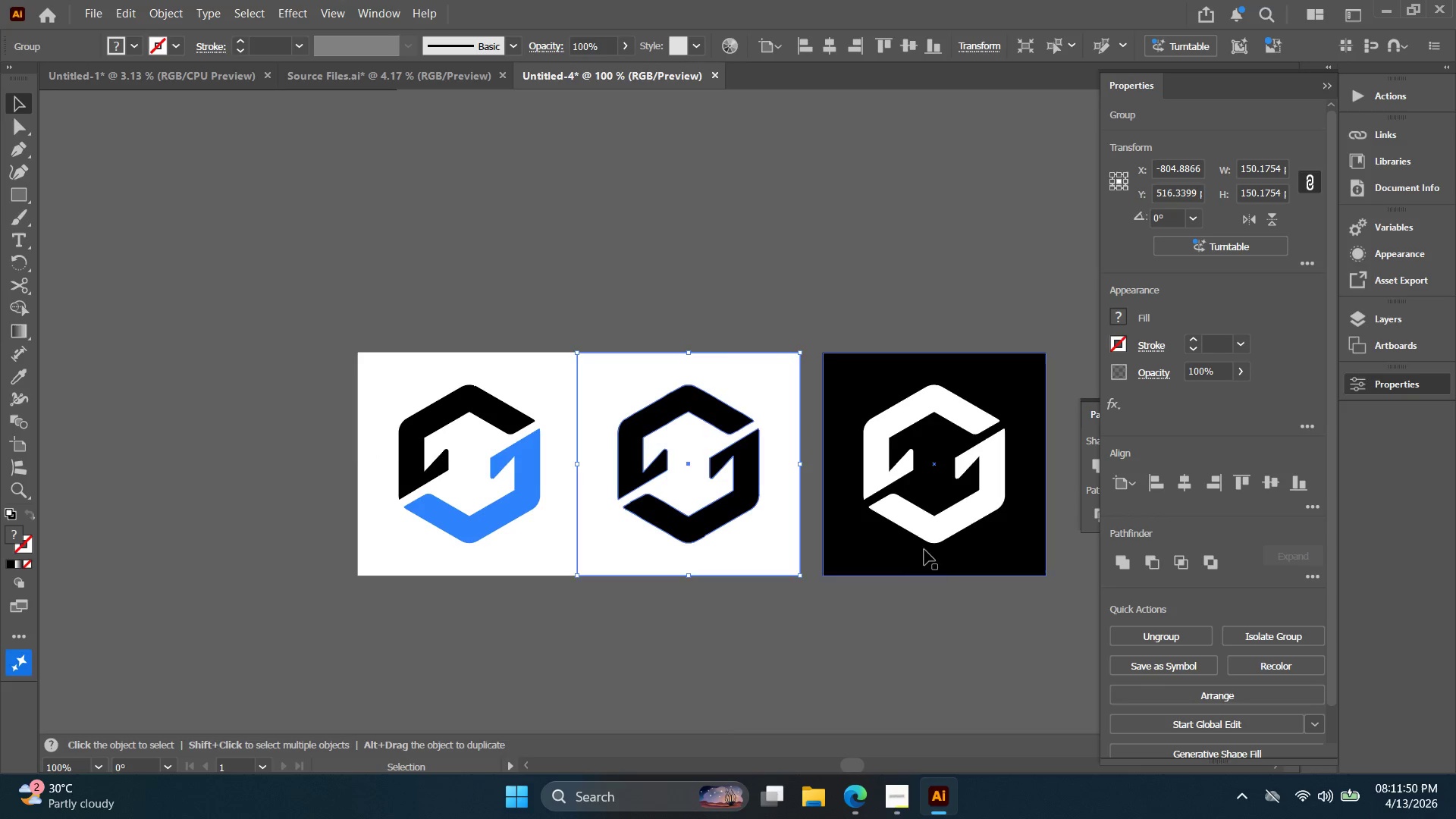 
left_click_drag(start_coordinate=[924, 550], to_coordinate=[902, 551])
 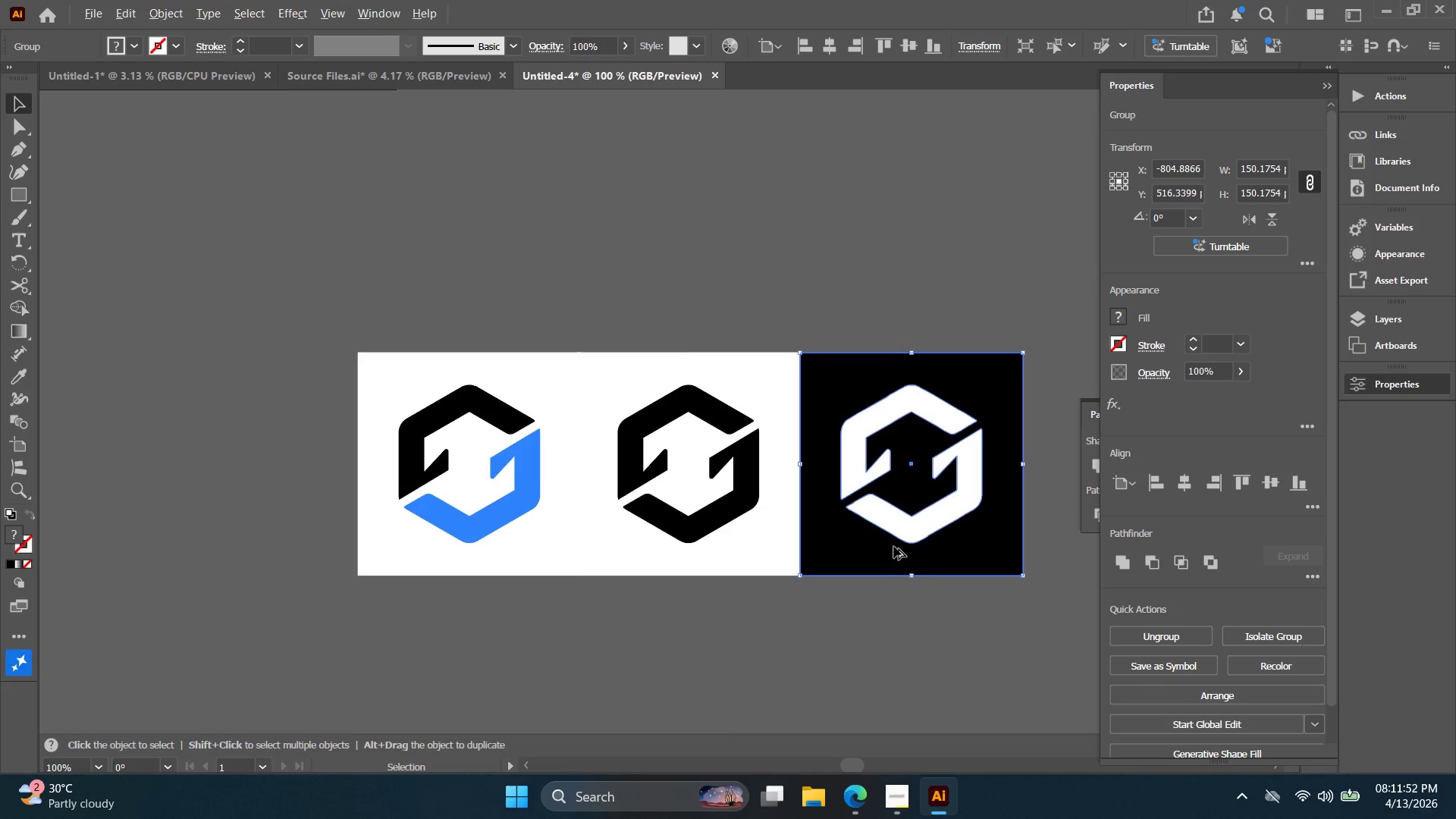 
key(Alt+AltLeft)
 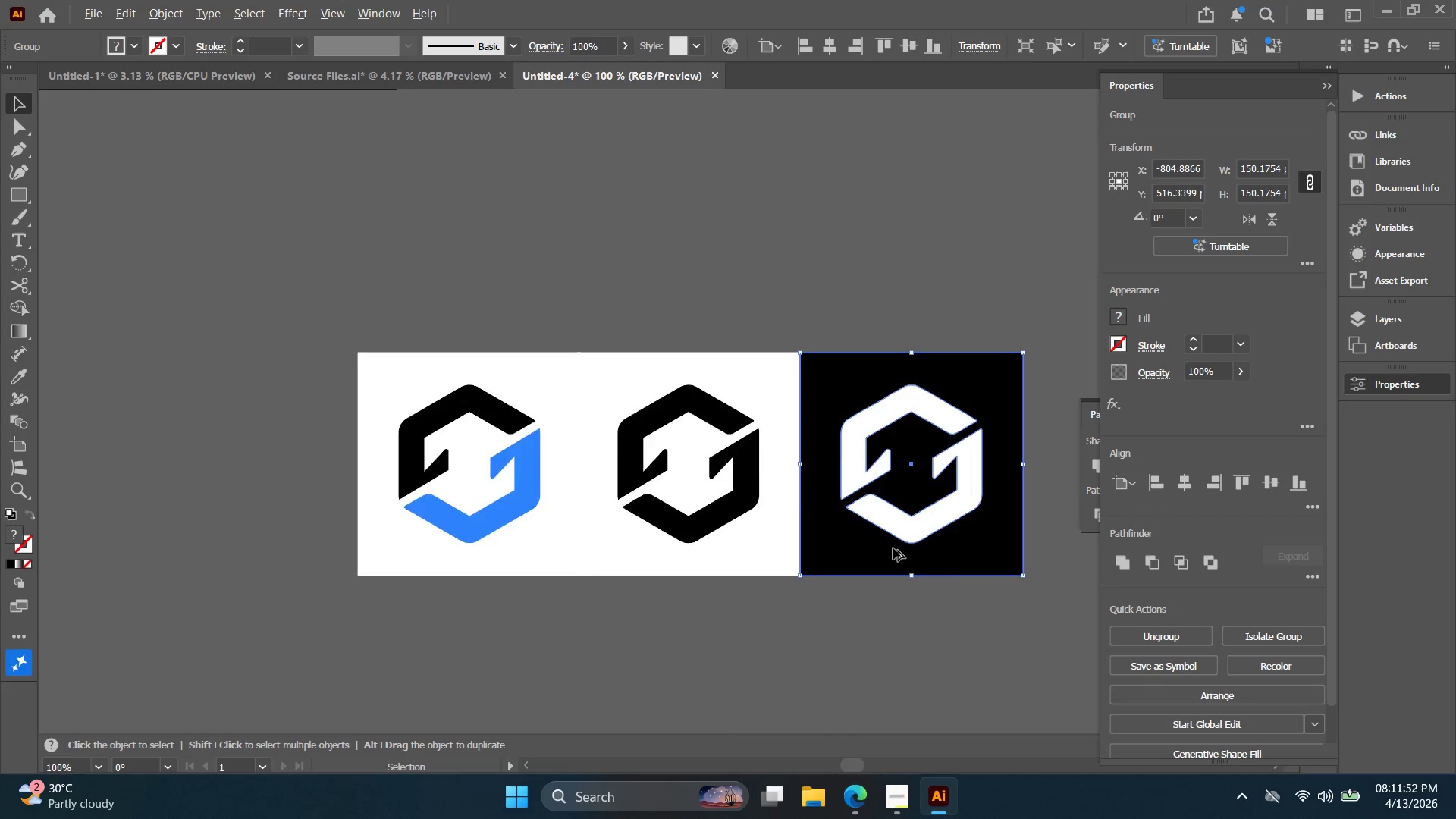 
left_click_drag(start_coordinate=[939, 634], to_coordinate=[579, 398])
 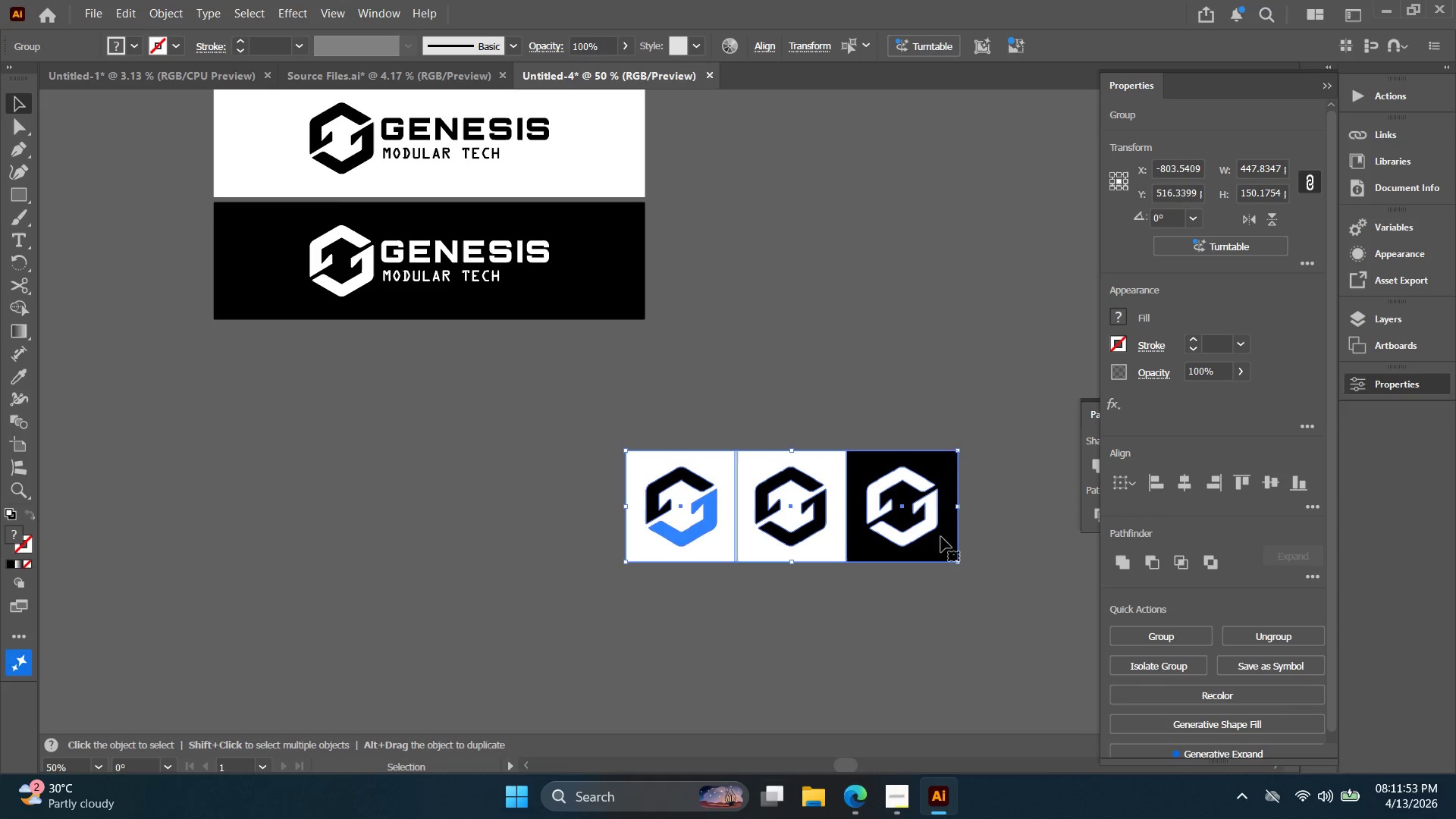 
scroll: coordinate [893, 550], scroll_direction: down, amount: 2.0
 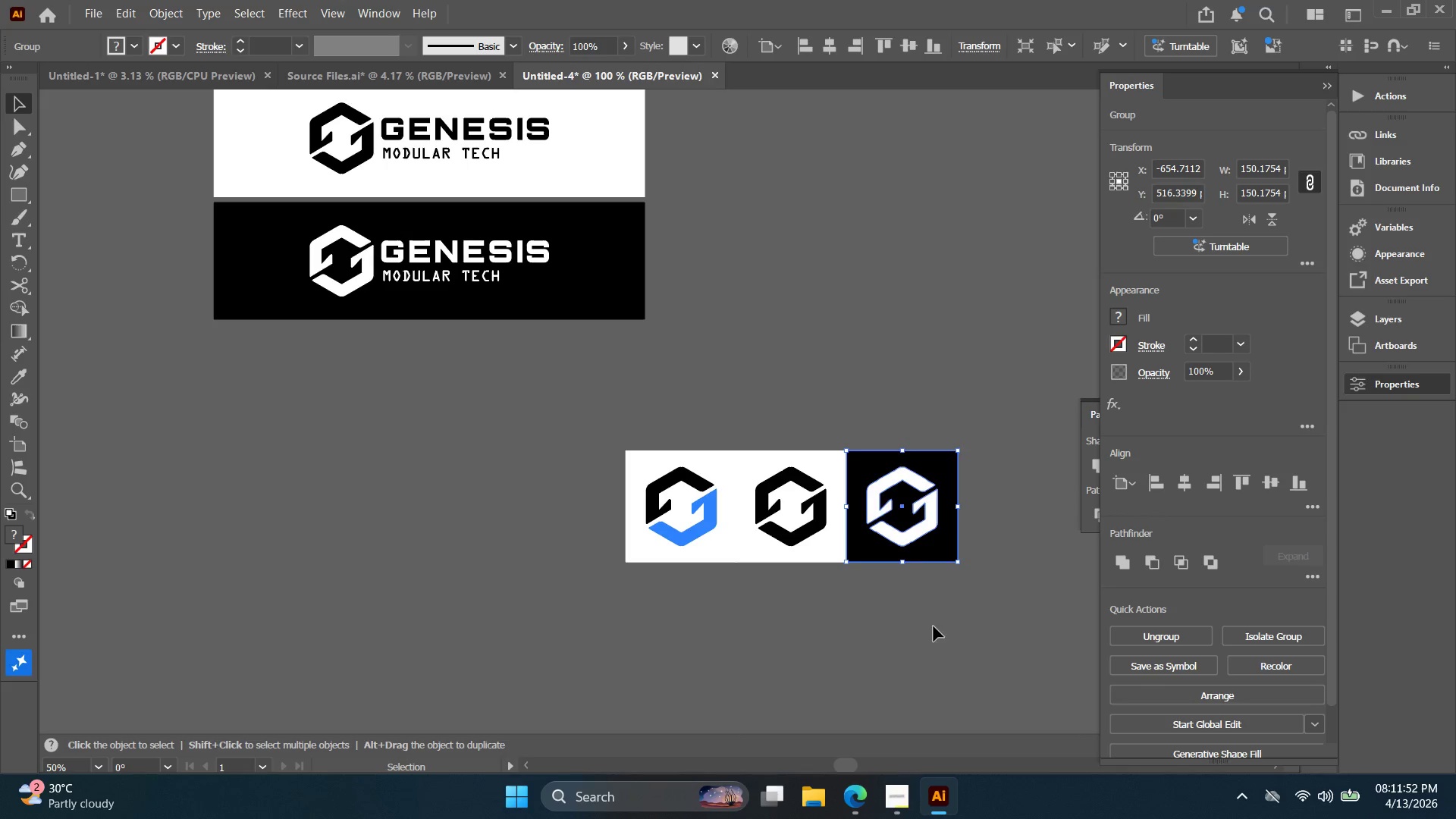 
left_click_drag(start_coordinate=[936, 533], to_coordinate=[526, 403])
 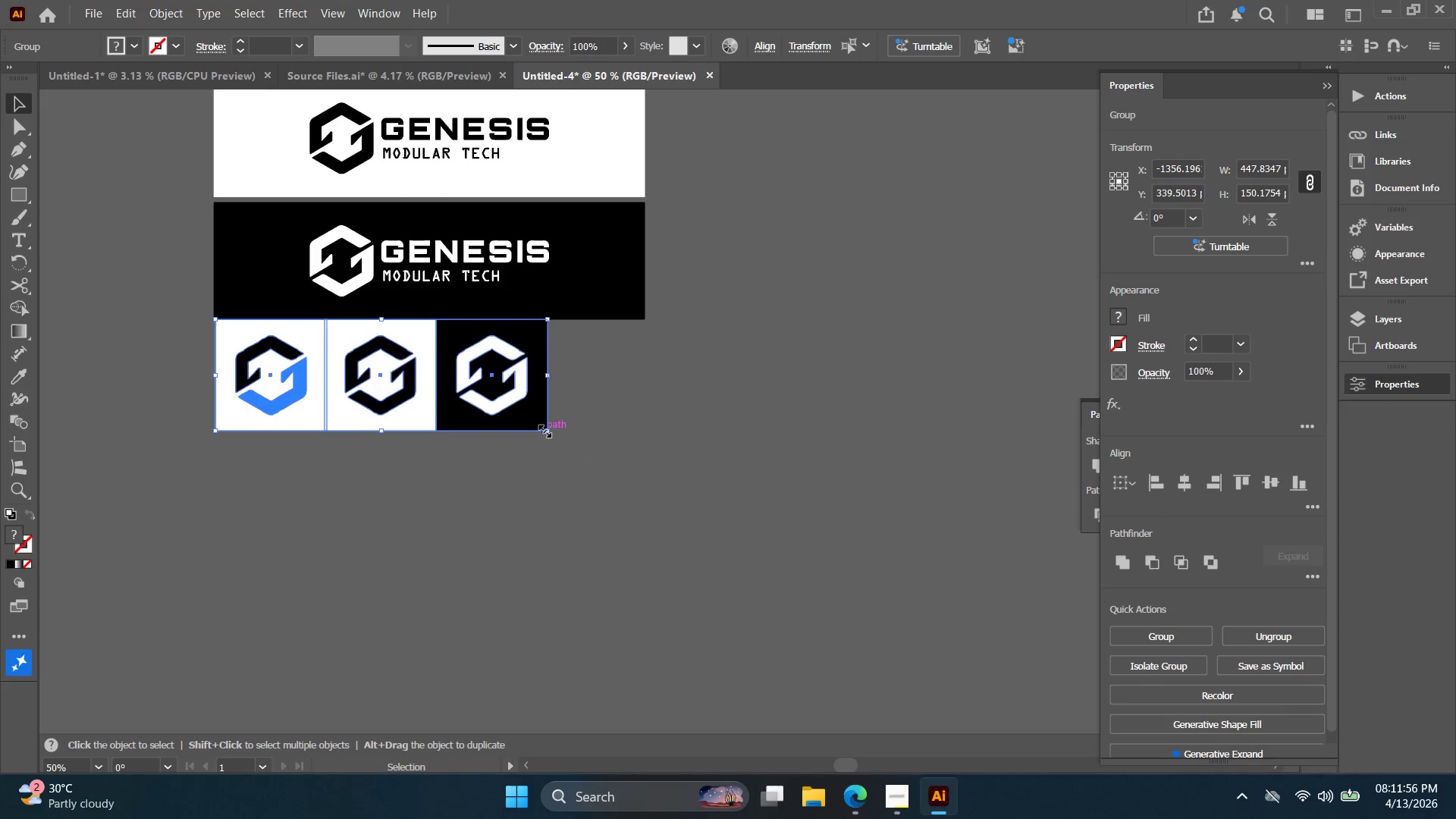 
left_click_drag(start_coordinate=[546, 430], to_coordinate=[646, 485])
 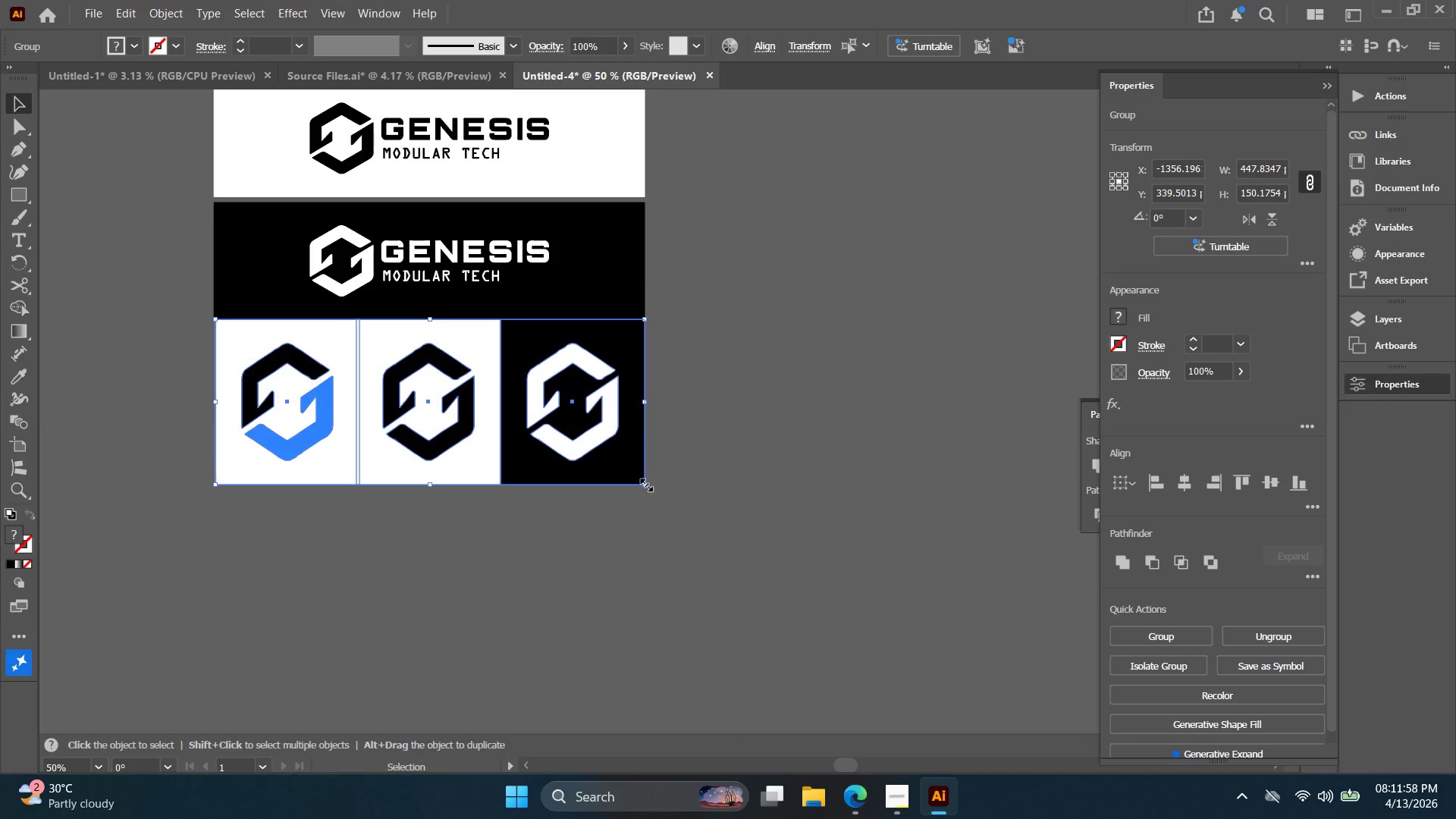 
key(Control+ControlLeft)
 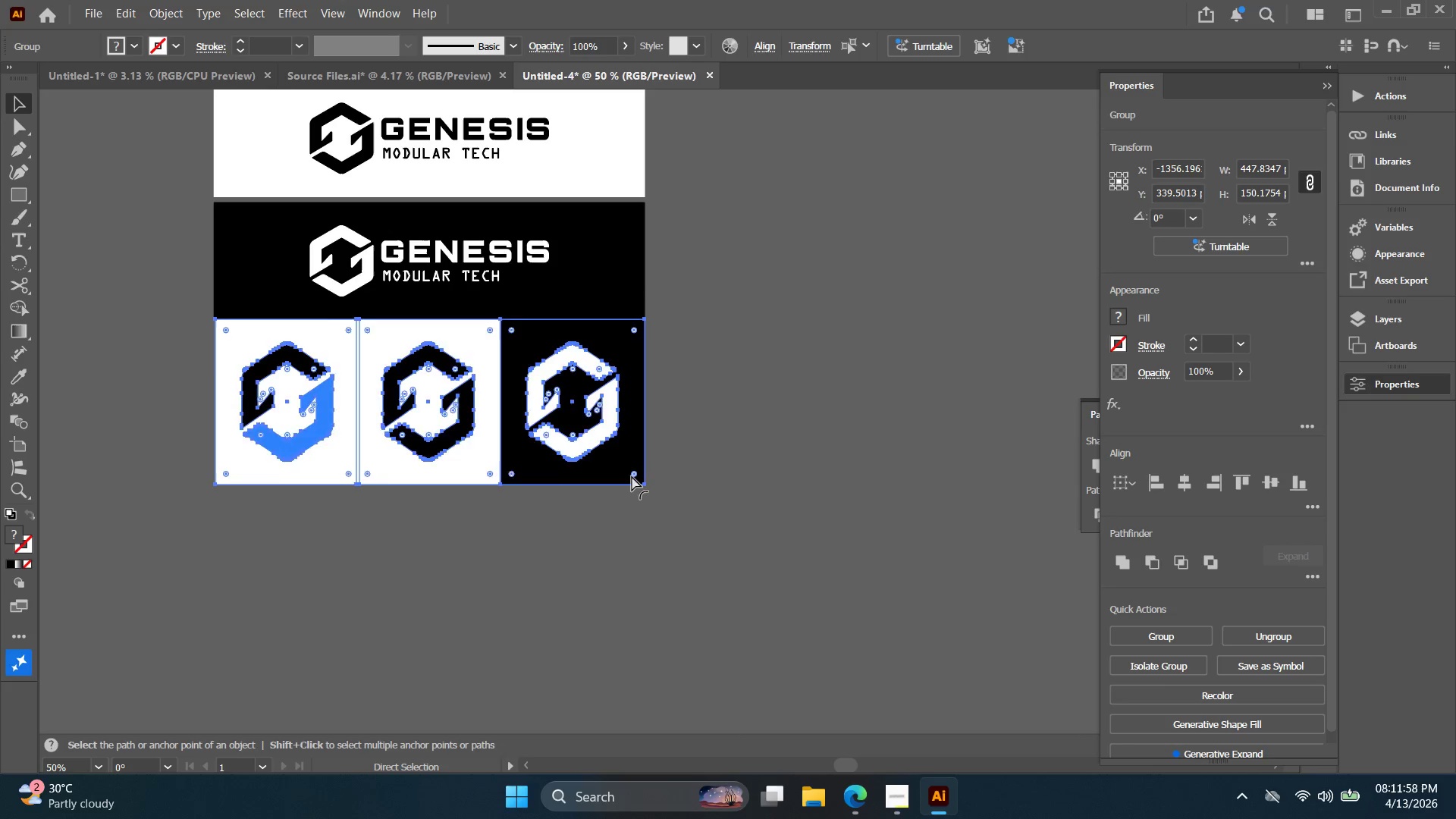 
key(Control+Z)
 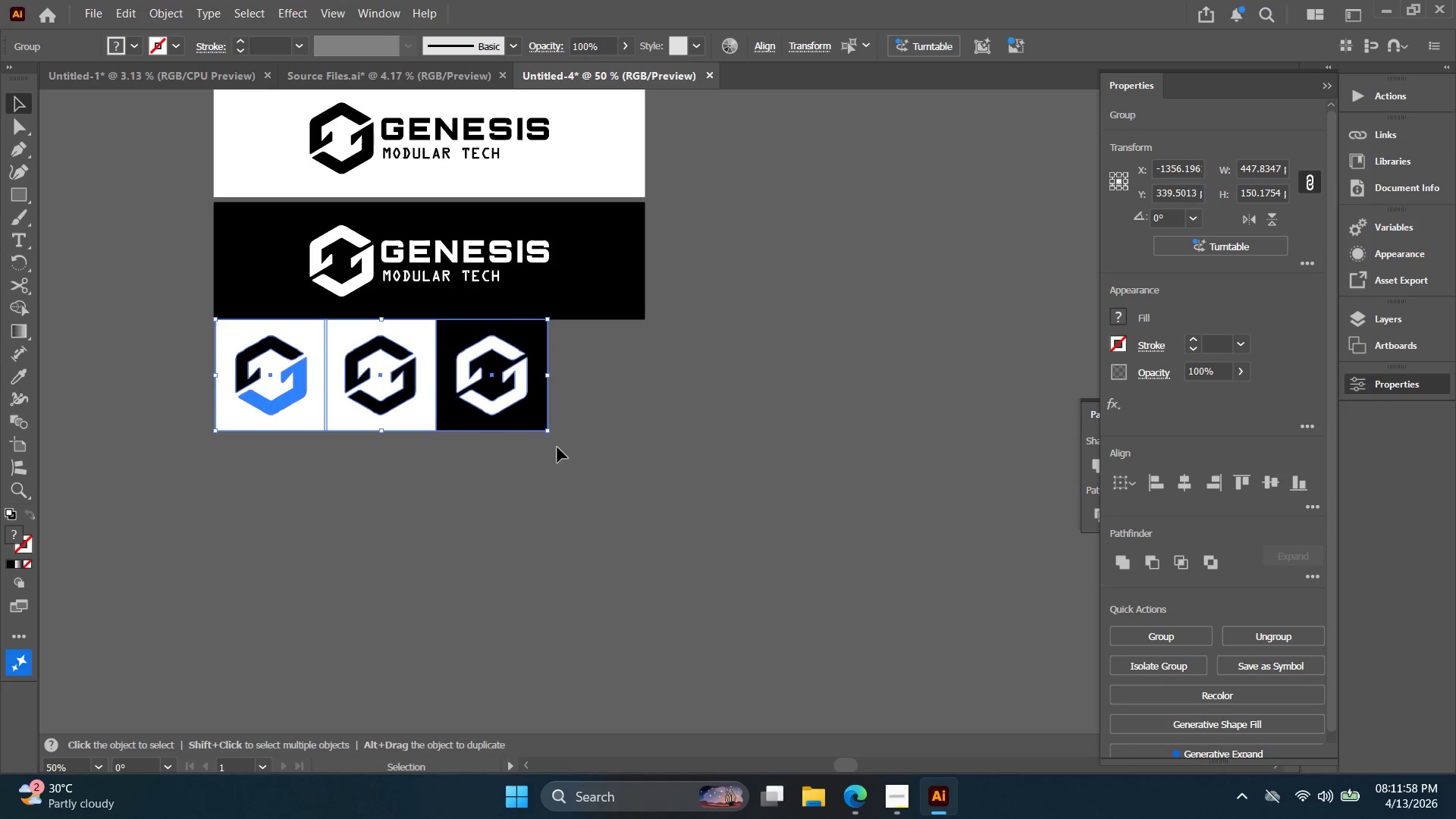 
hold_key(key=ShiftLeft, duration=2.11)
left_click_drag(start_coordinate=[548, 433], to_coordinate=[643, 479])
 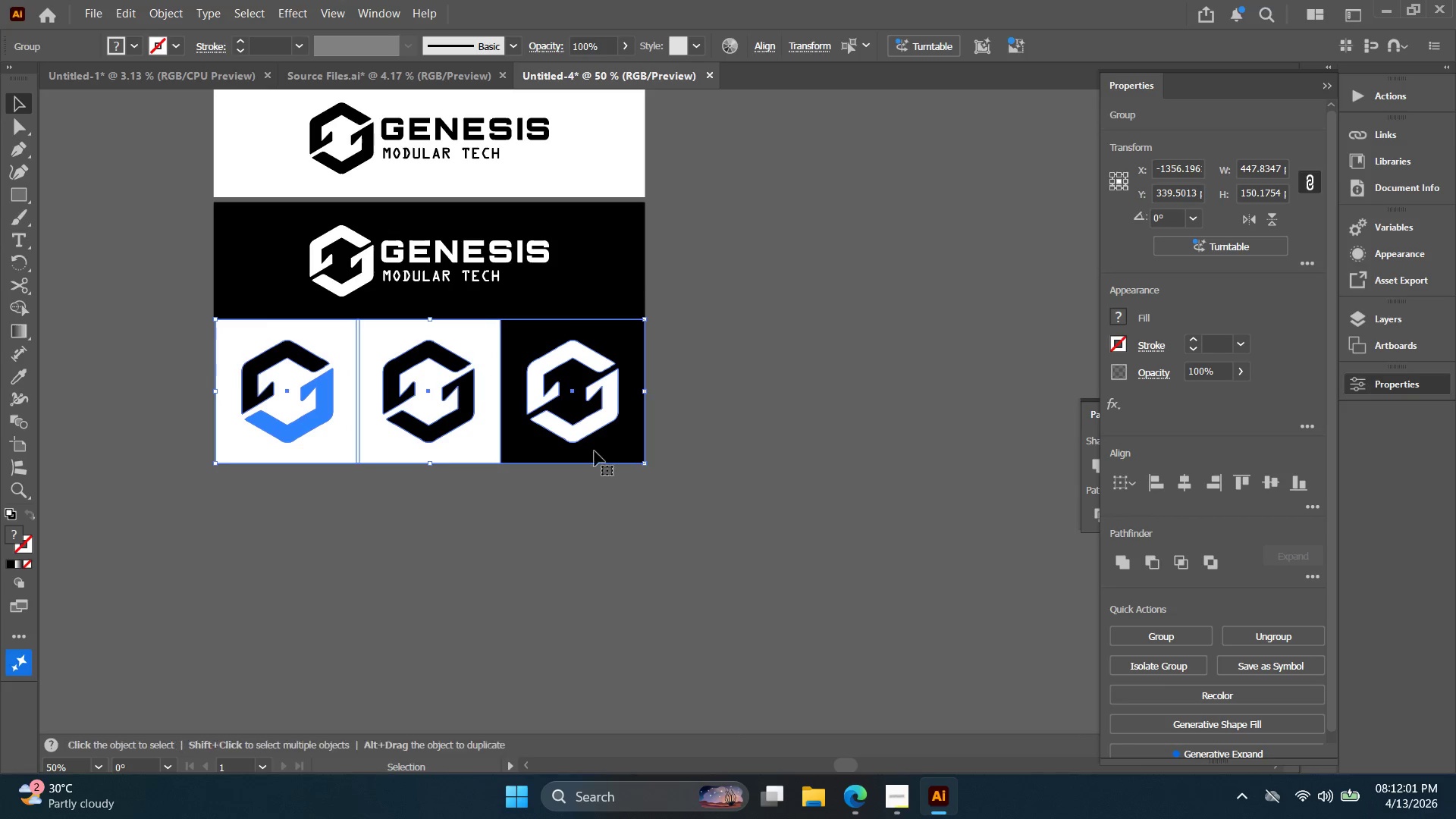 
key(Alt+AltLeft)
 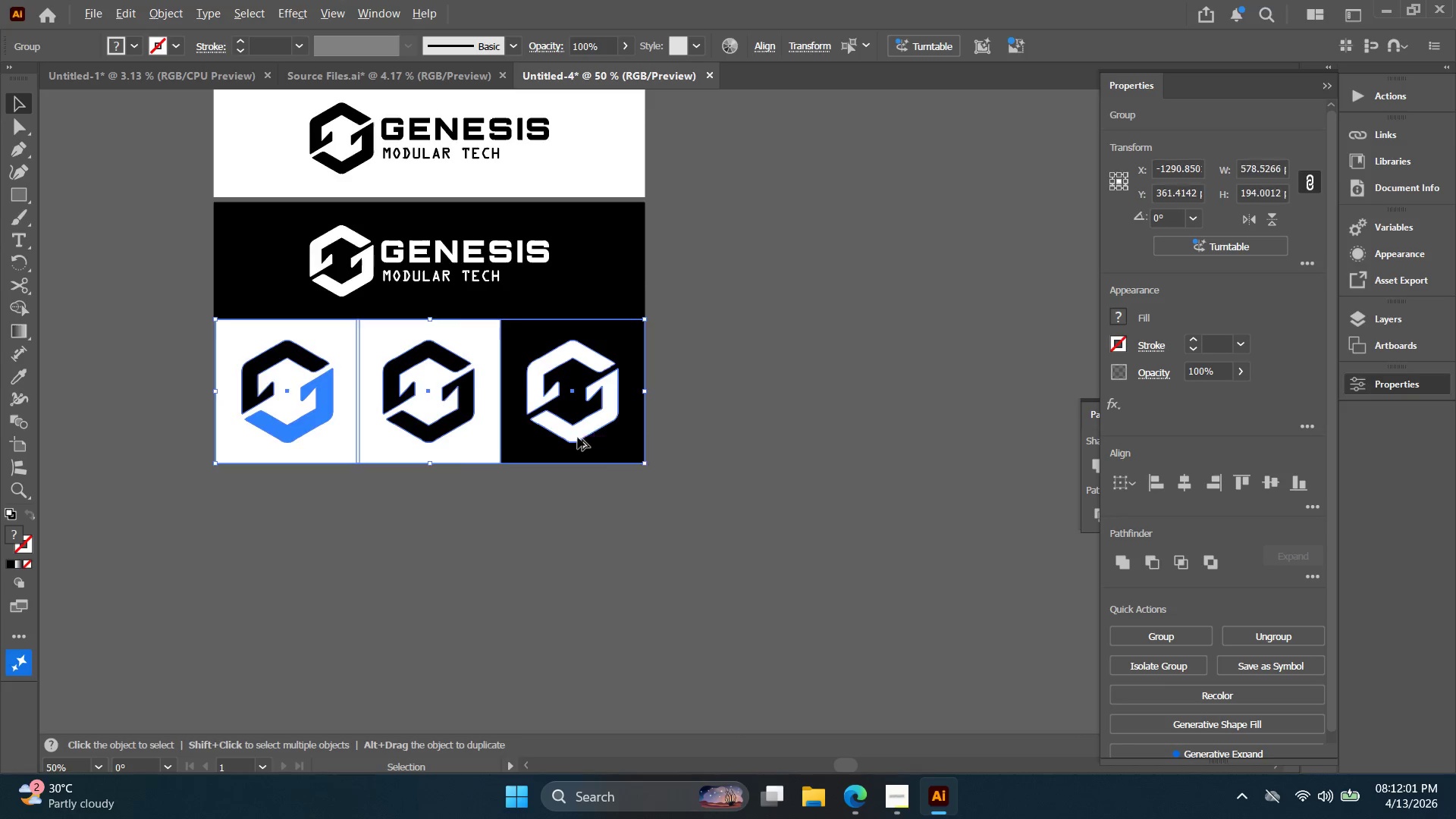 
key(Space)
 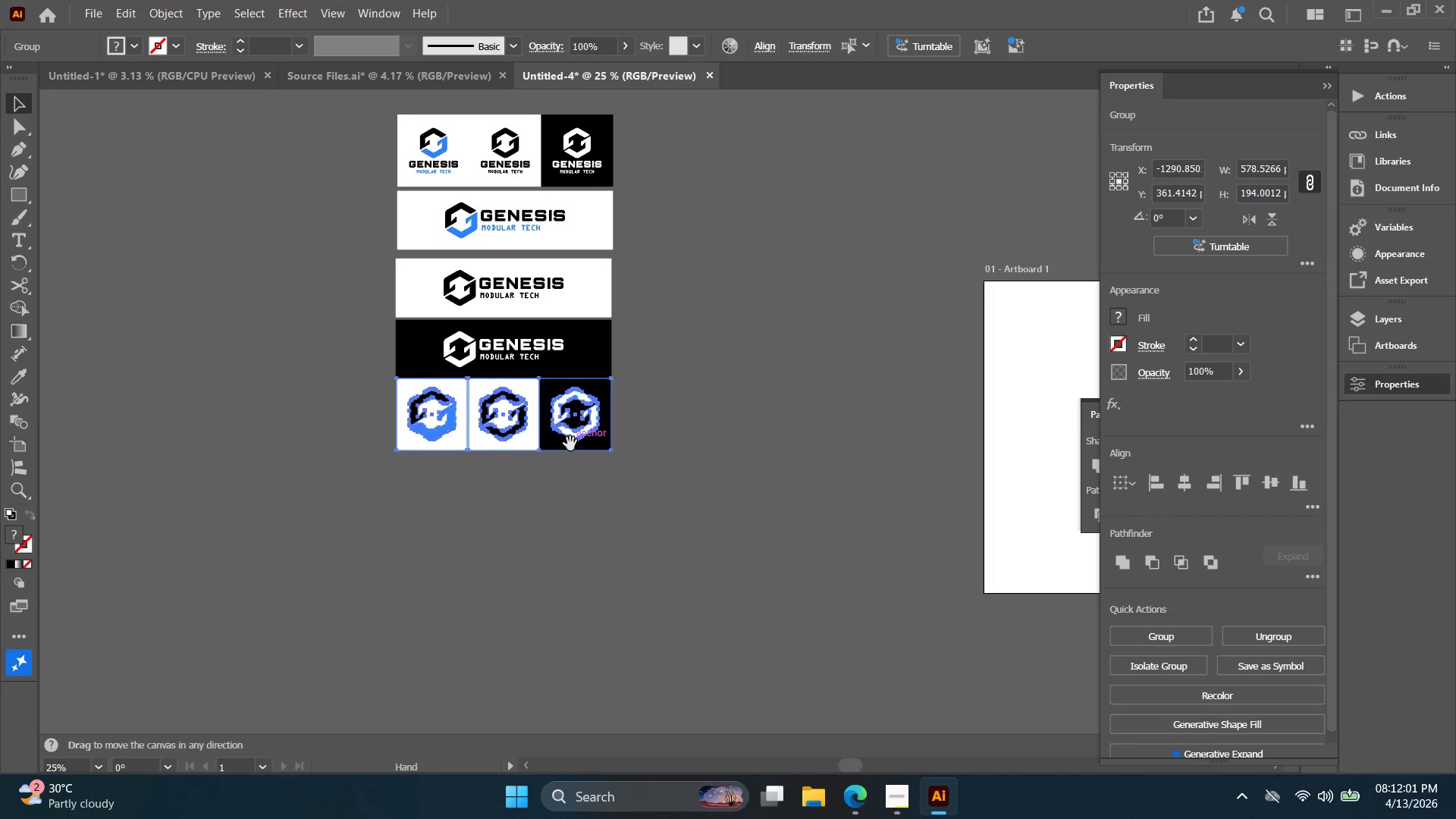 
left_click_drag(start_coordinate=[573, 447], to_coordinate=[607, 463])
 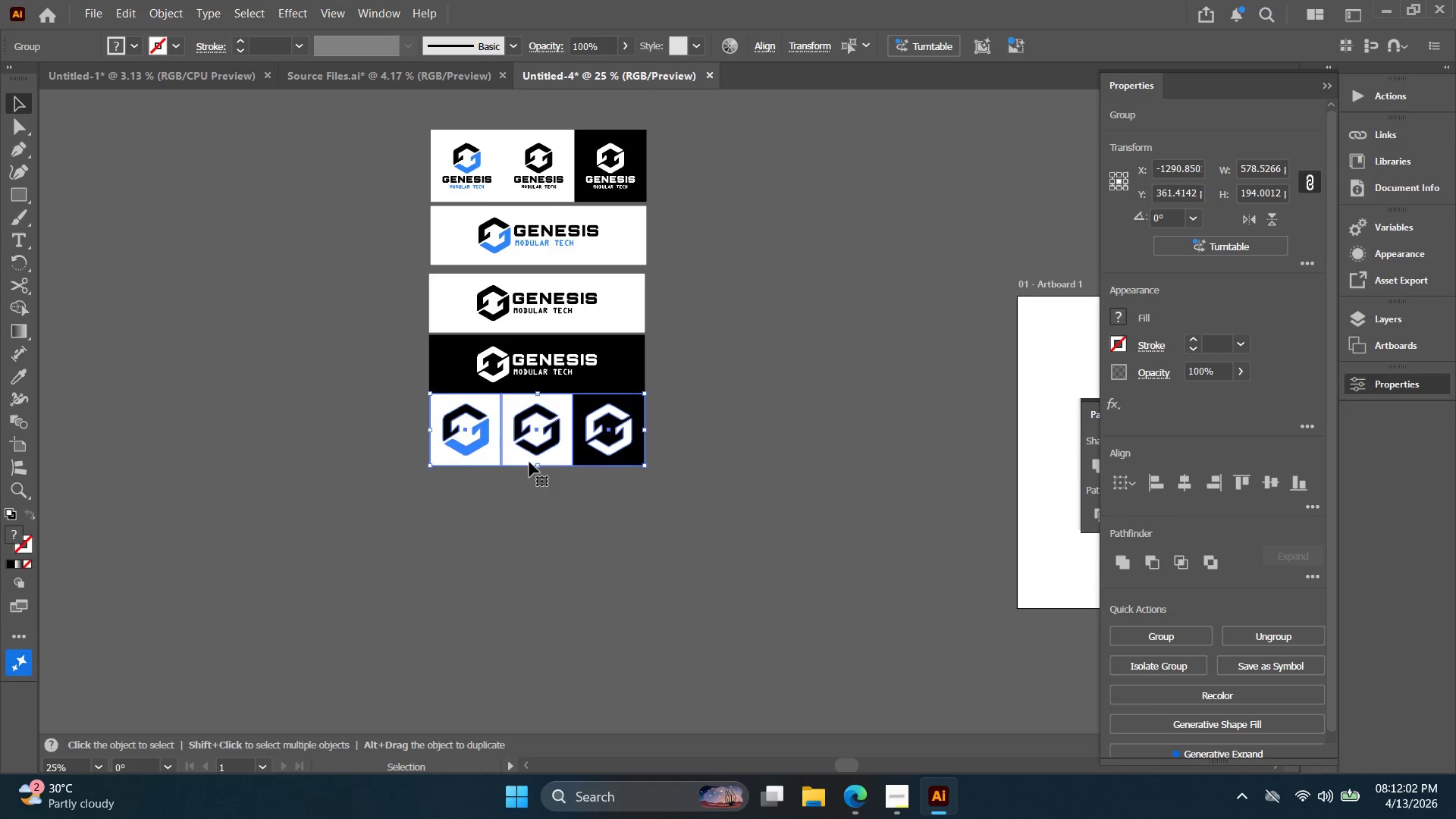 
scroll: coordinate [578, 438], scroll_direction: down, amount: 2.0
 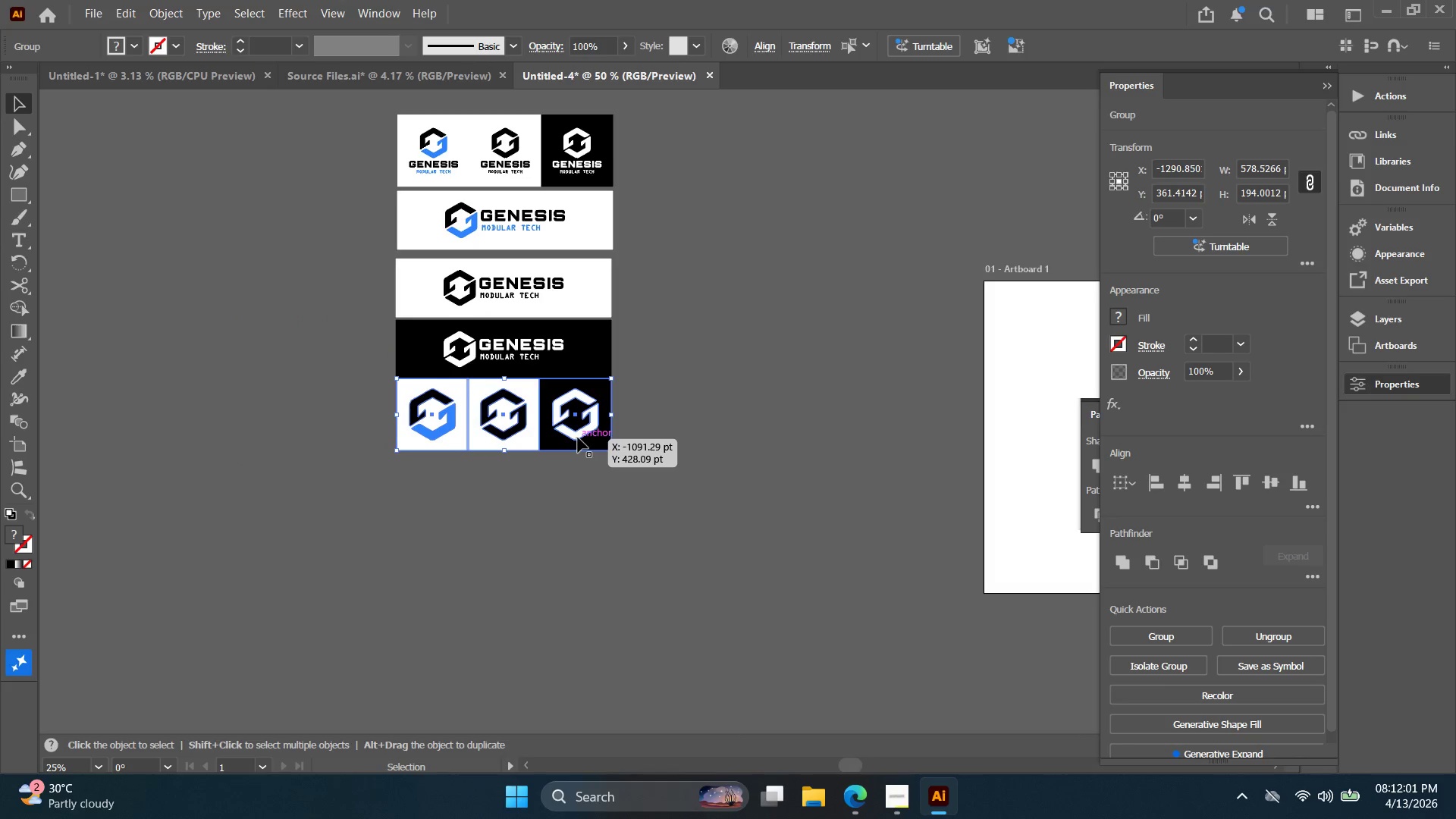 
key(Alt+AltLeft)
 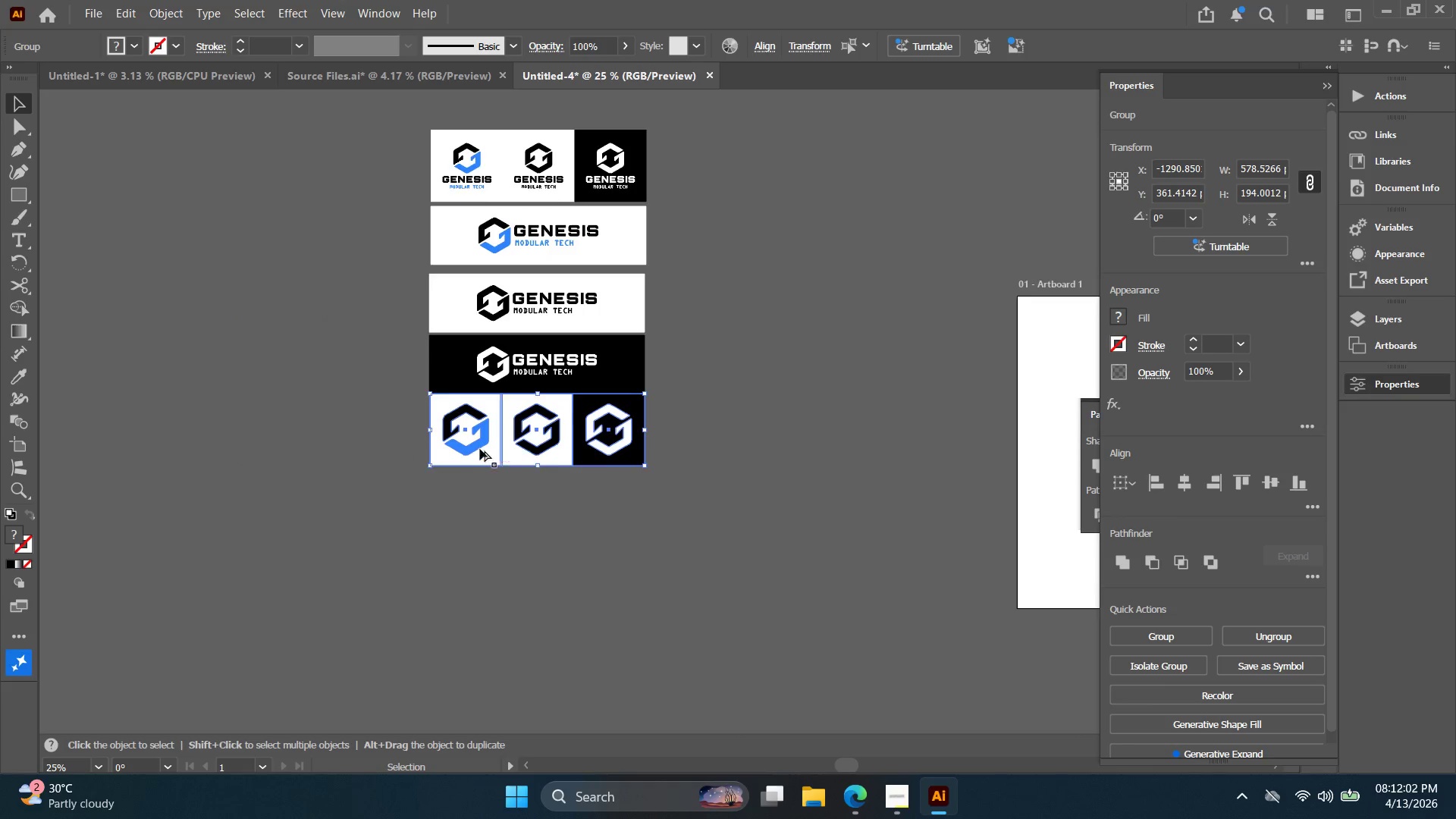 
scroll: coordinate [472, 435], scroll_direction: up, amount: 4.0
 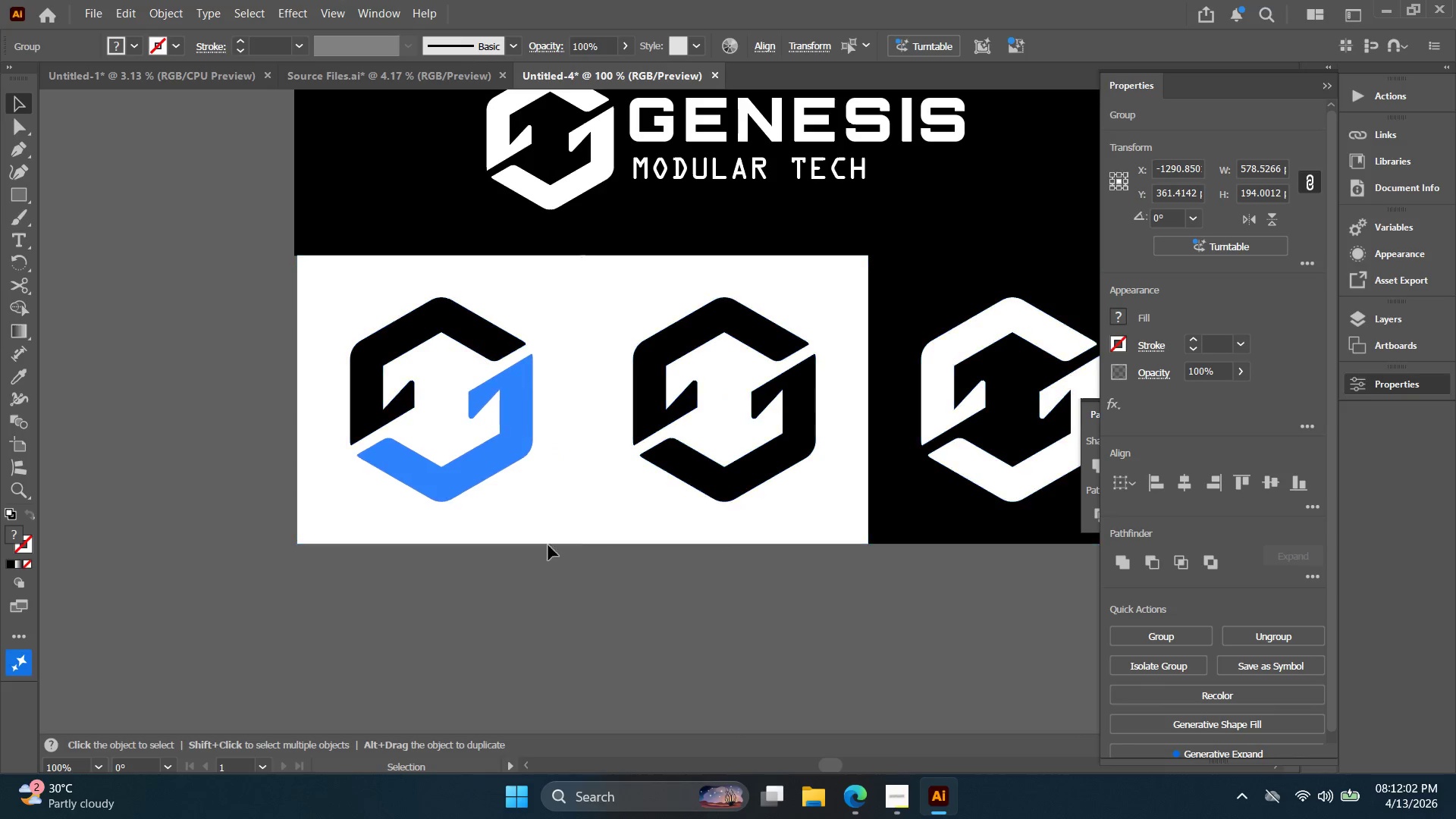 
left_click_drag(start_coordinate=[530, 491], to_coordinate=[524, 492])
 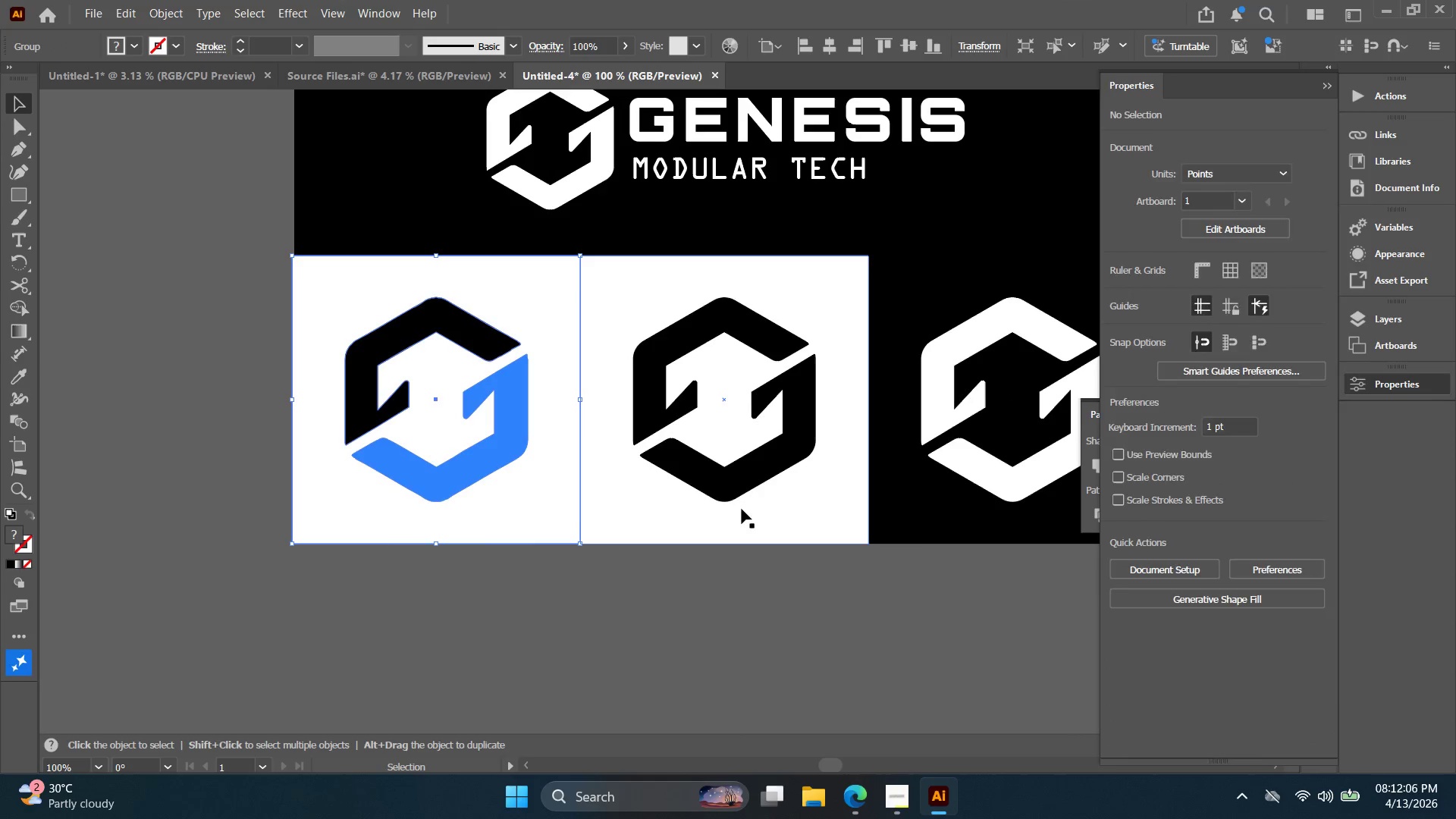 
left_click([745, 509])
 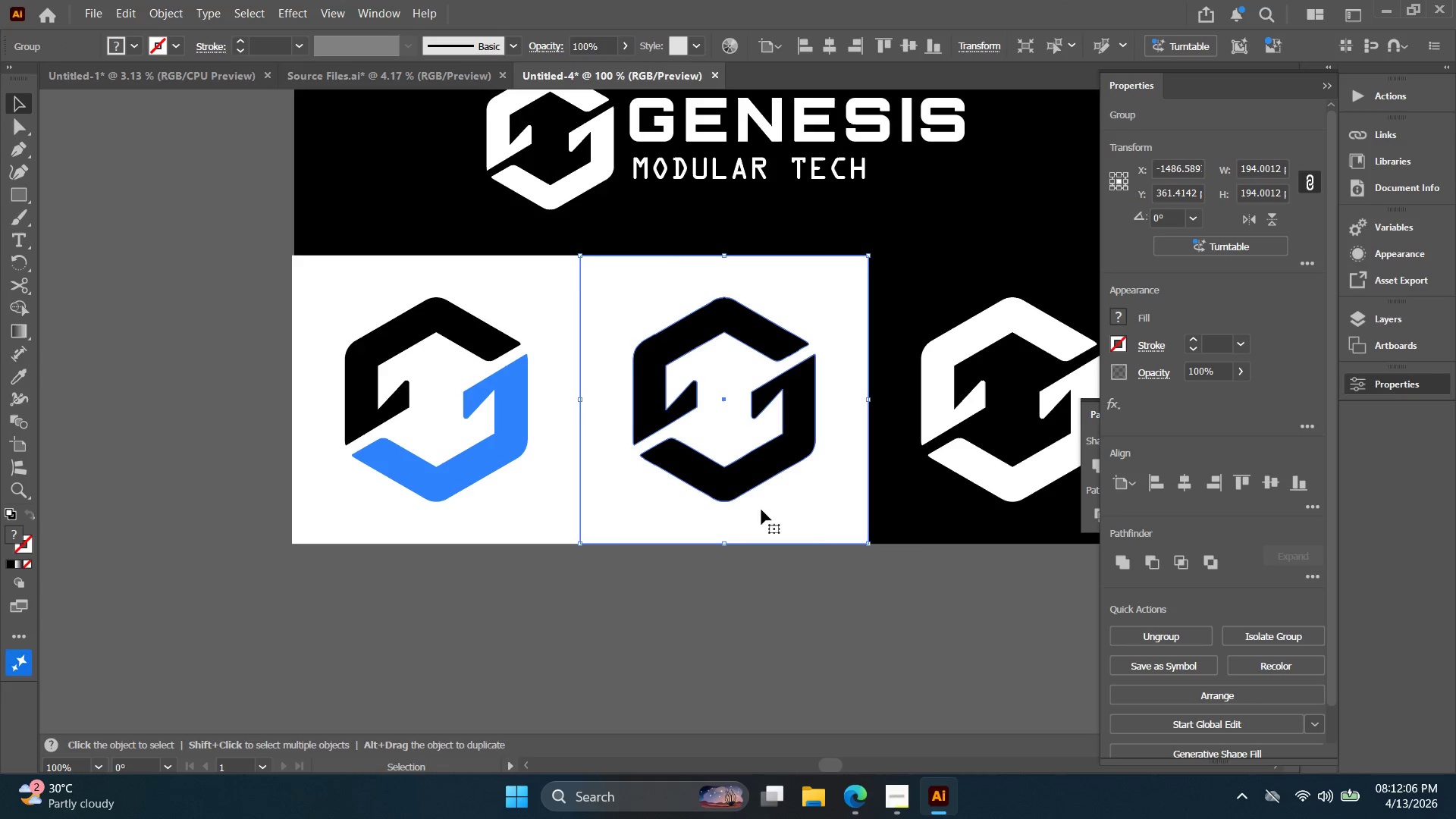 
hold_key(key=Space, duration=0.38)
 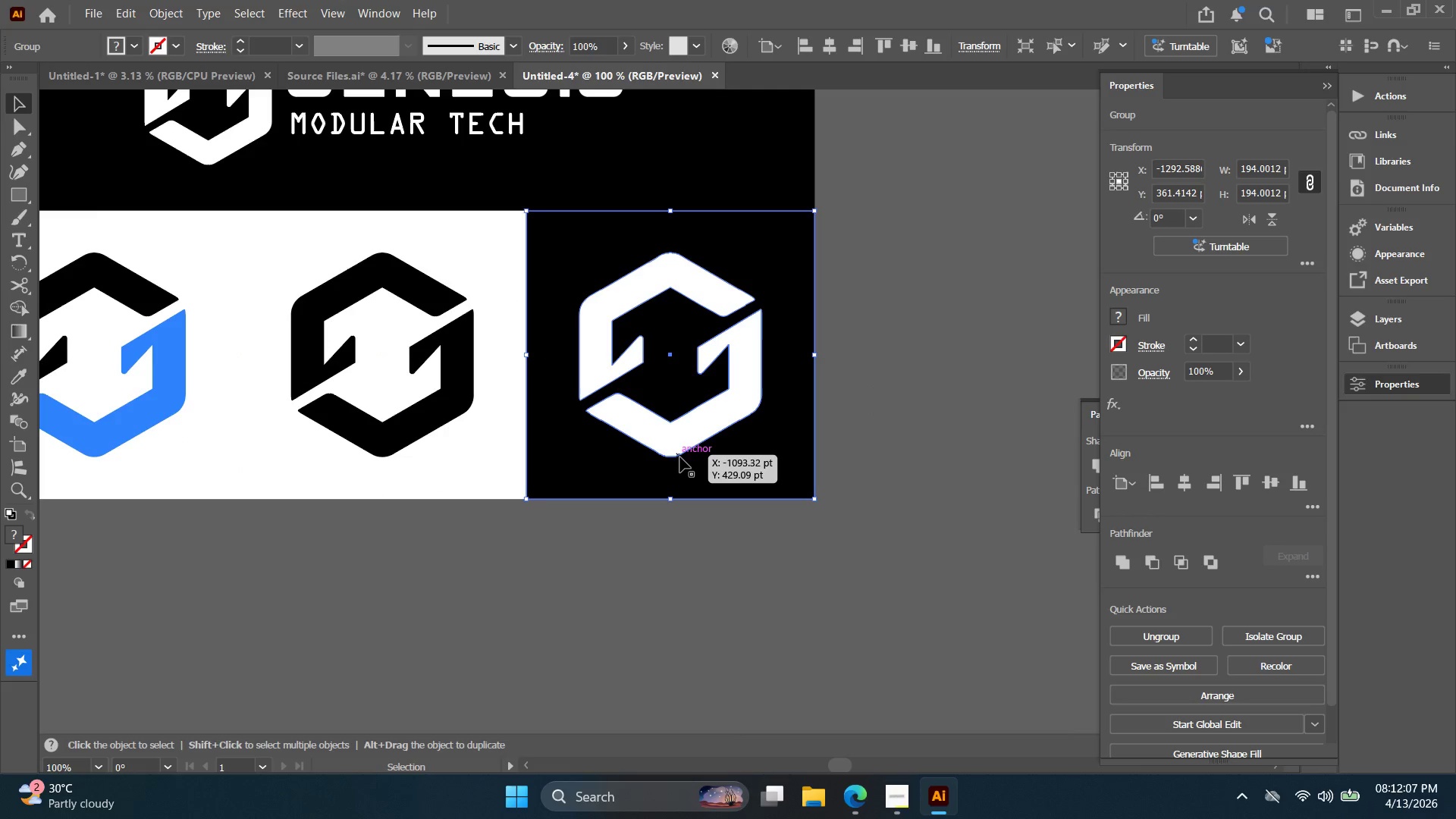 
left_click_drag(start_coordinate=[815, 529], to_coordinate=[473, 485])
 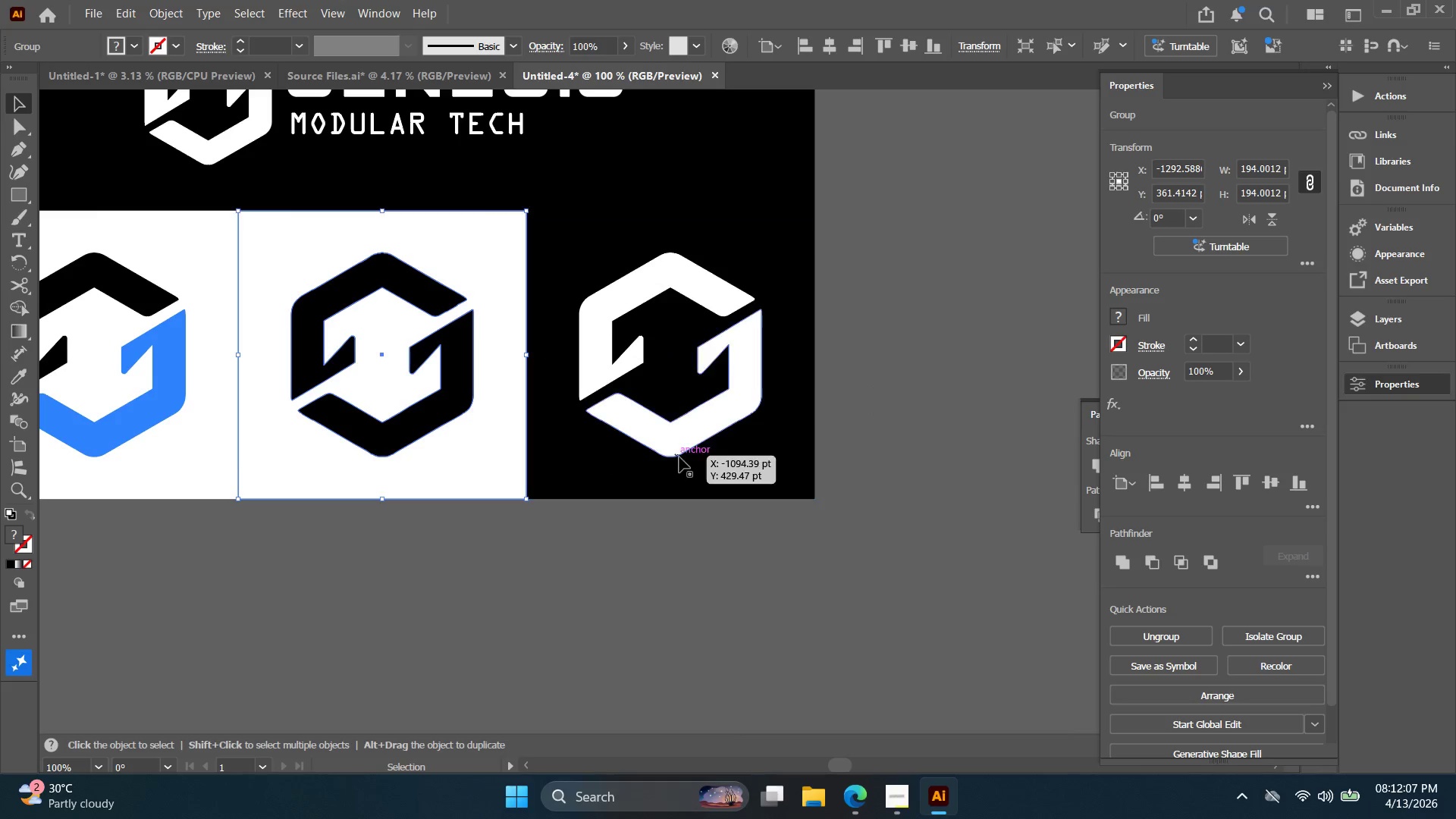 
left_click([680, 457])
 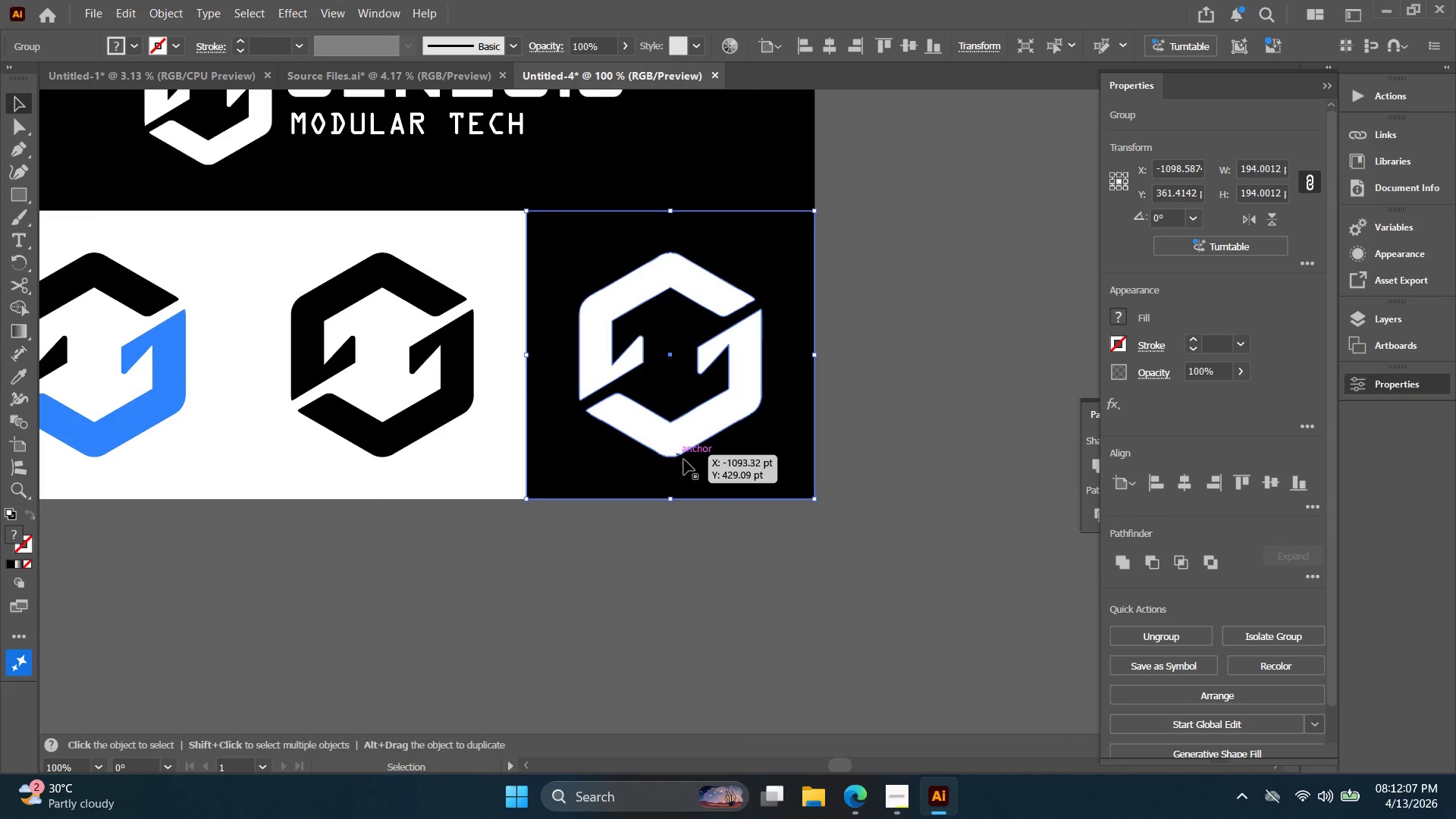 
key(Alt+AltLeft)
 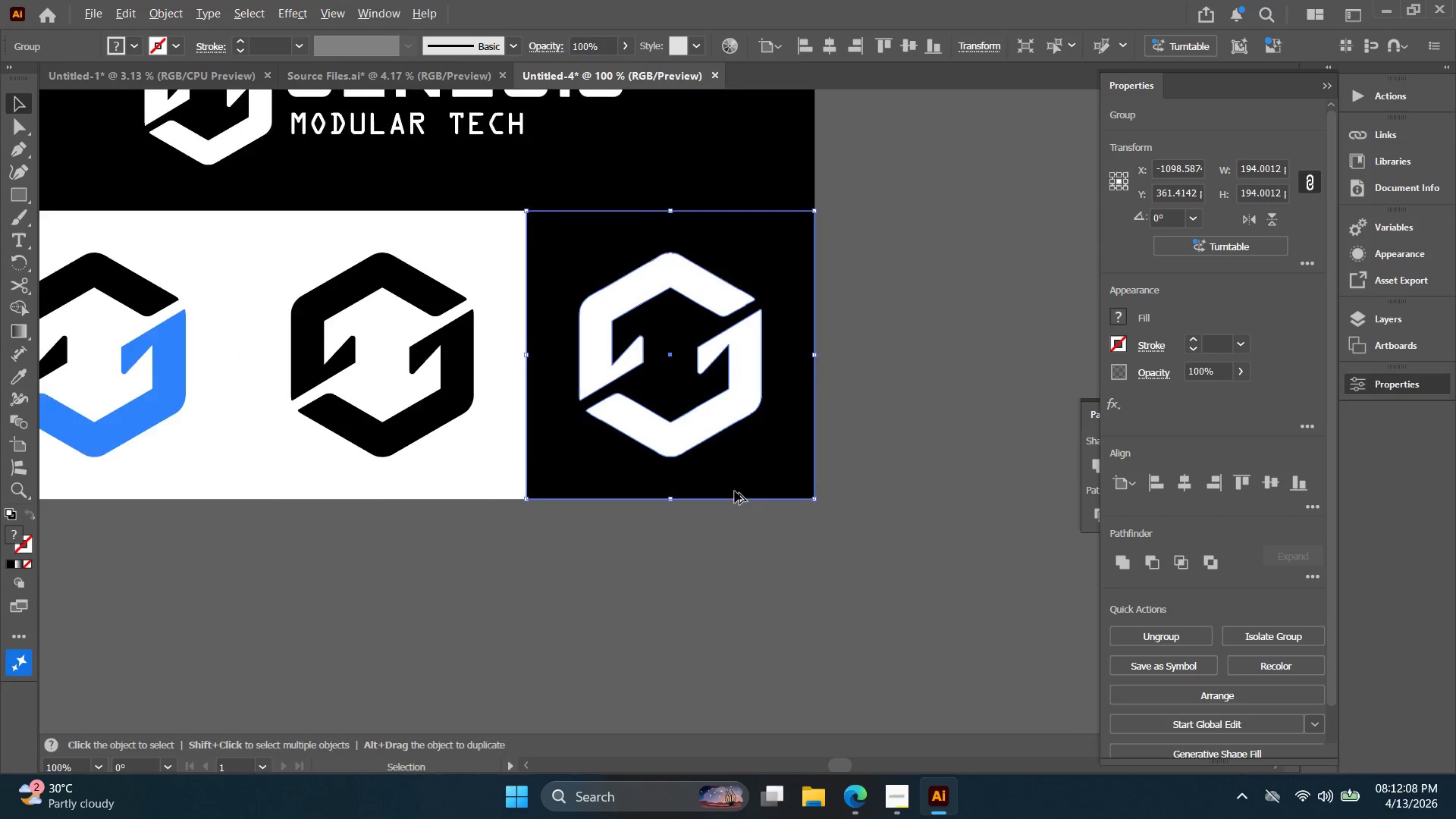 
left_click_drag(start_coordinate=[770, 576], to_coordinate=[268, 414])
 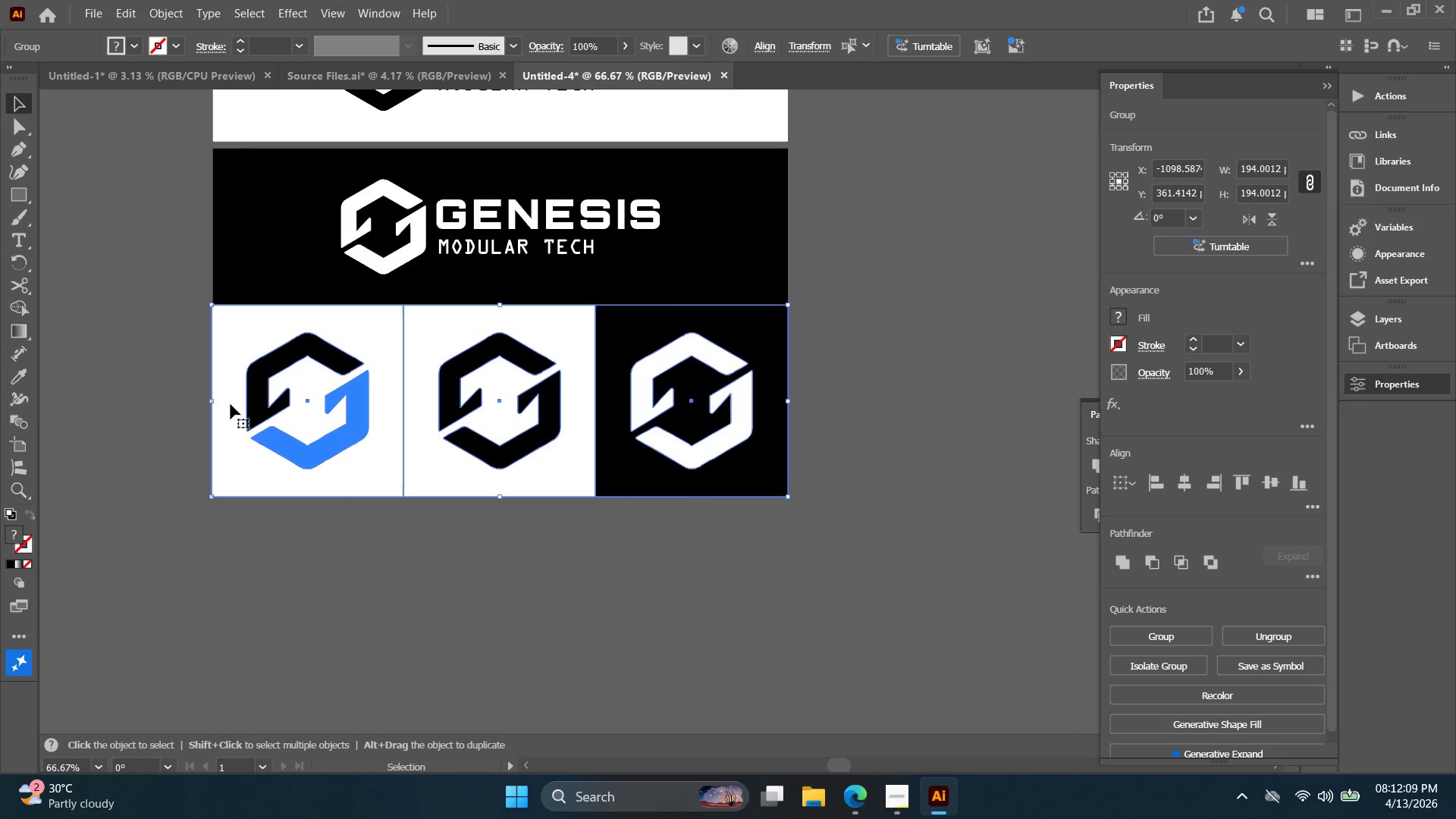 
scroll: coordinate [734, 493], scroll_direction: down, amount: 1.0
 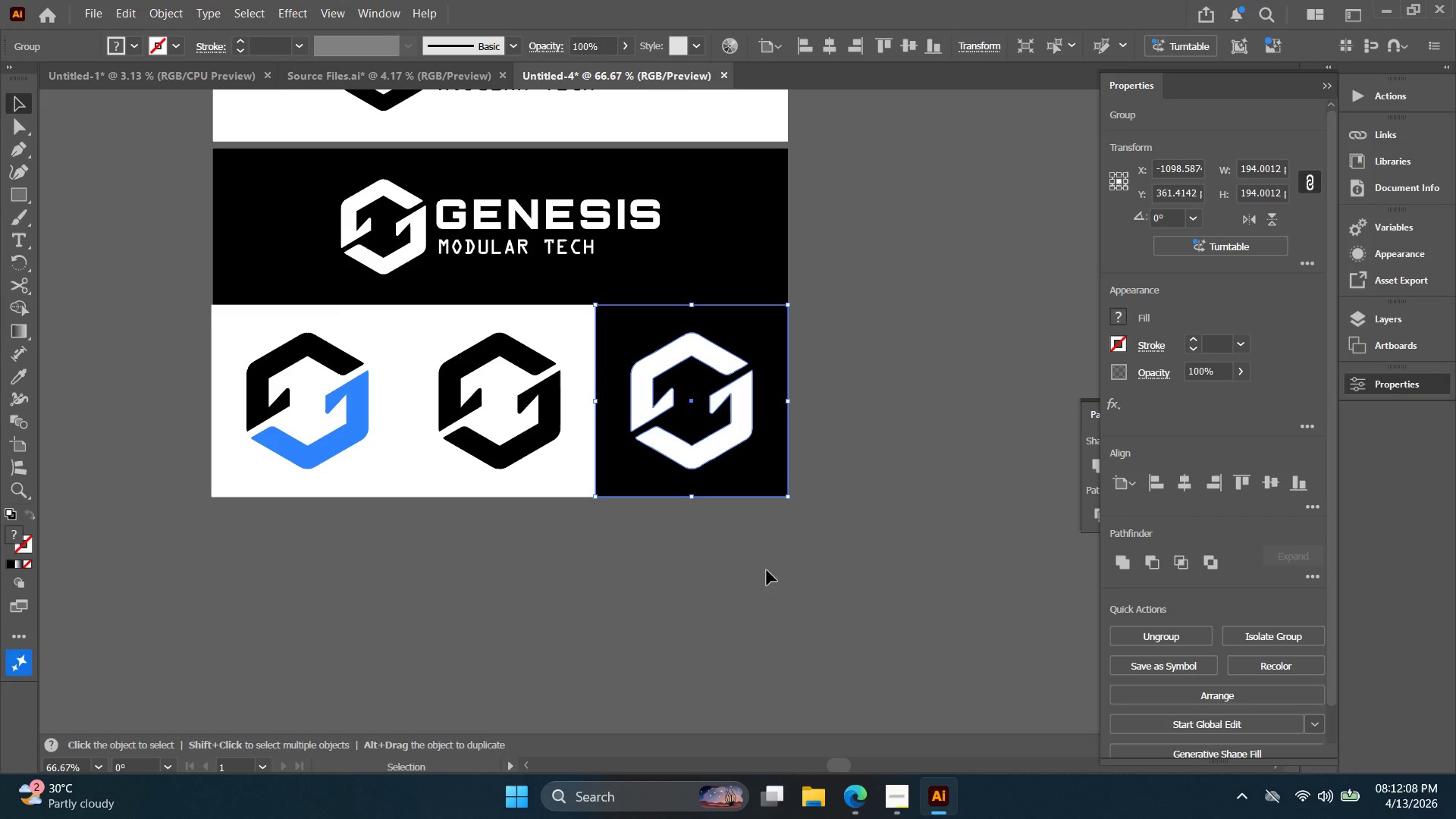 
key(Alt+AltLeft)
 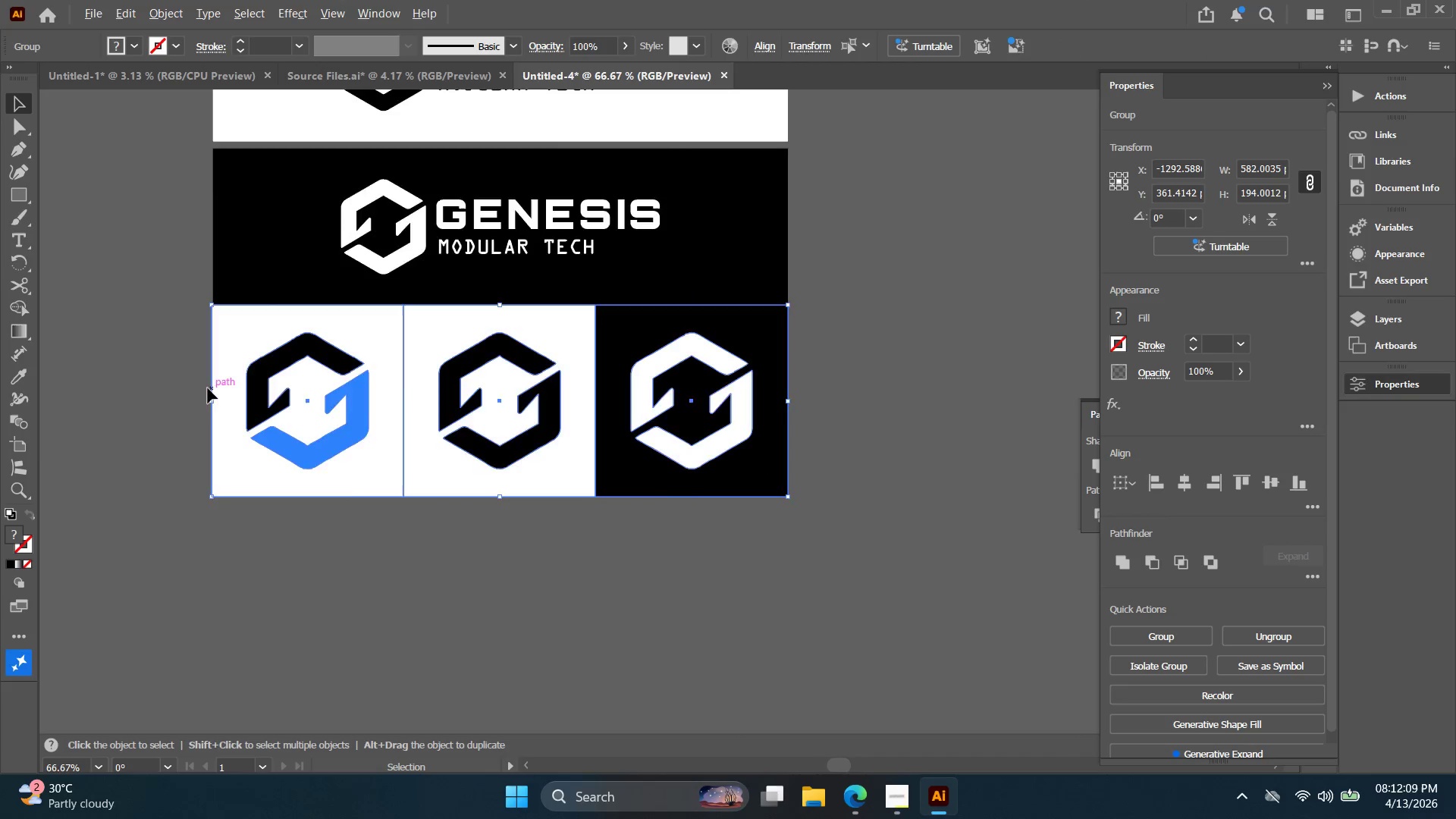 
hold_key(key=ShiftLeft, duration=2.72)
 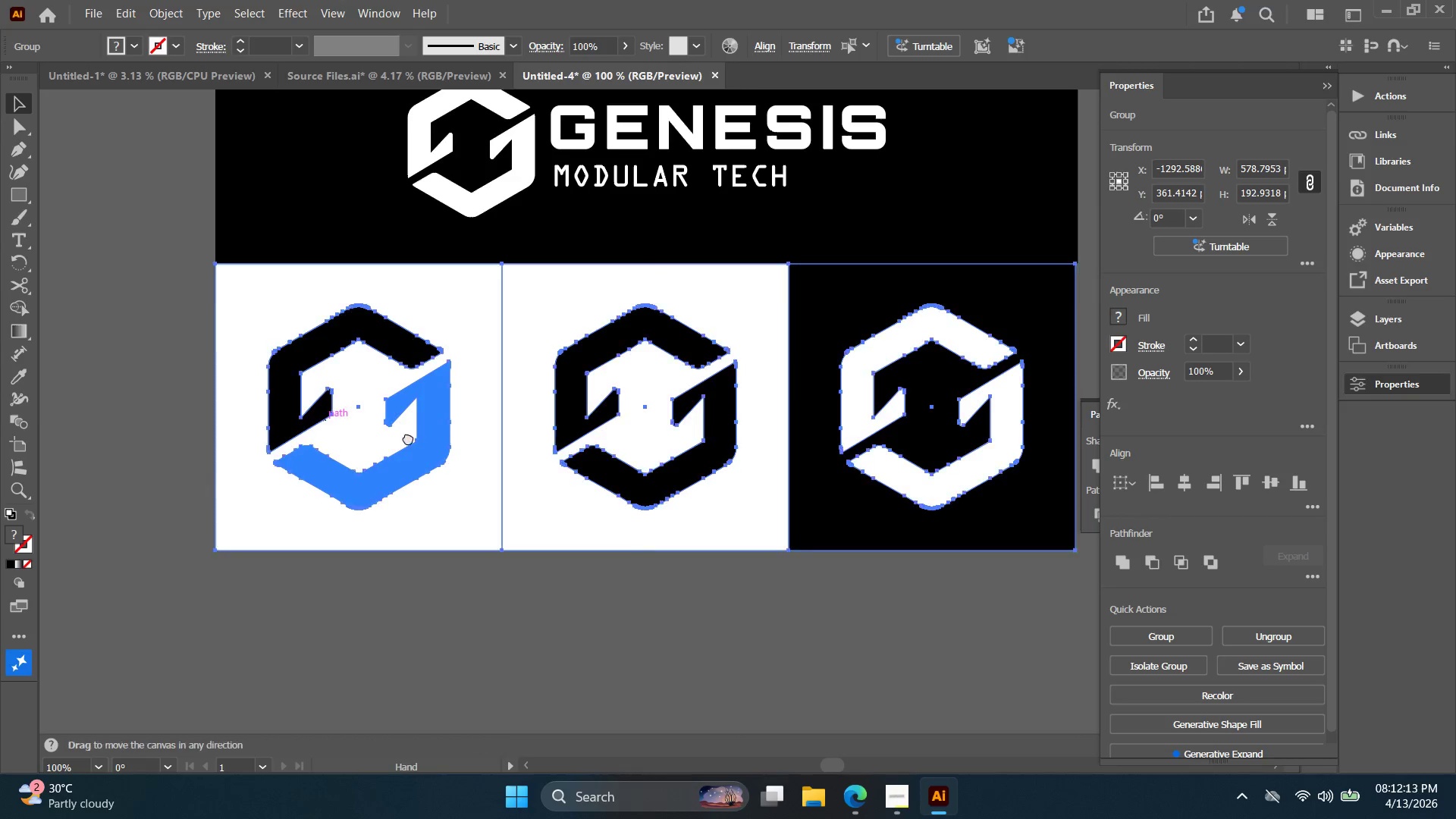 
scroll: coordinate [208, 388], scroll_direction: up, amount: 1.0
 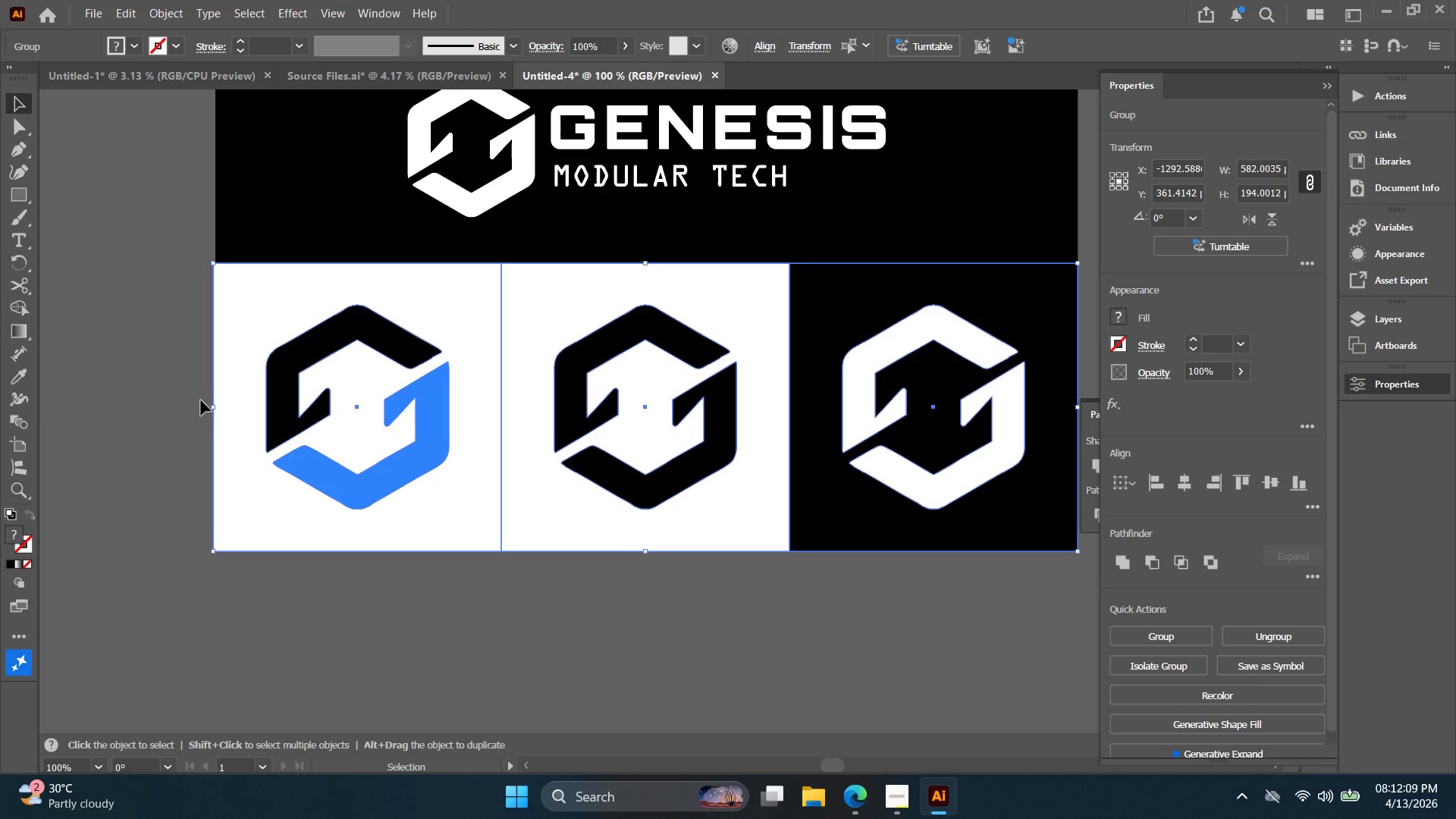 
hold_key(key=AltLeft, duration=1.98)
 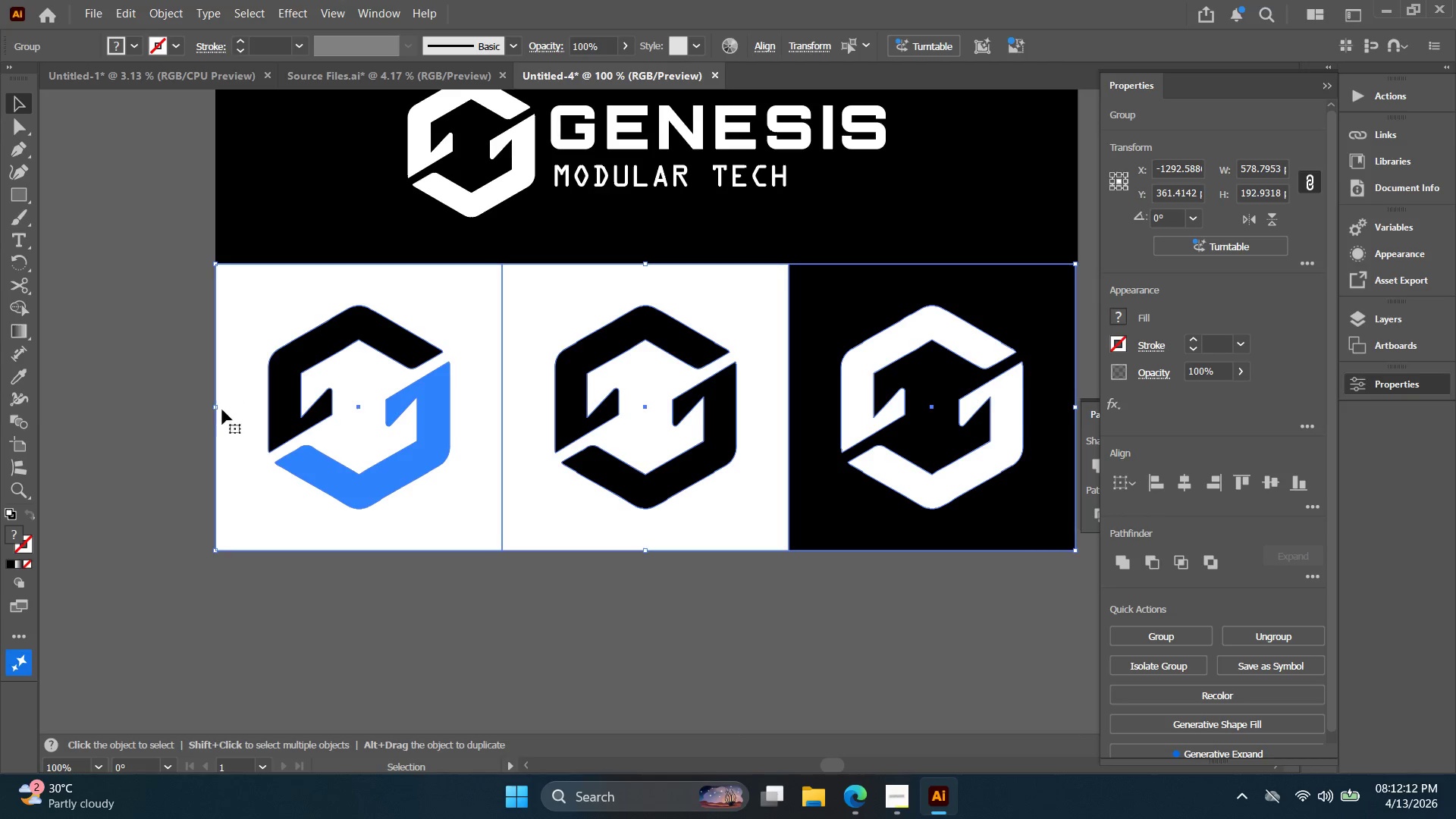 
hold_key(key=Space, duration=0.38)
 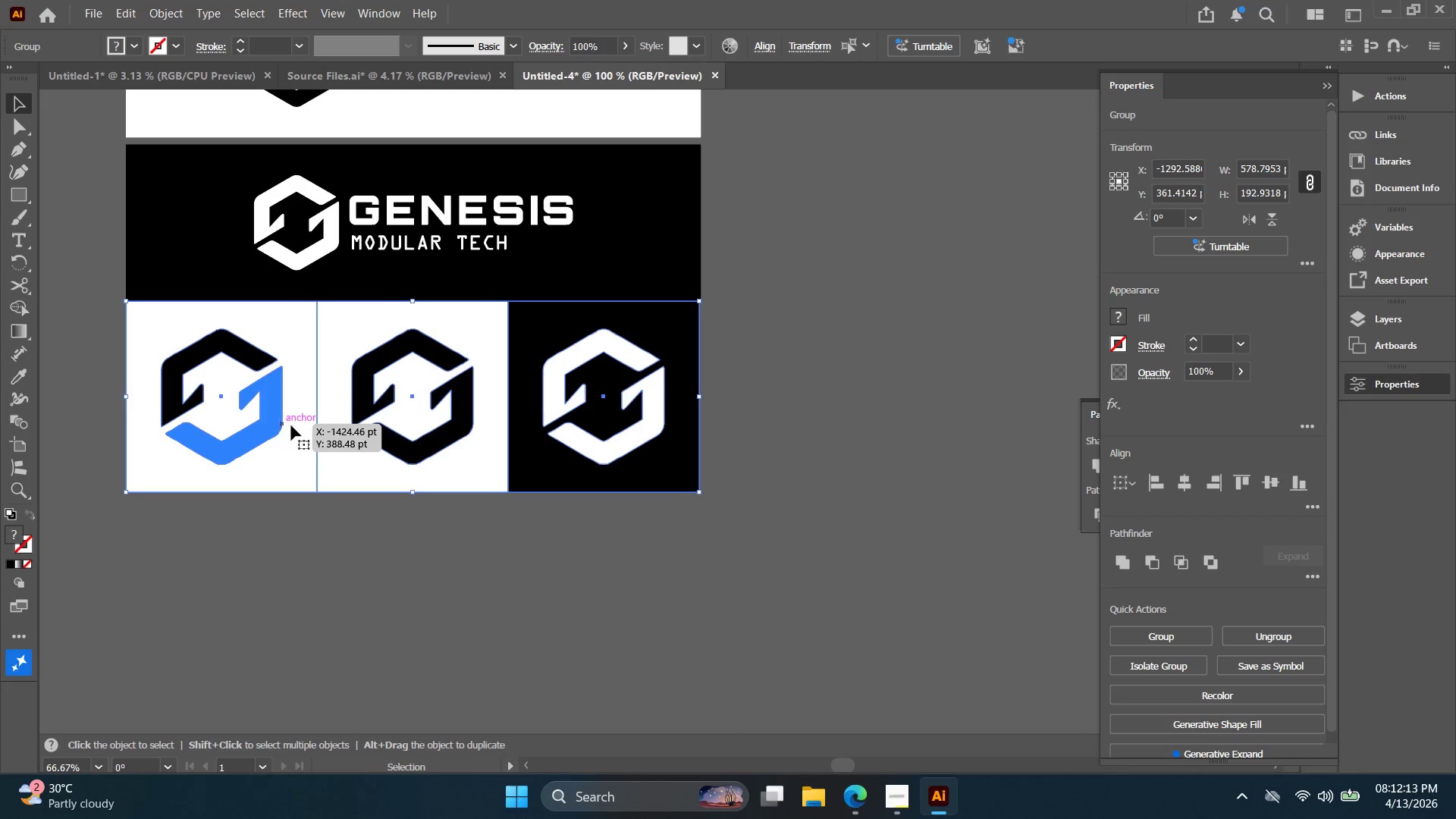 
left_click_drag(start_coordinate=[433, 438], to_coordinate=[267, 415])
 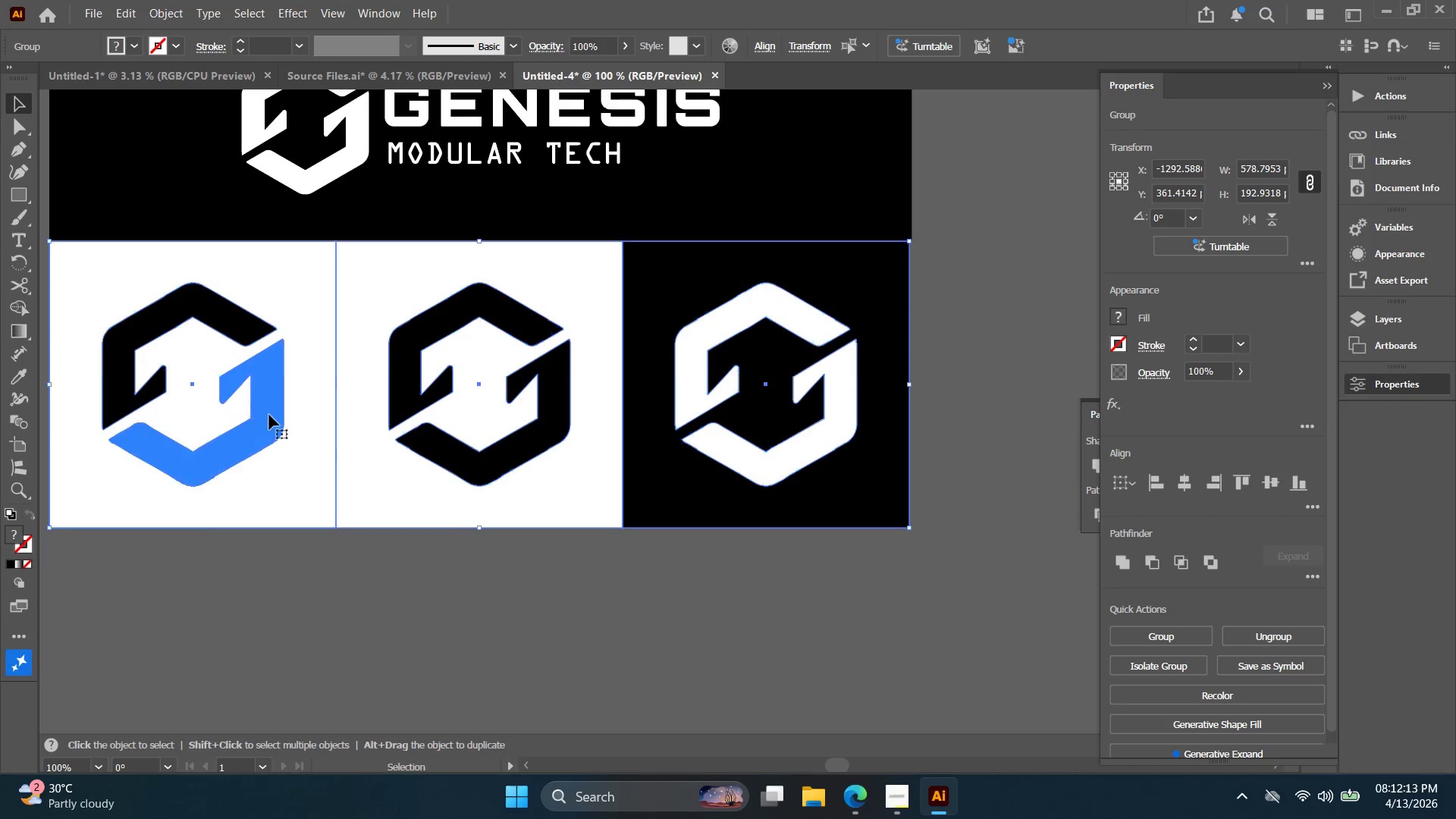 
key(Alt+AltLeft)
 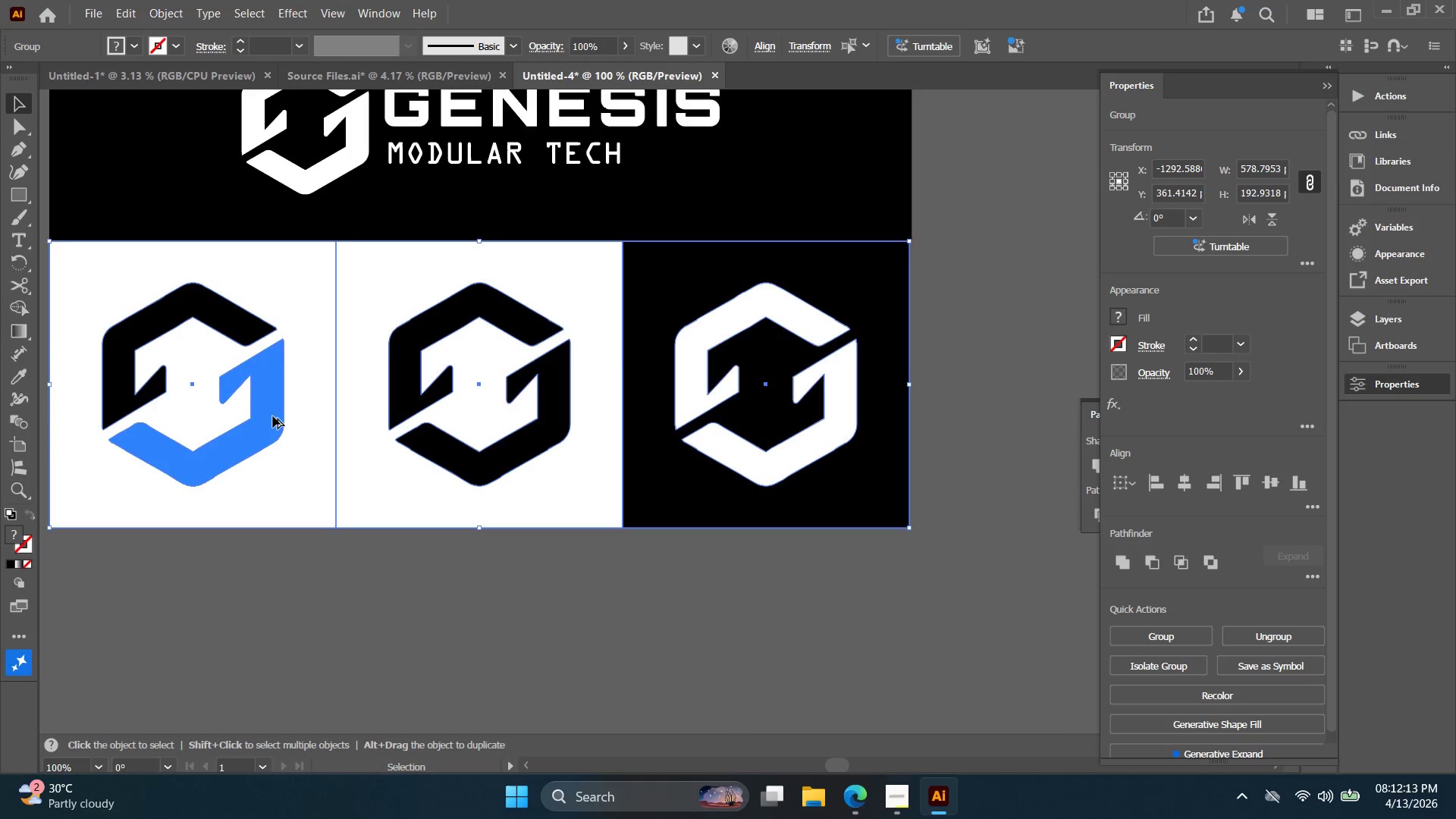 
scroll: coordinate [279, 422], scroll_direction: down, amount: 1.0
 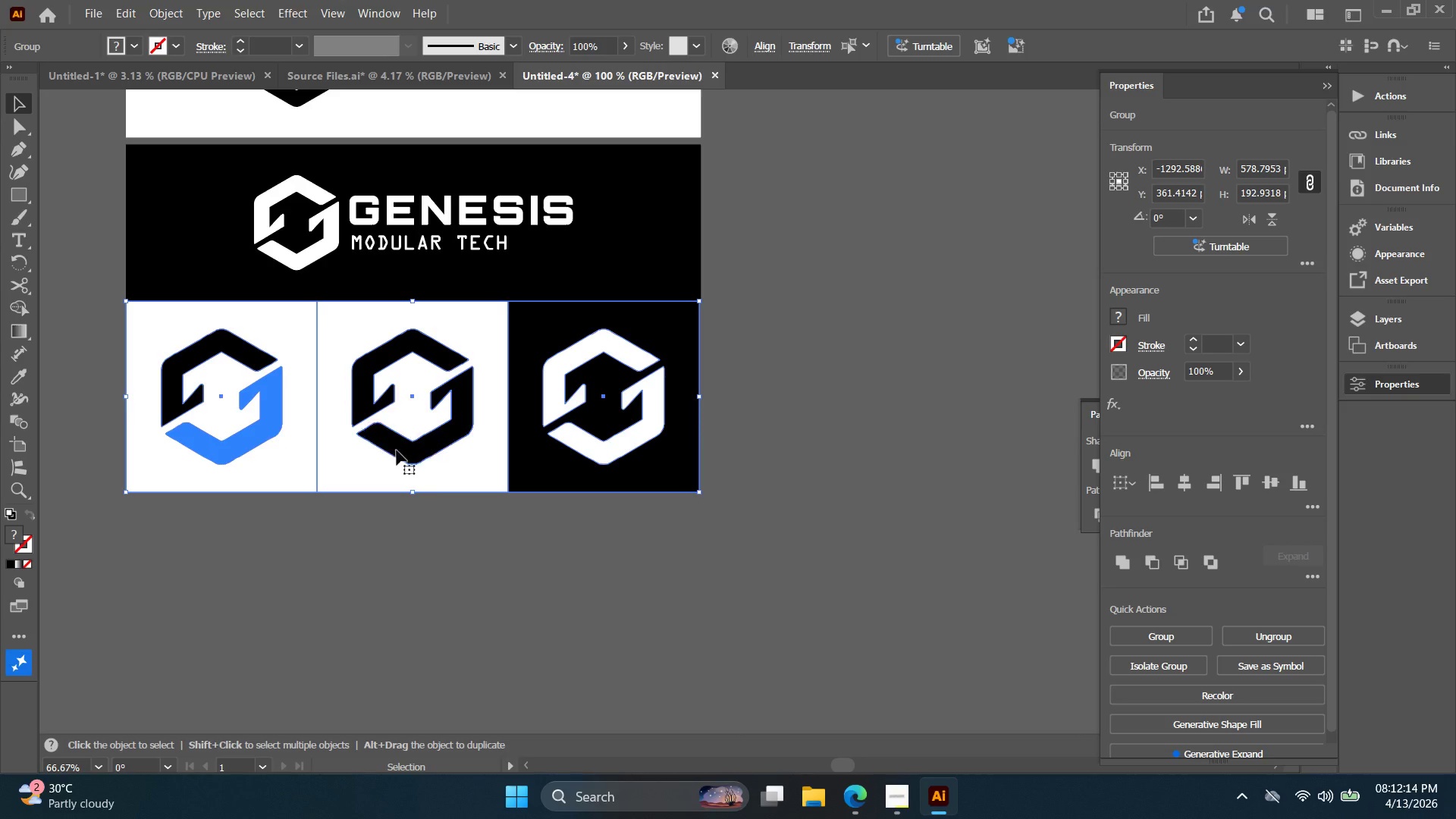 
key(Control+G)
 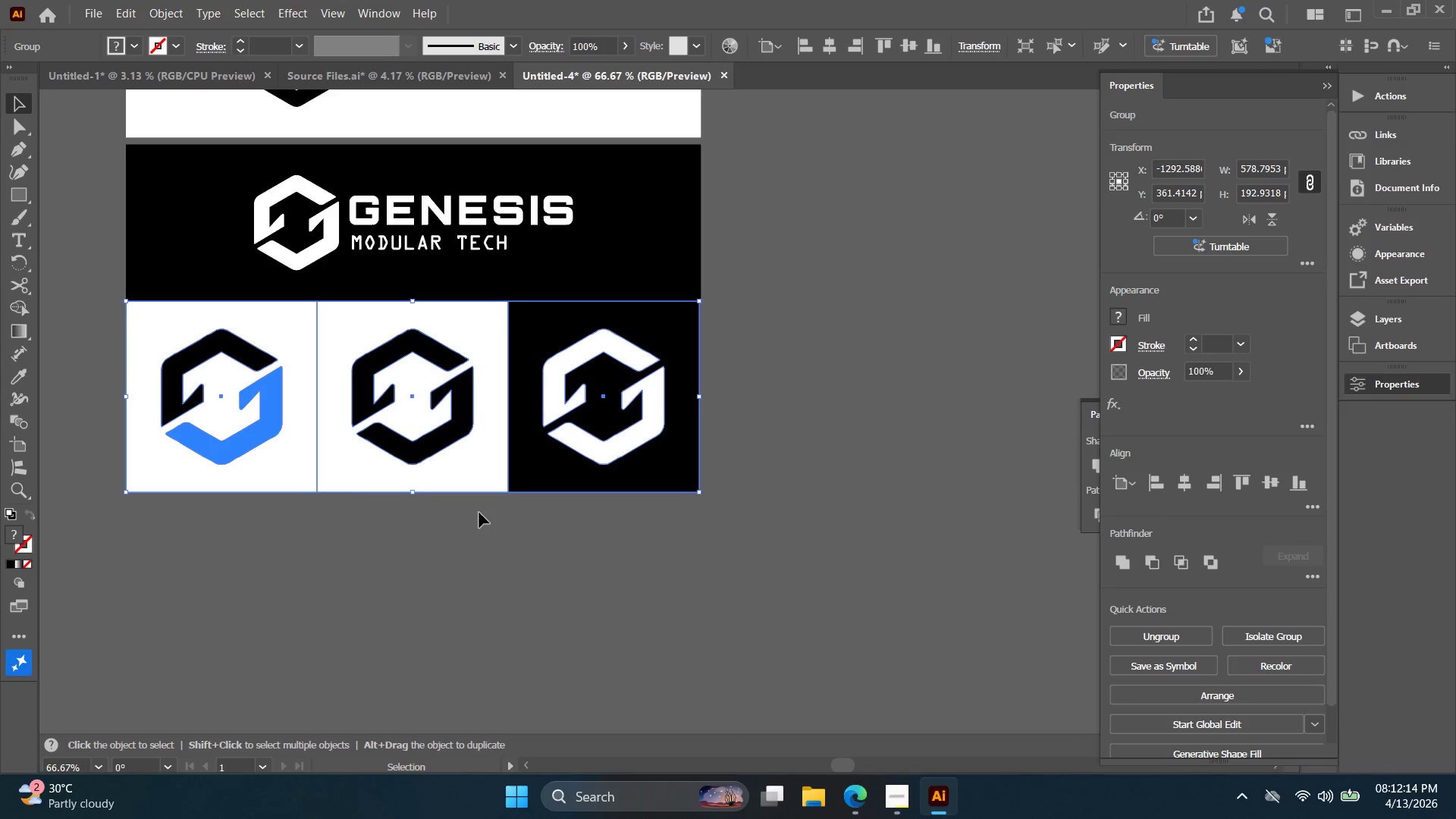 
key(Alt+AltLeft)
 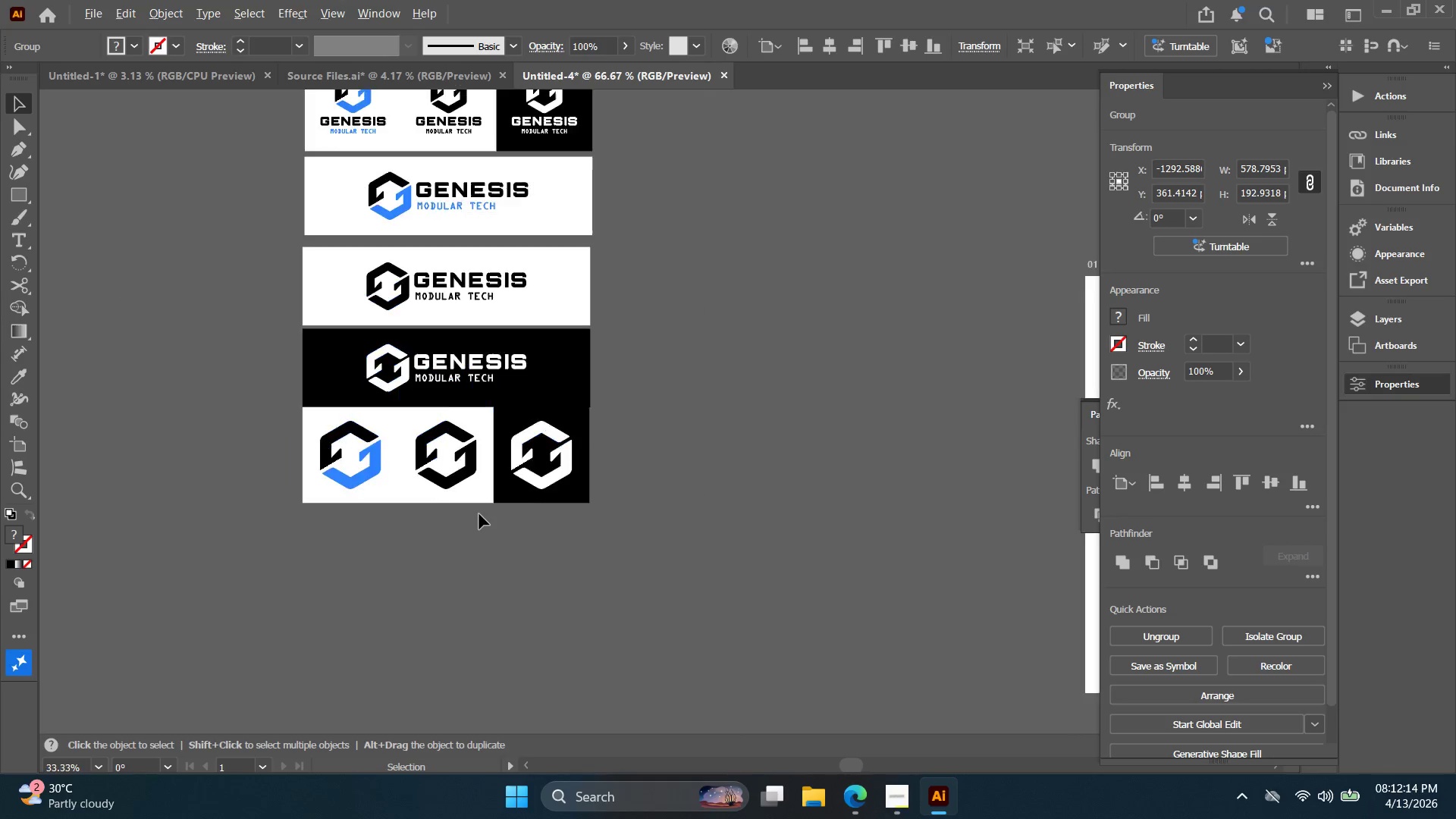 
hold_key(key=Space, duration=0.31)
 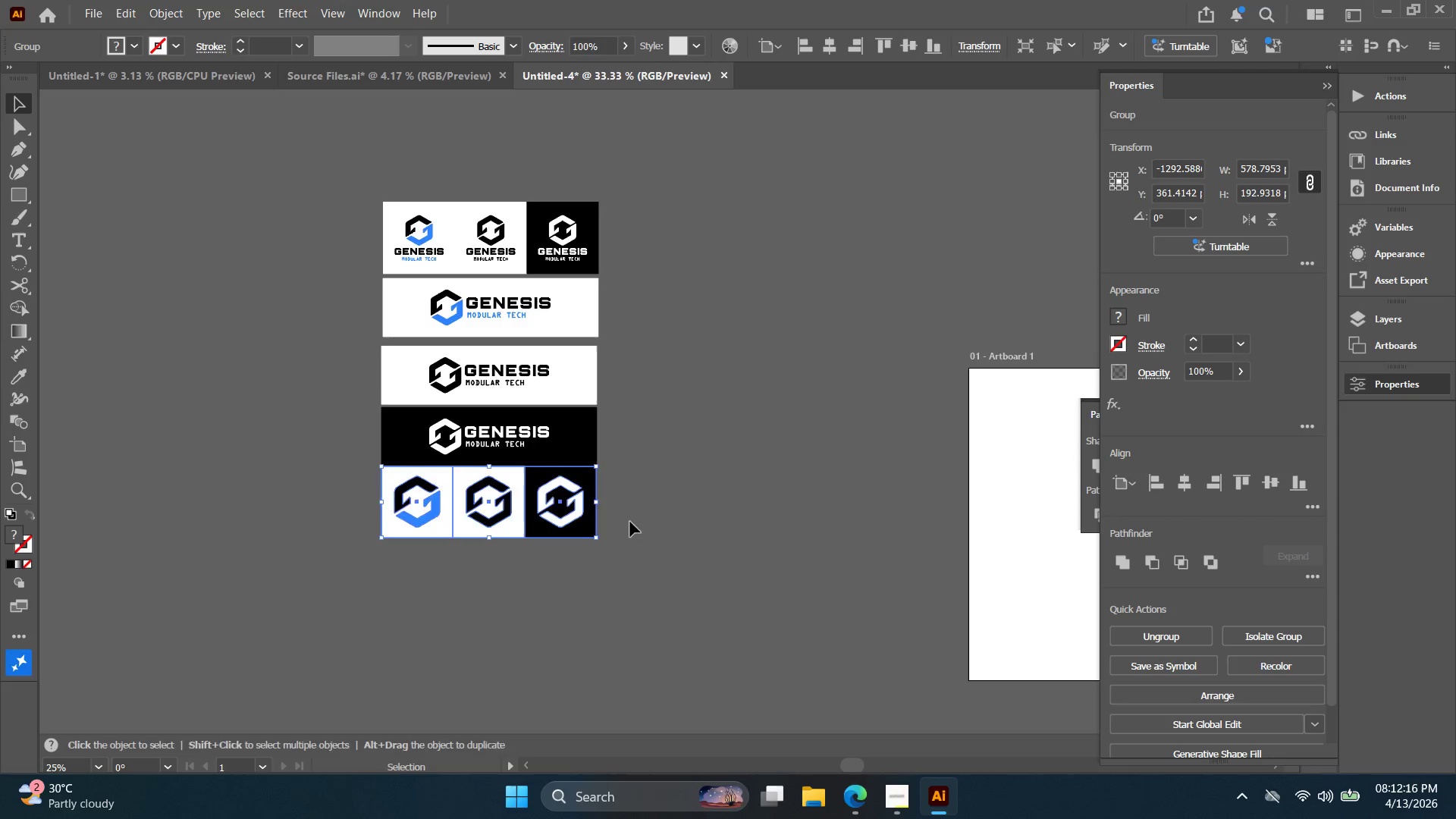 
left_click_drag(start_coordinate=[475, 521], to_coordinate=[475, 563])
 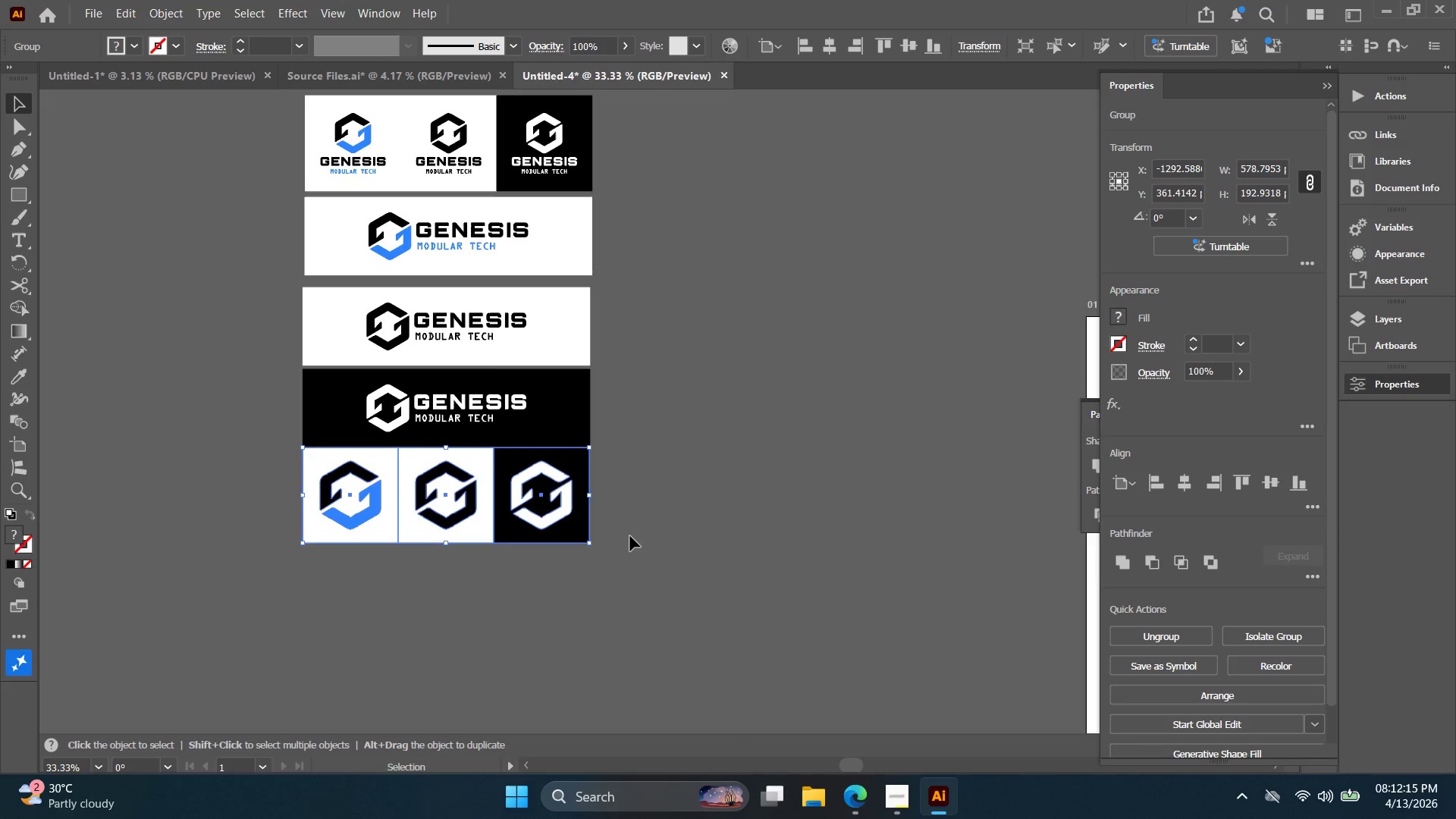 
scroll: coordinate [479, 513], scroll_direction: down, amount: 2.0
 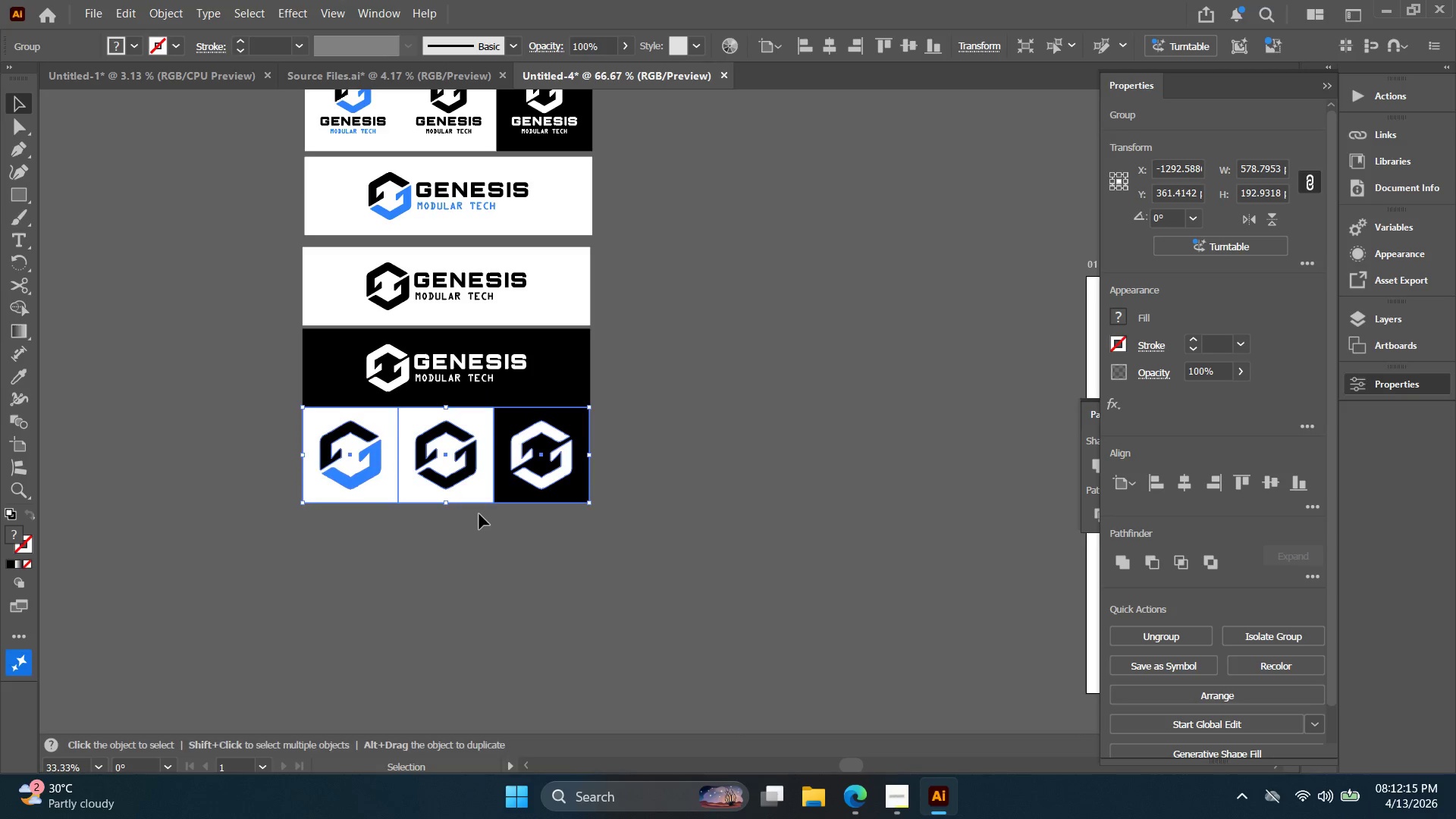 
key(Alt+AltLeft)
 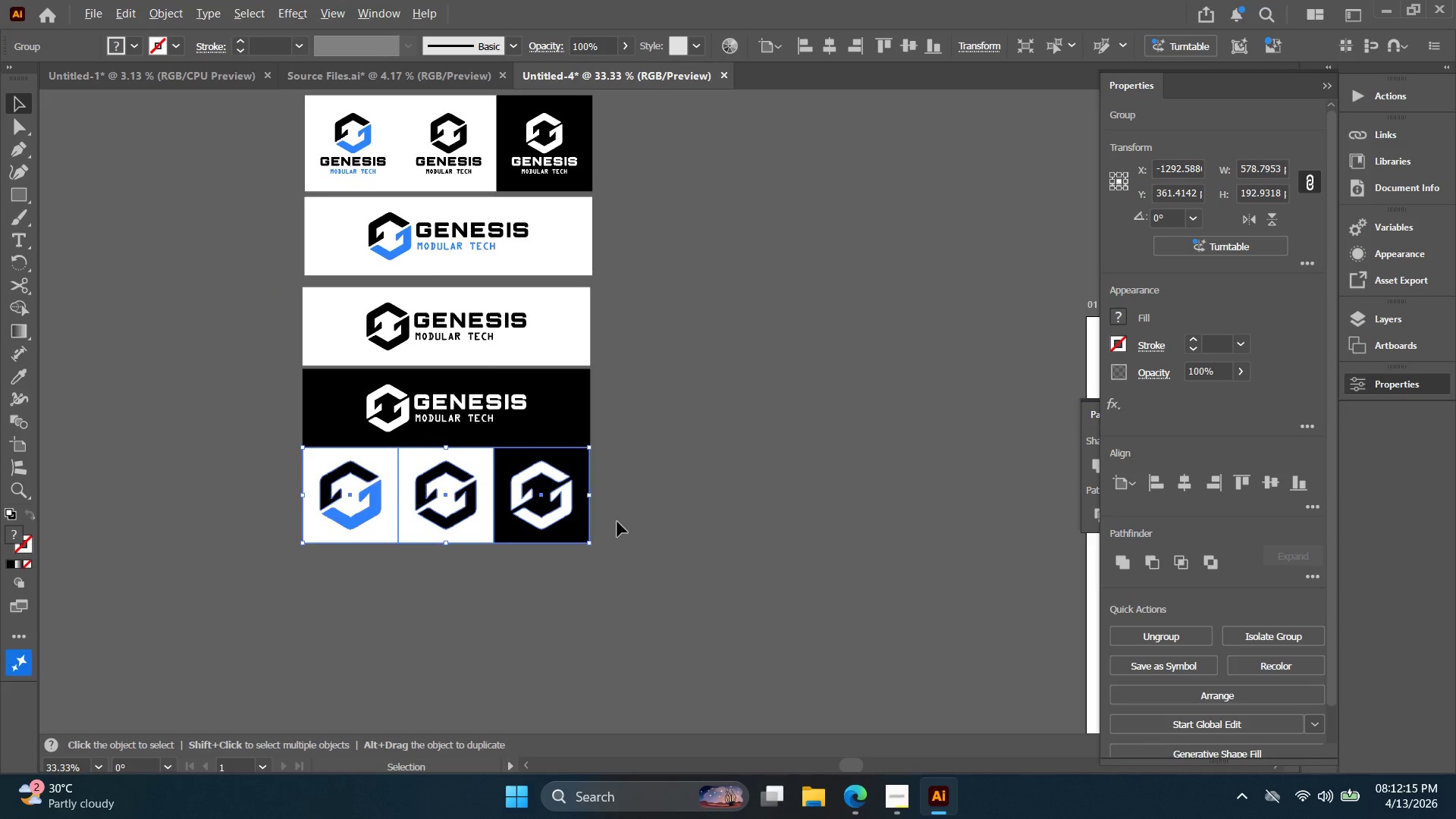 
key(Space)
 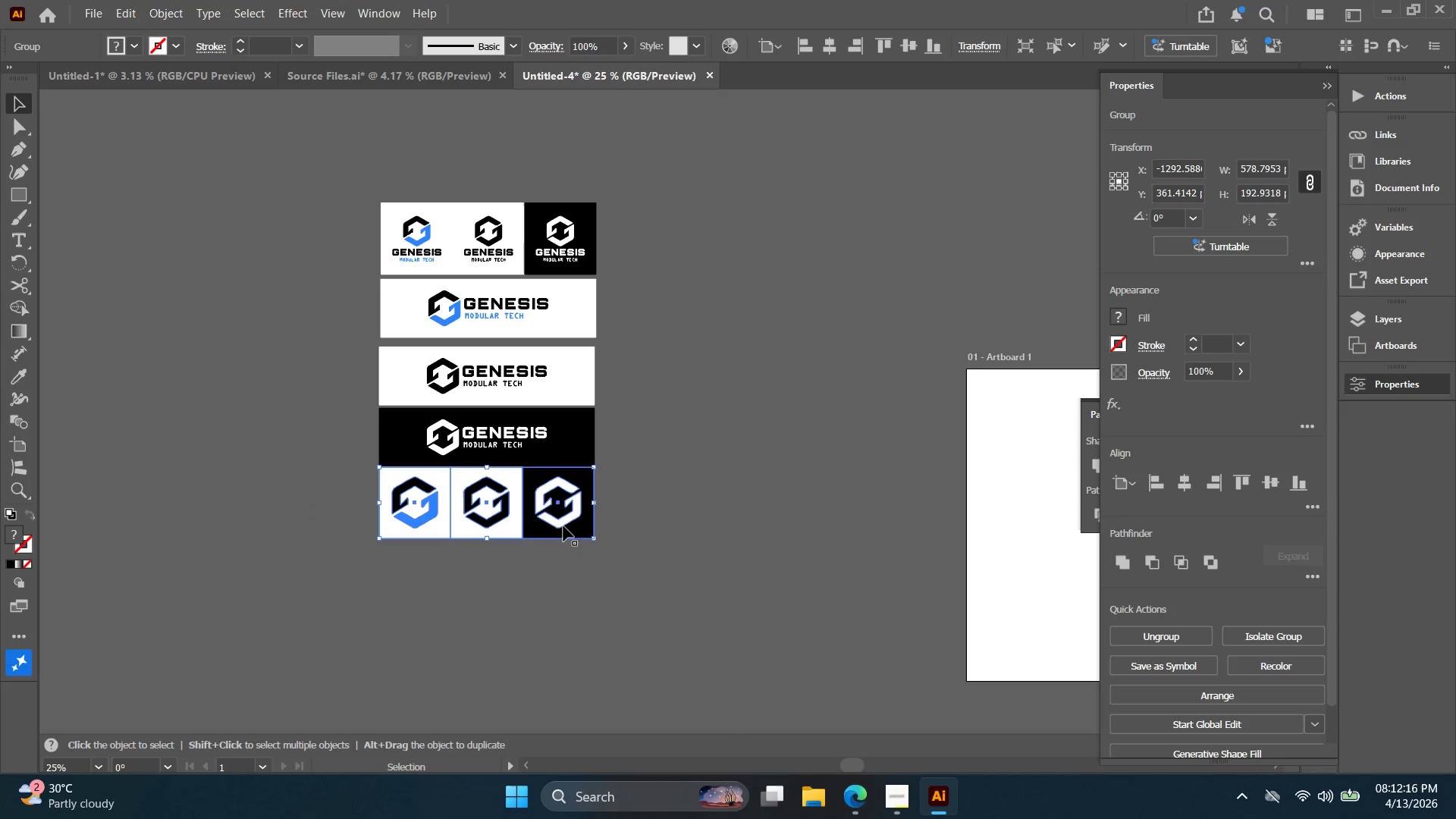 
scroll: coordinate [617, 522], scroll_direction: down, amount: 1.0
 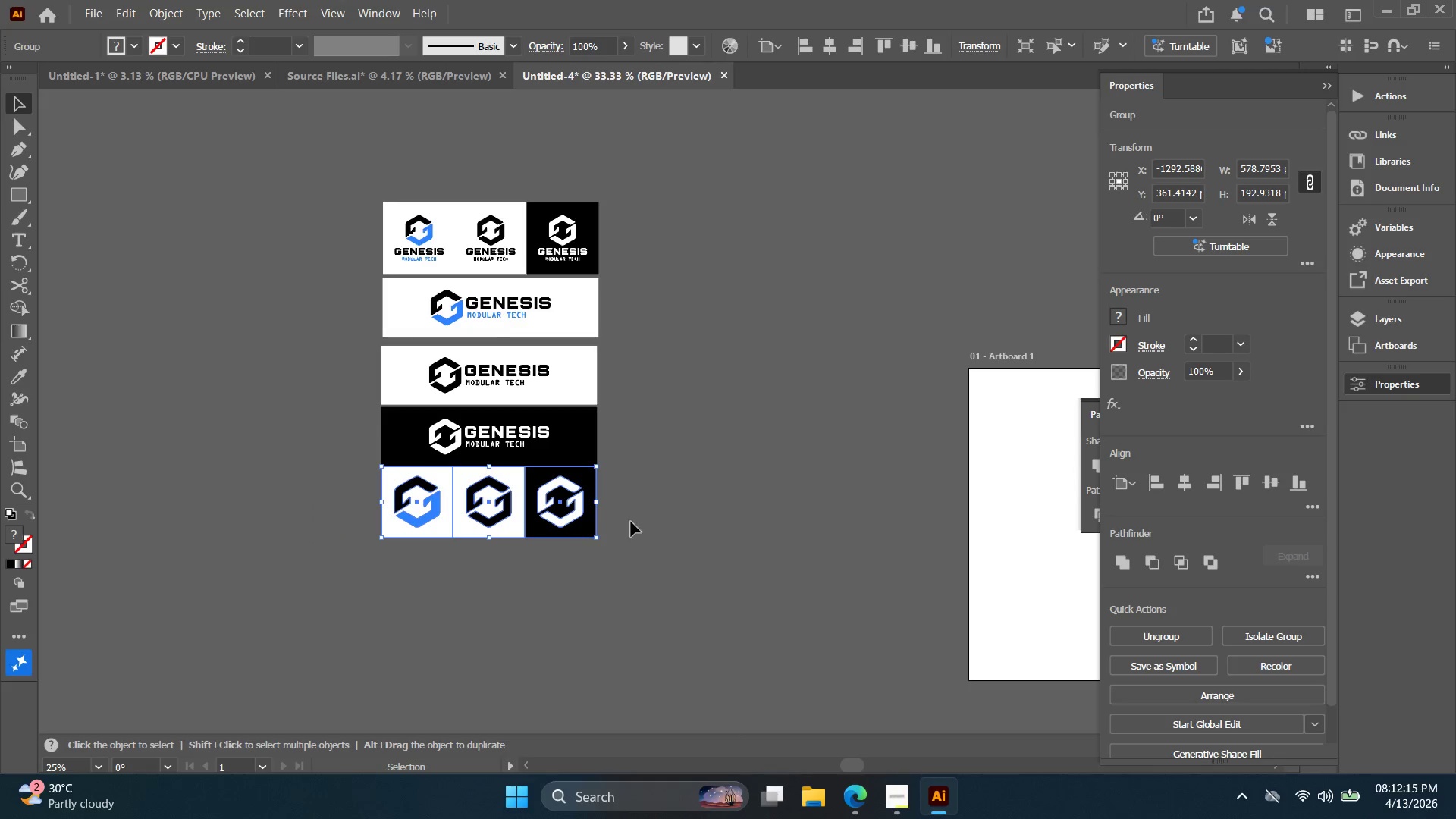 
left_click_drag(start_coordinate=[551, 510], to_coordinate=[549, 484])
 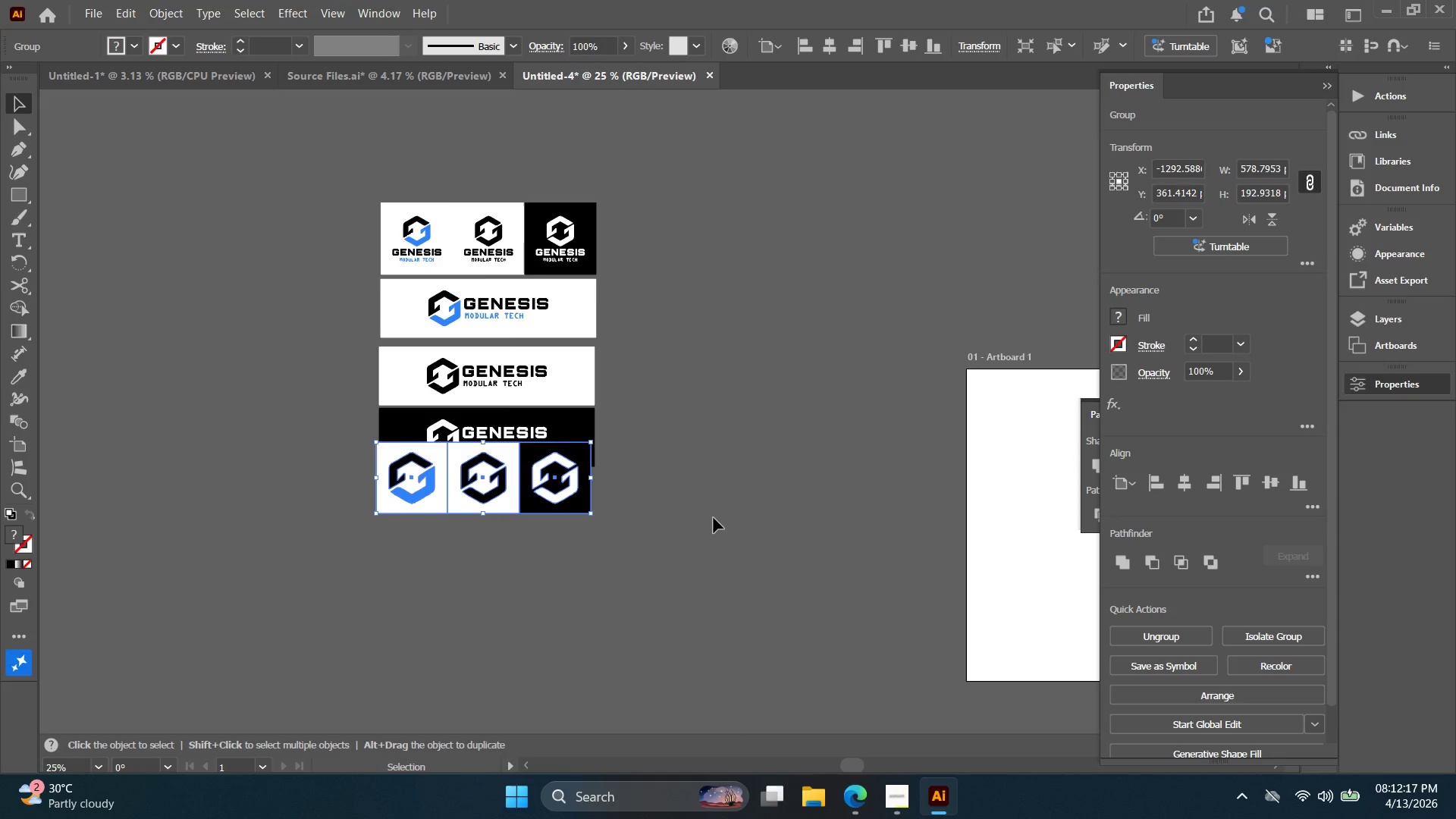 
left_click_drag(start_coordinate=[701, 509], to_coordinate=[449, 190])
 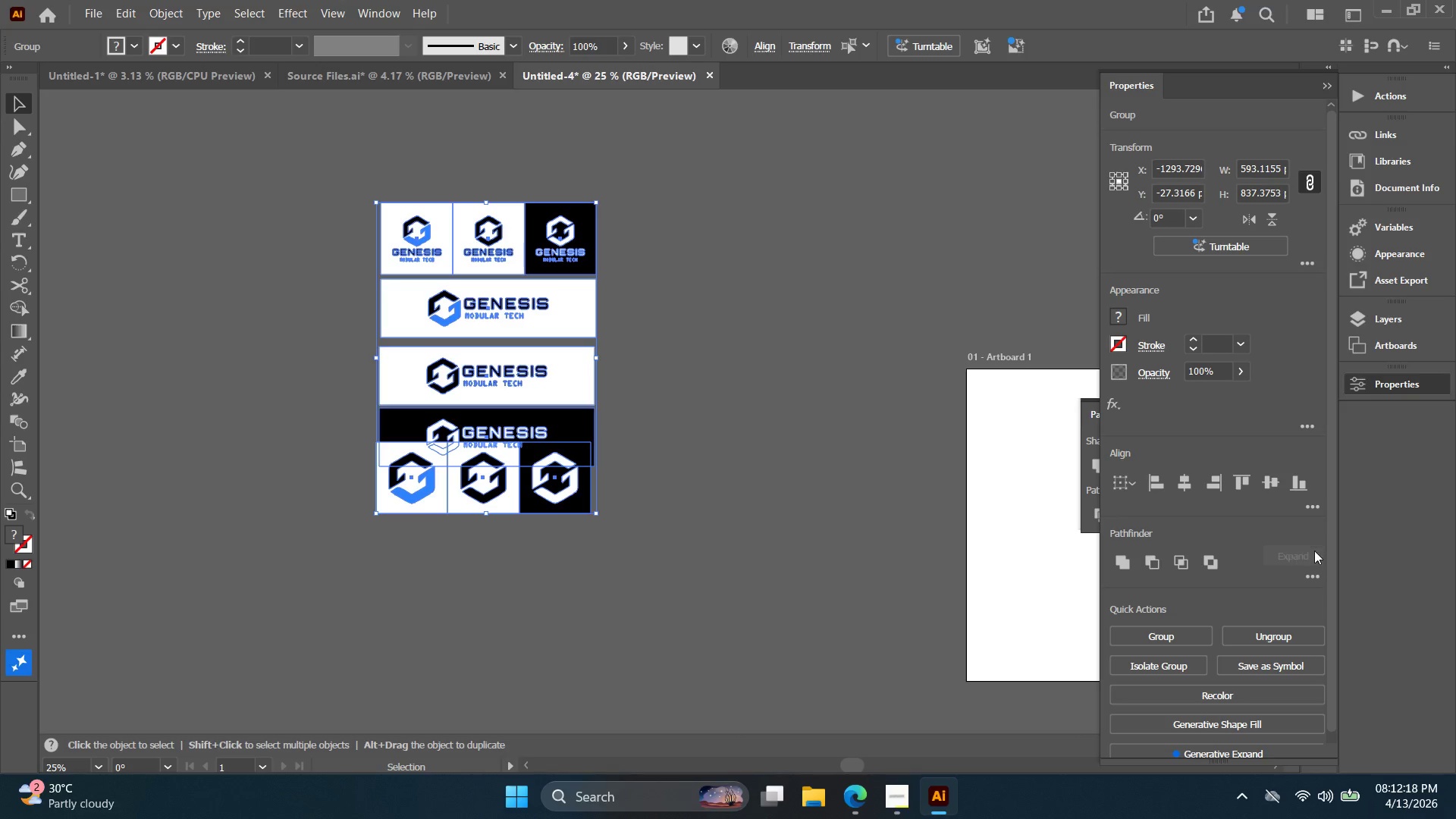 
left_click([1313, 573])
 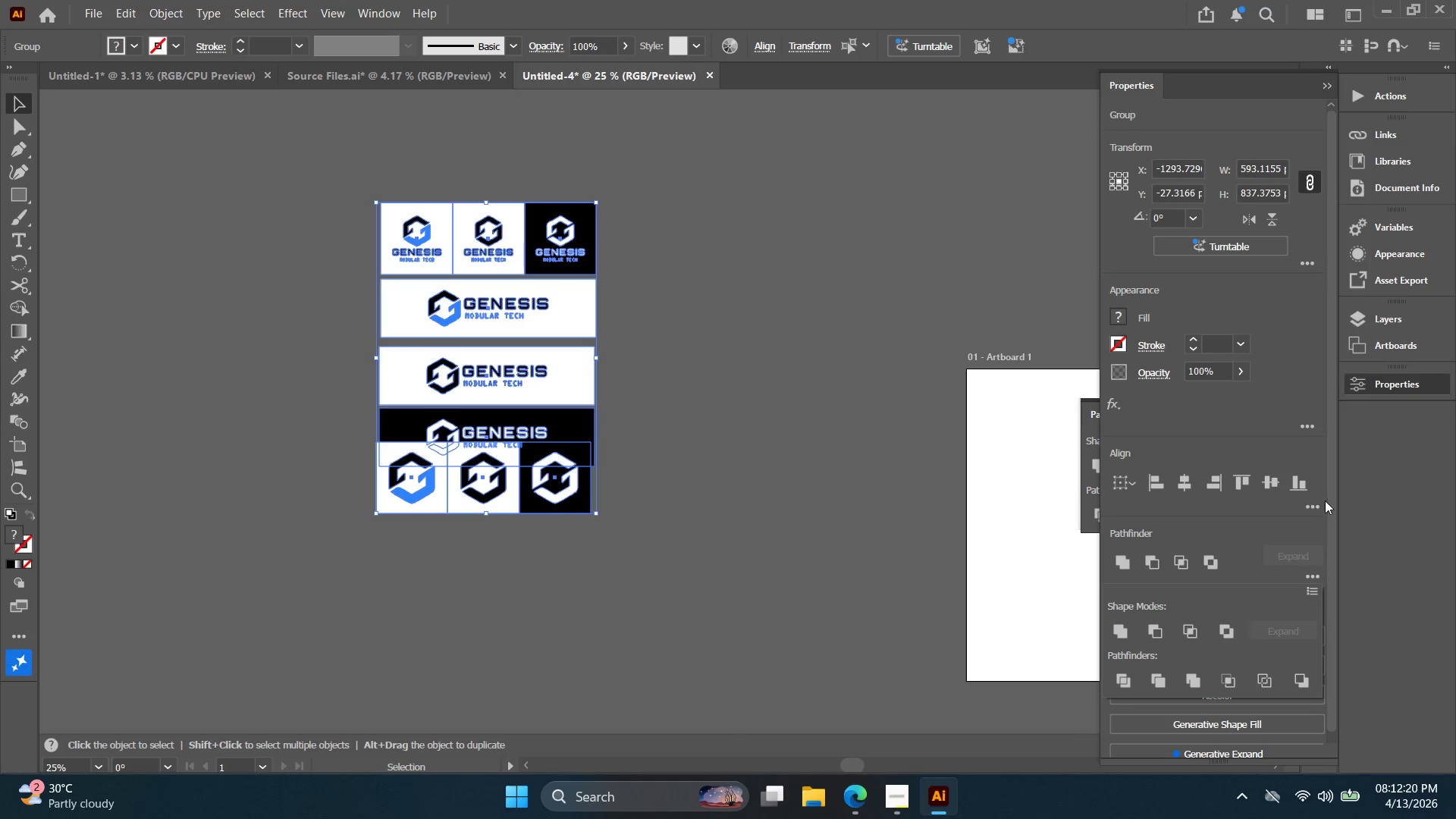 
left_click([1316, 499])
 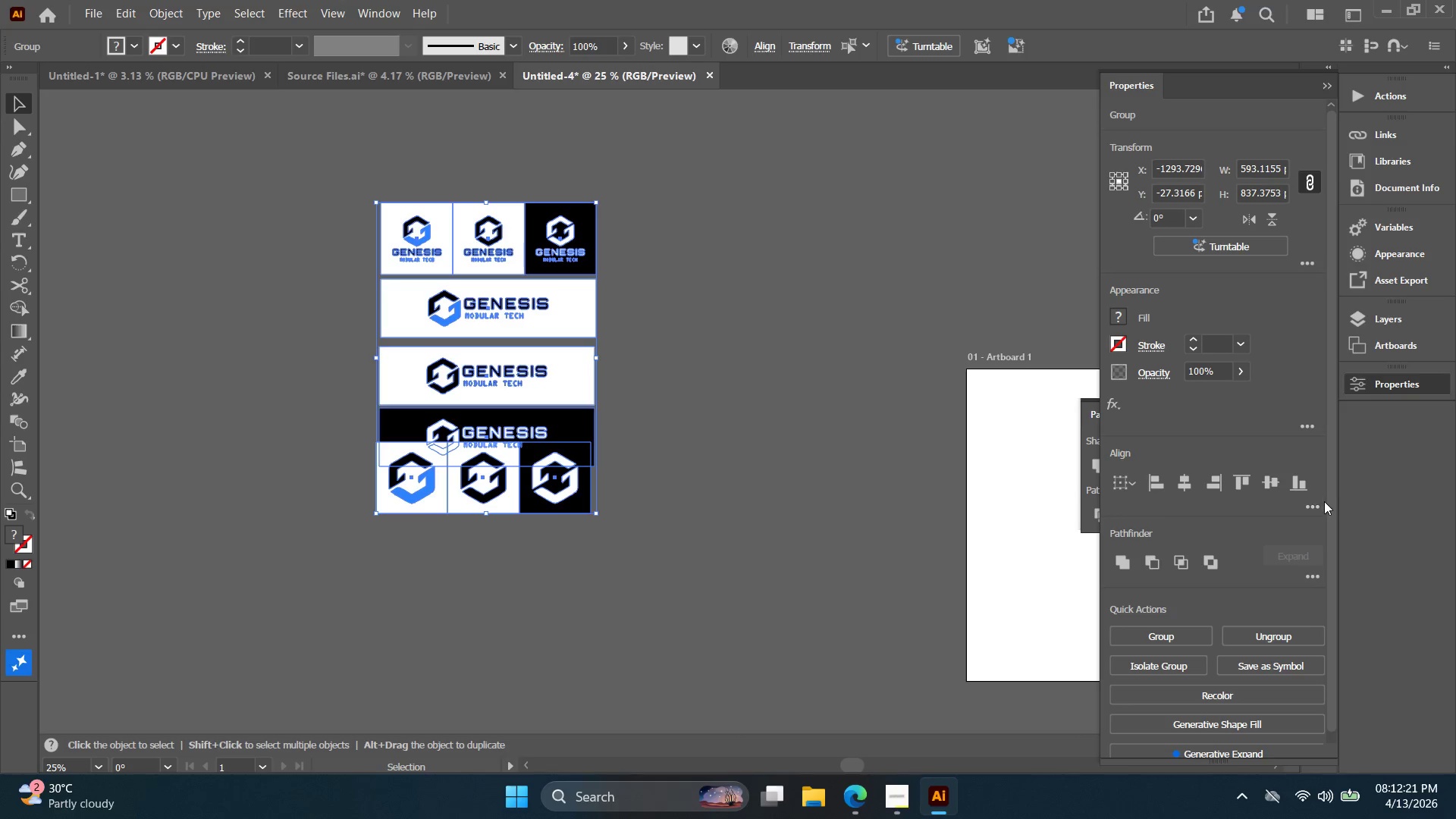 
left_click([1315, 502])
 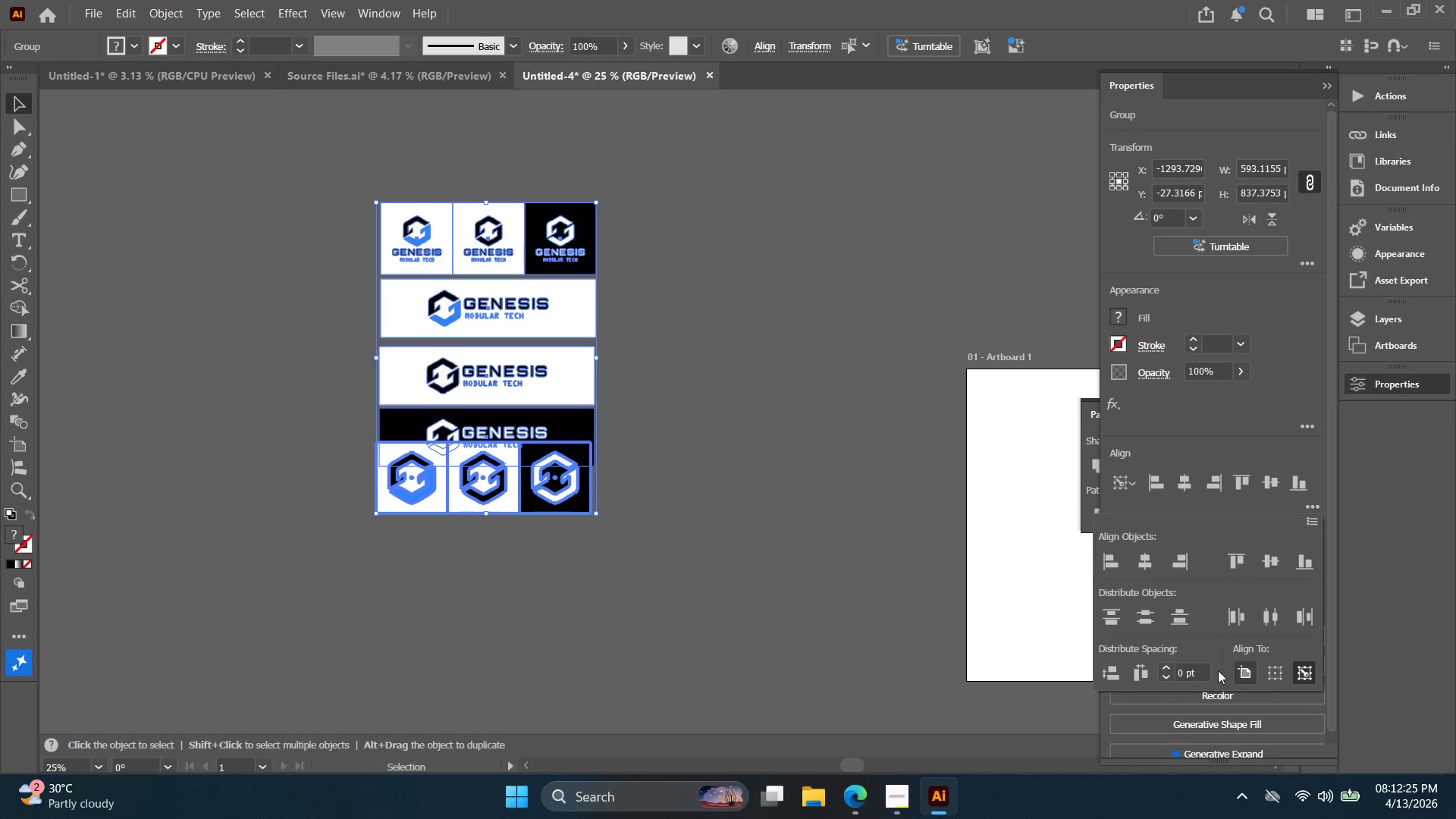 
double_click([1114, 674])
 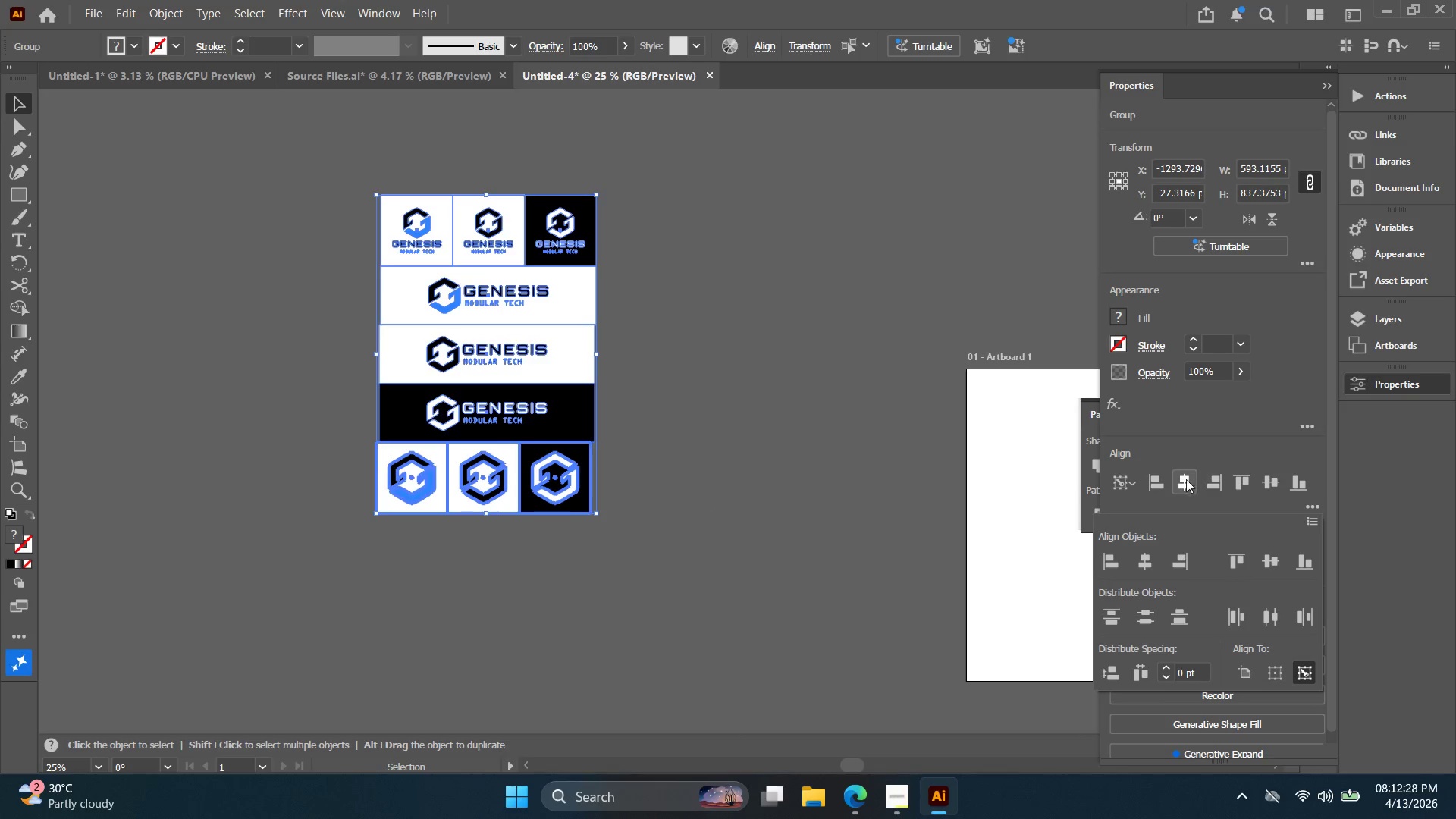 
double_click([1188, 485])
 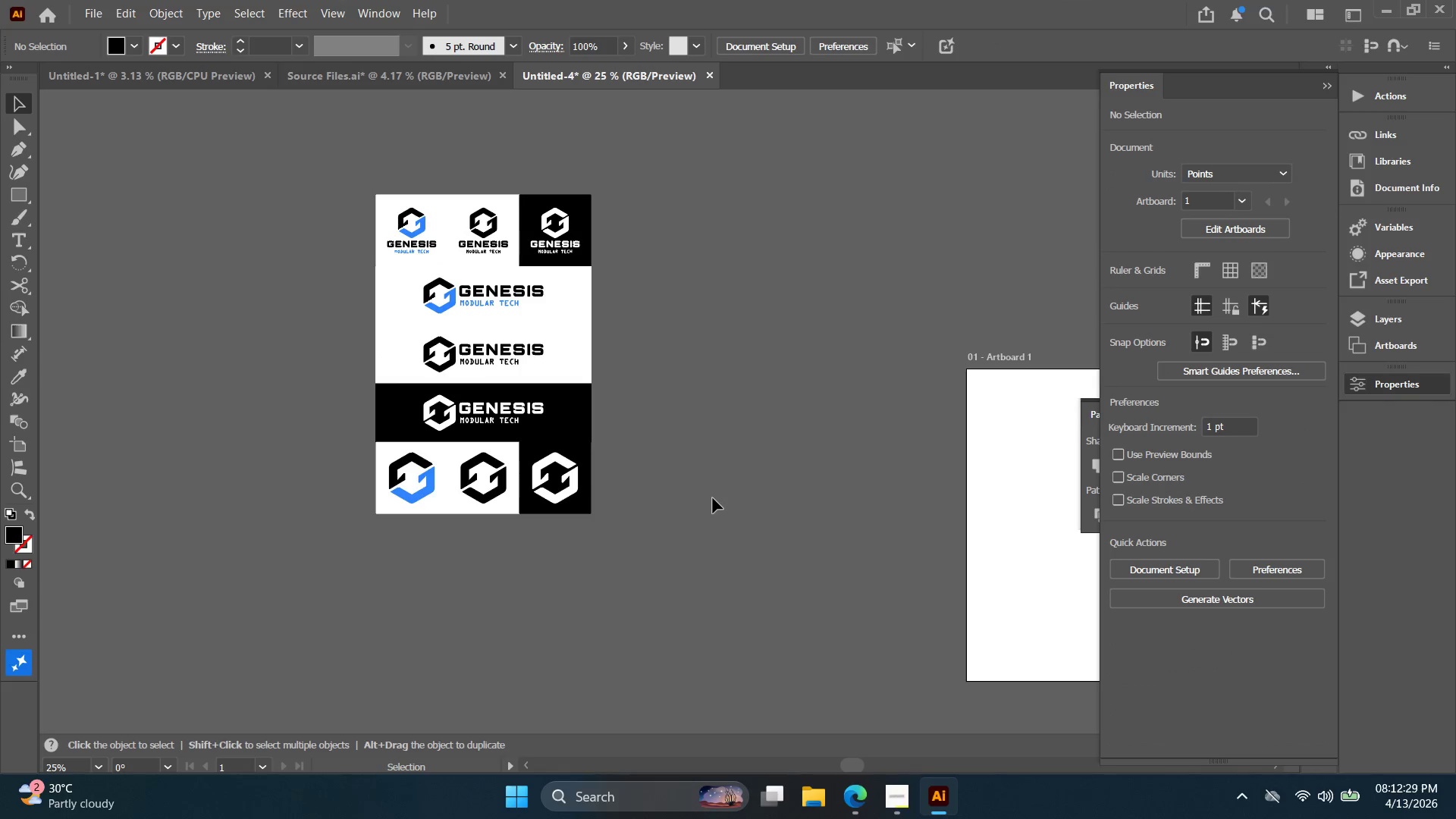 
key(Alt+AltLeft)
 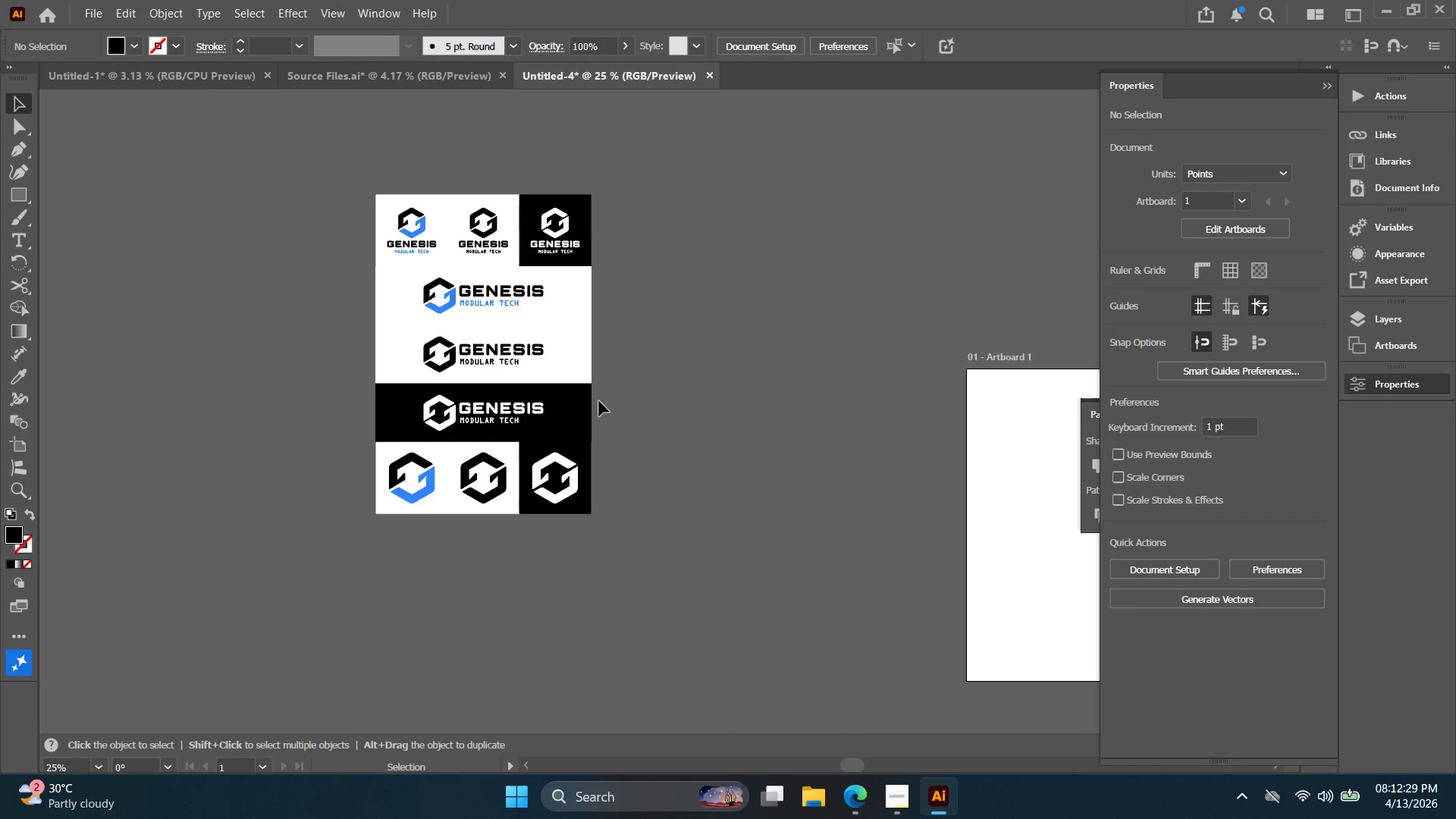 
key(Space)
 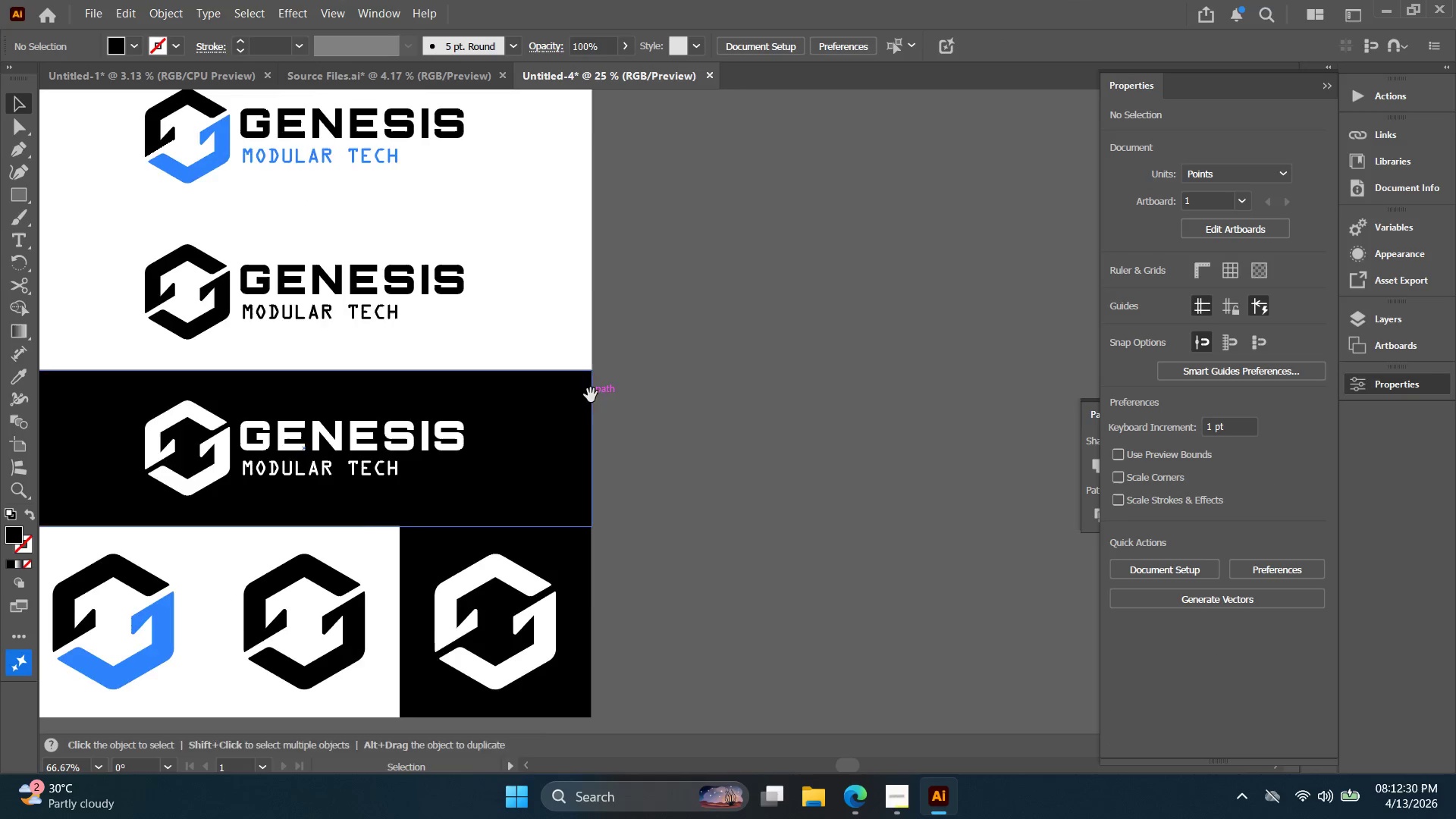 
left_click_drag(start_coordinate=[613, 407], to_coordinate=[764, 439])
 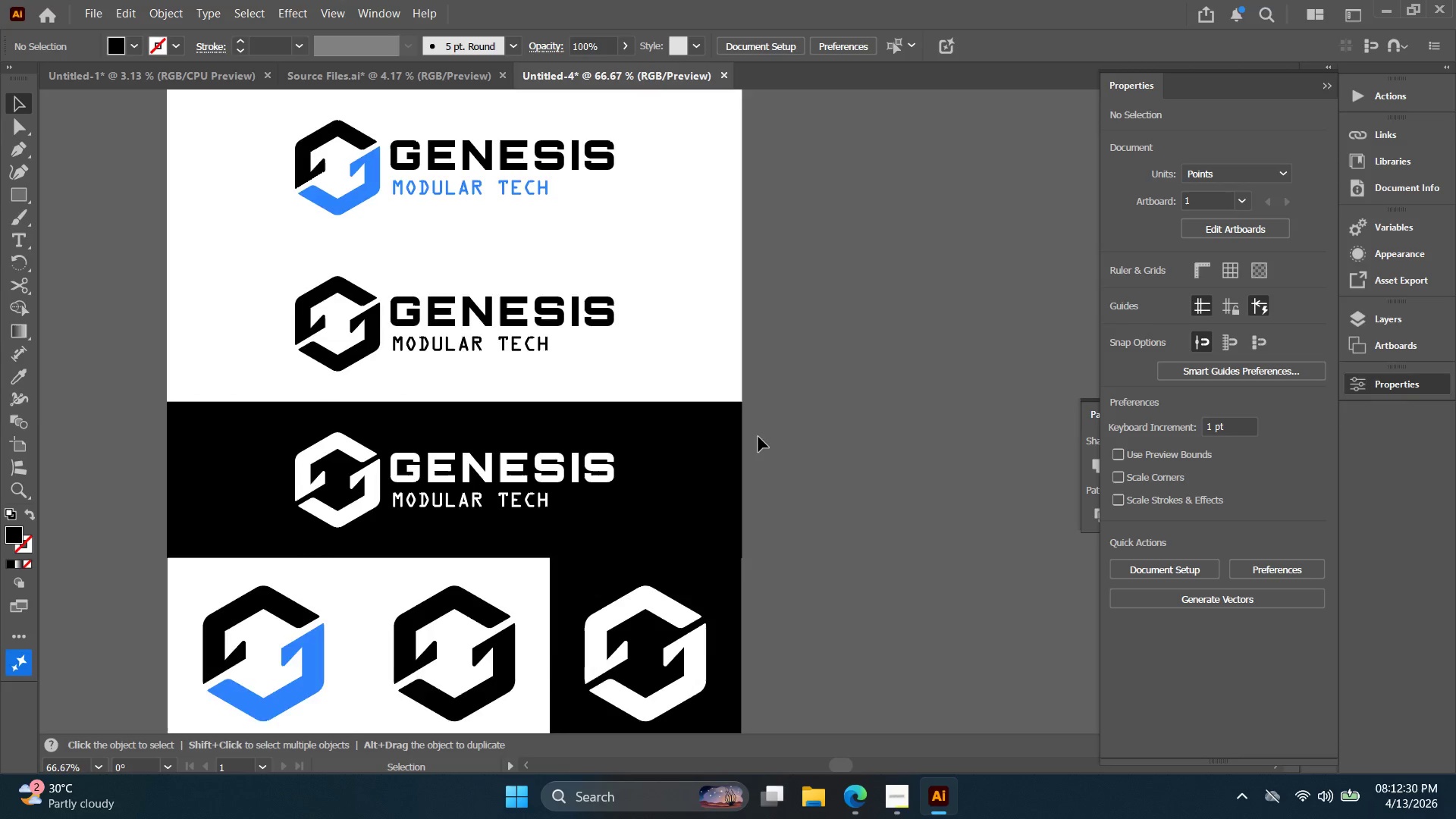 
scroll: coordinate [590, 391], scroll_direction: up, amount: 3.0
 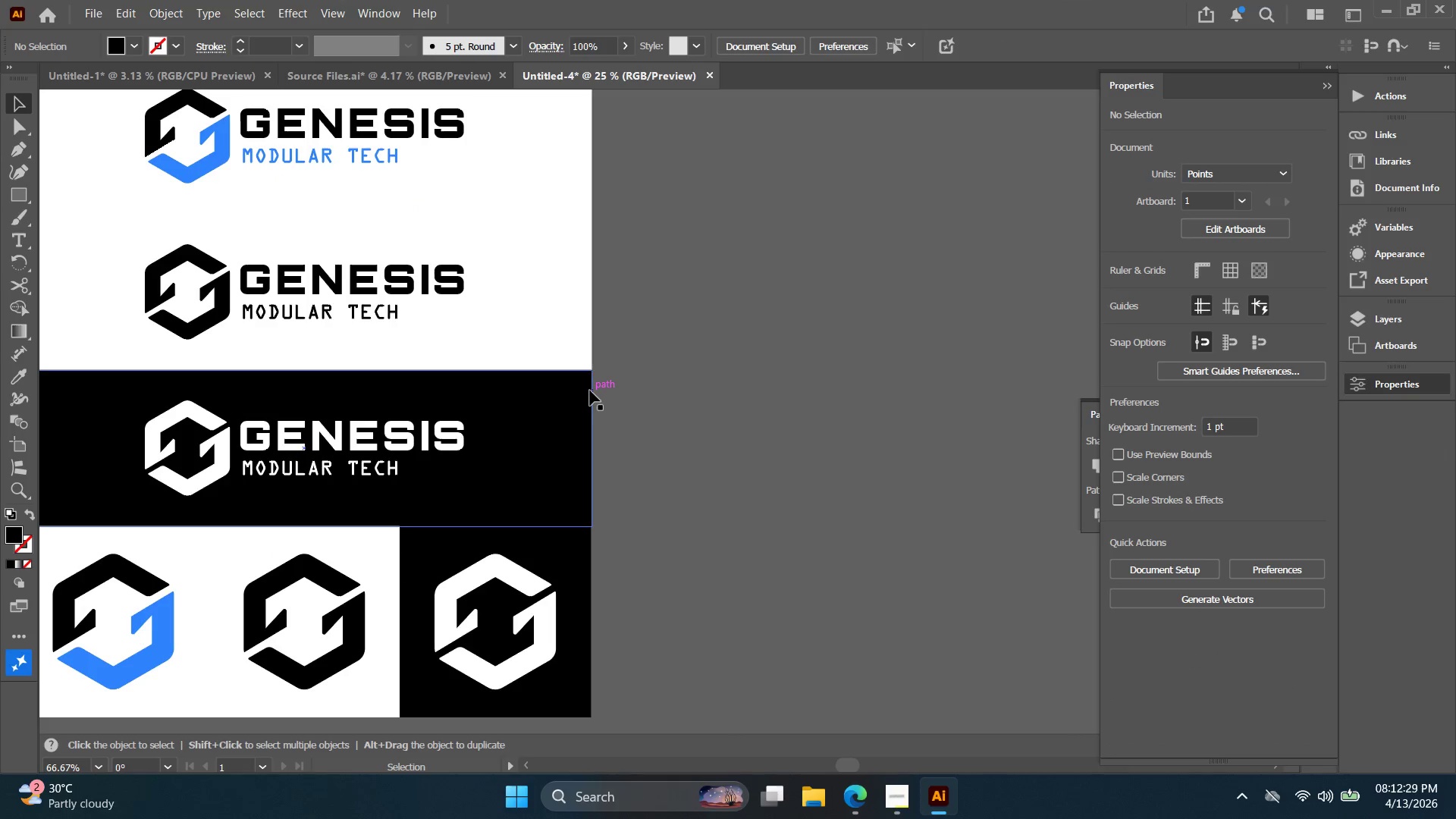 
key(Alt+AltLeft)
 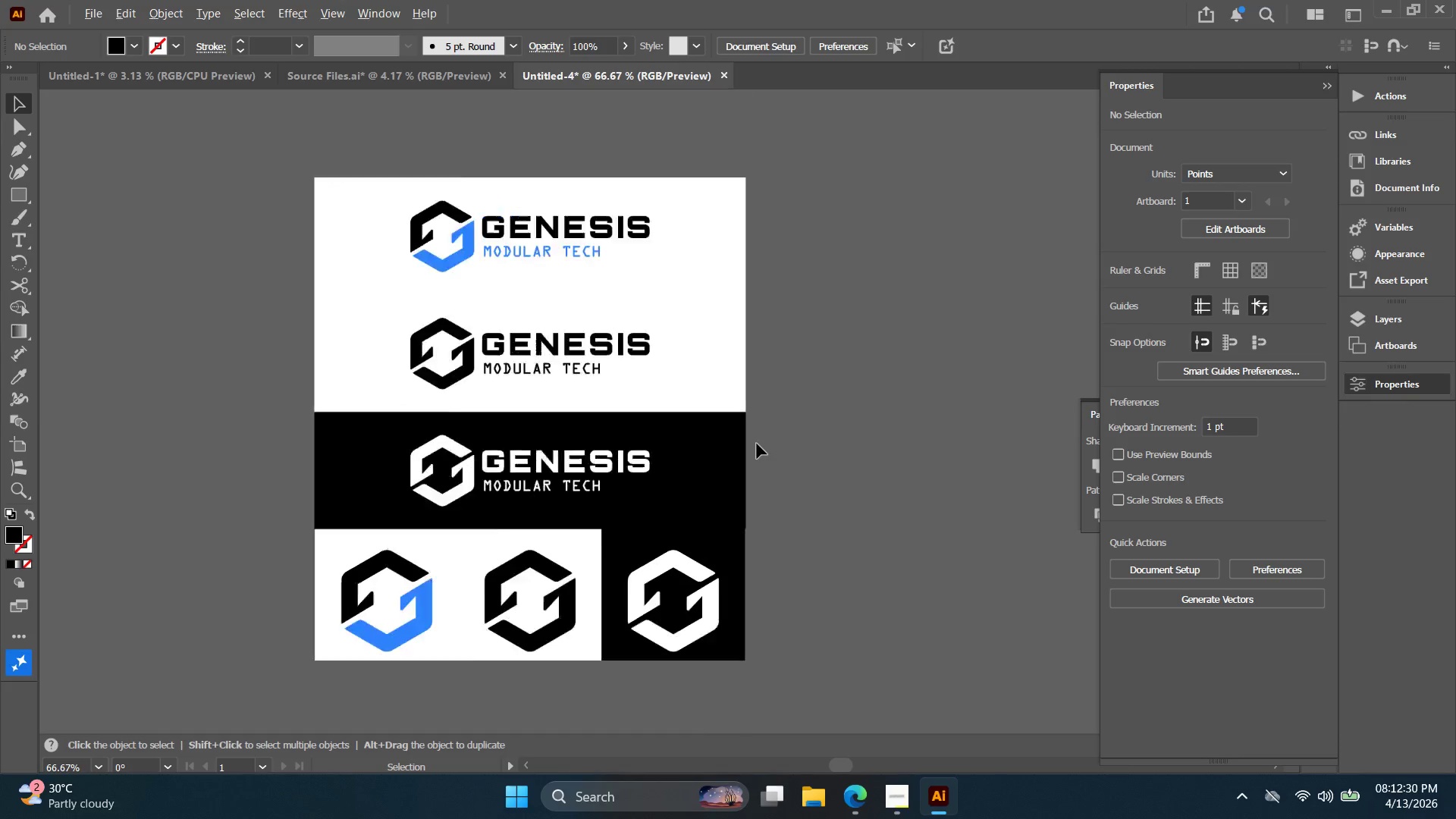 
hold_key(key=Space, duration=0.36)
 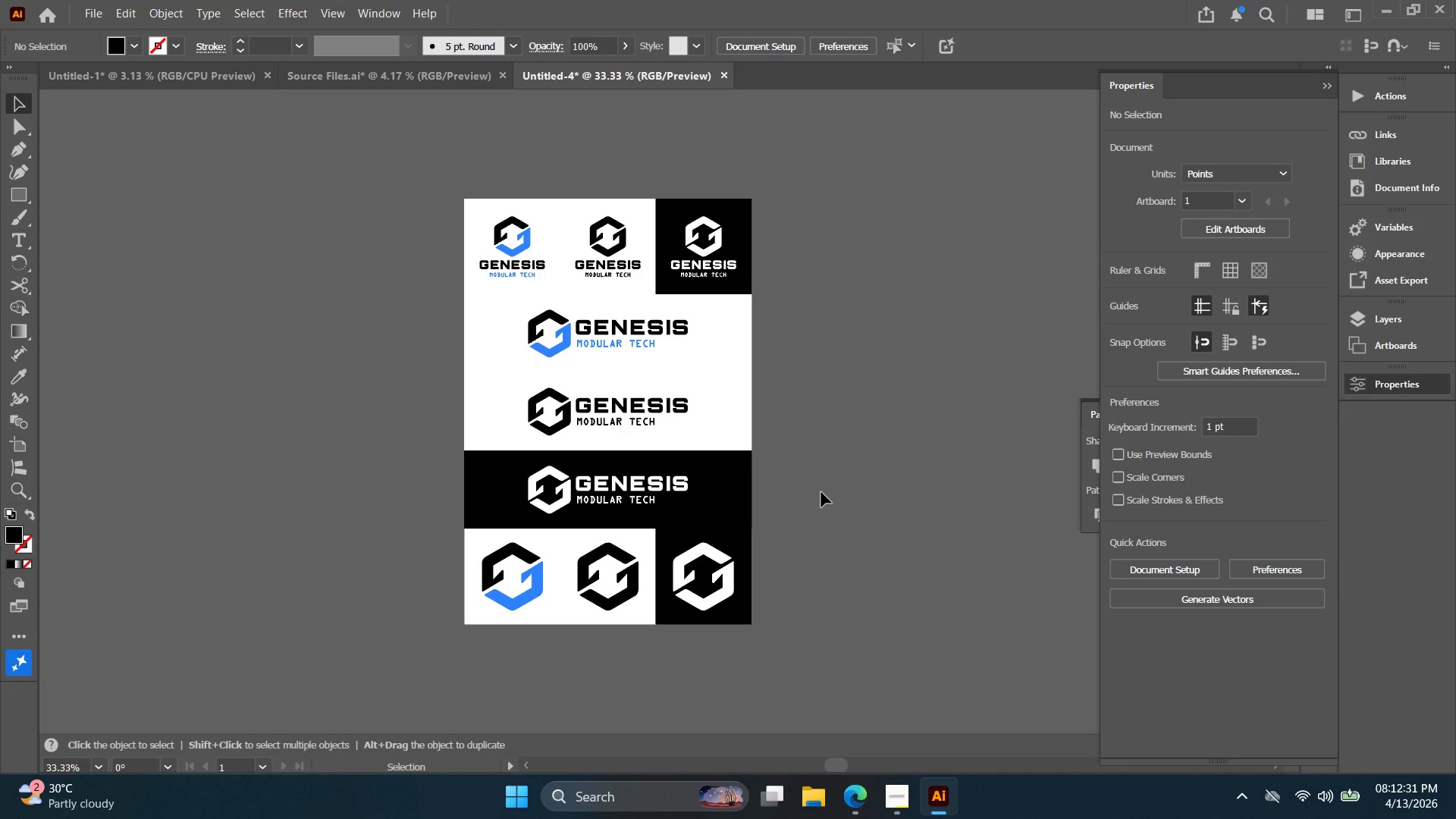 
left_click_drag(start_coordinate=[818, 463], to_coordinate=[821, 492])
 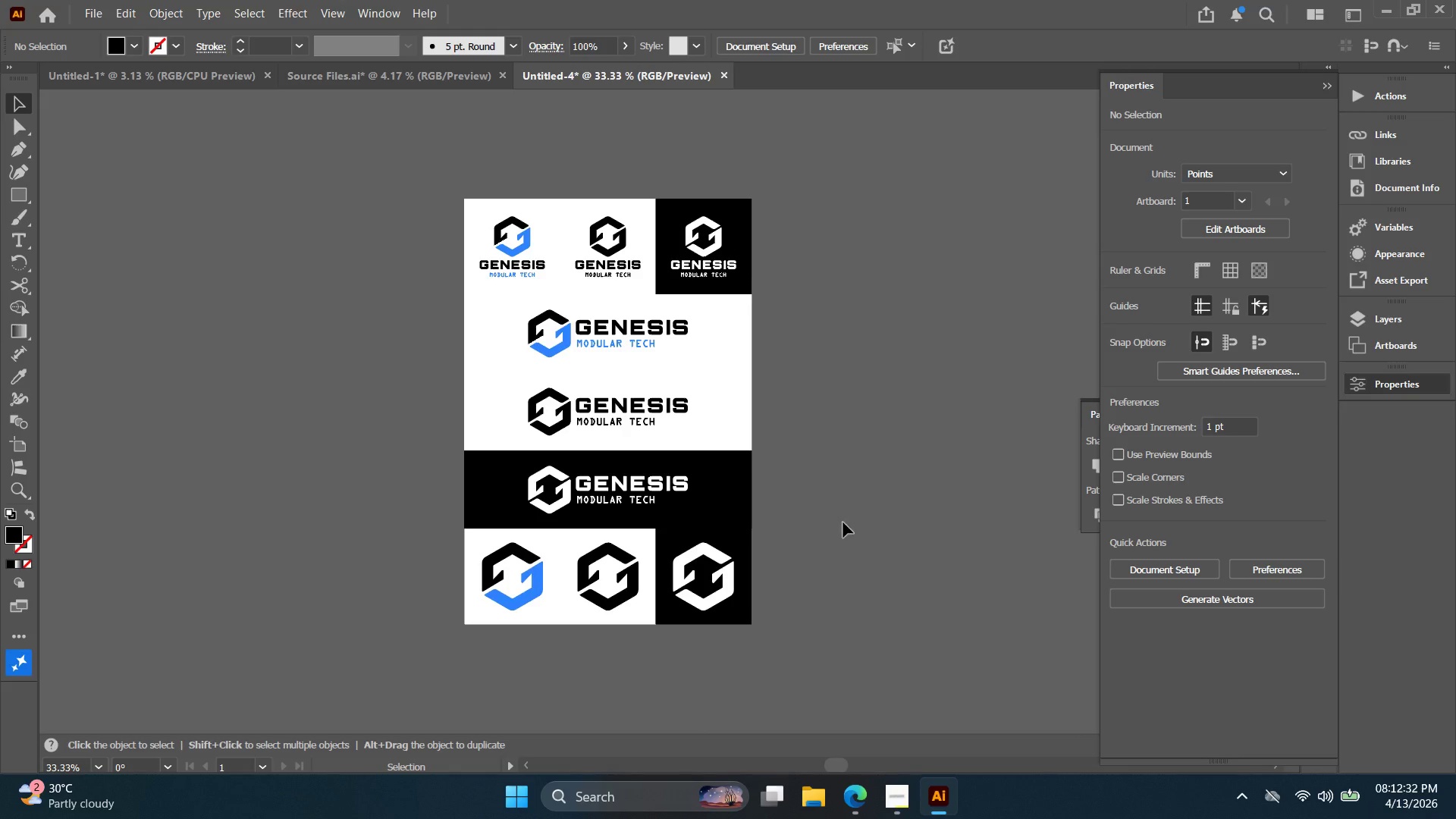 
scroll: coordinate [757, 444], scroll_direction: down, amount: 2.0
 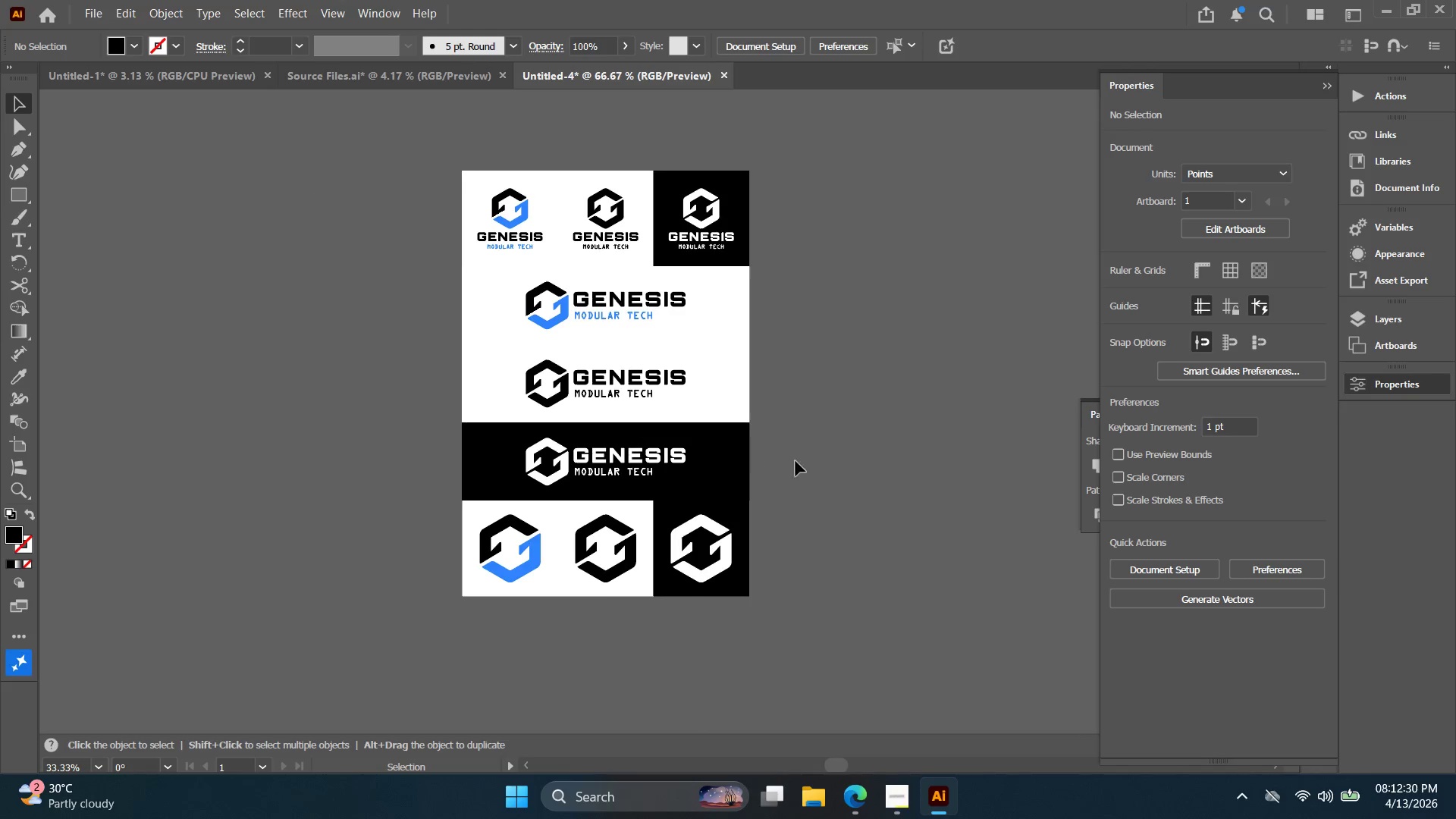 
left_click_drag(start_coordinate=[862, 647], to_coordinate=[393, 157])
 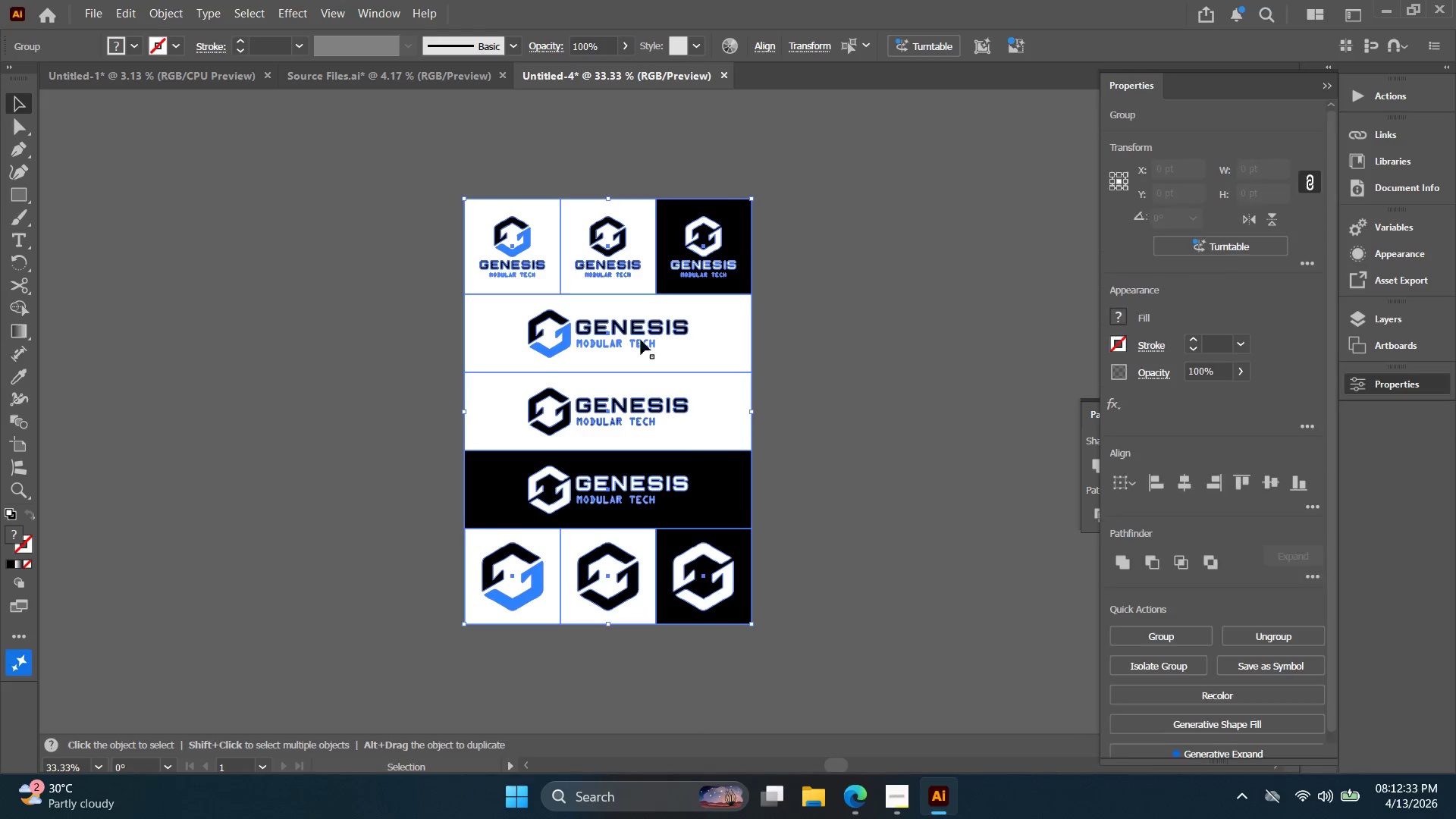 
hold_key(key=Space, duration=0.36)
 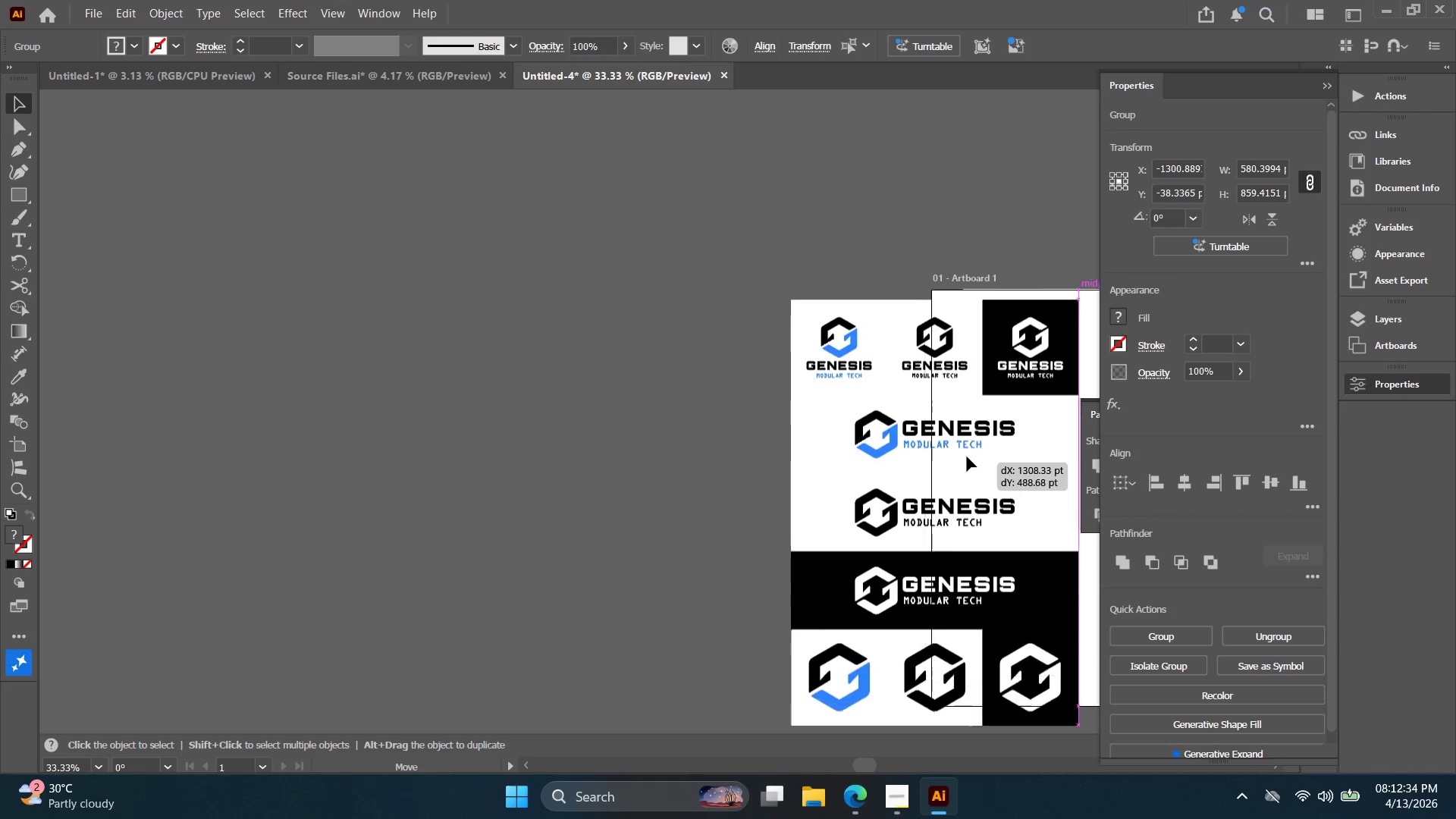 
left_click_drag(start_coordinate=[639, 346], to_coordinate=[318, 205])
 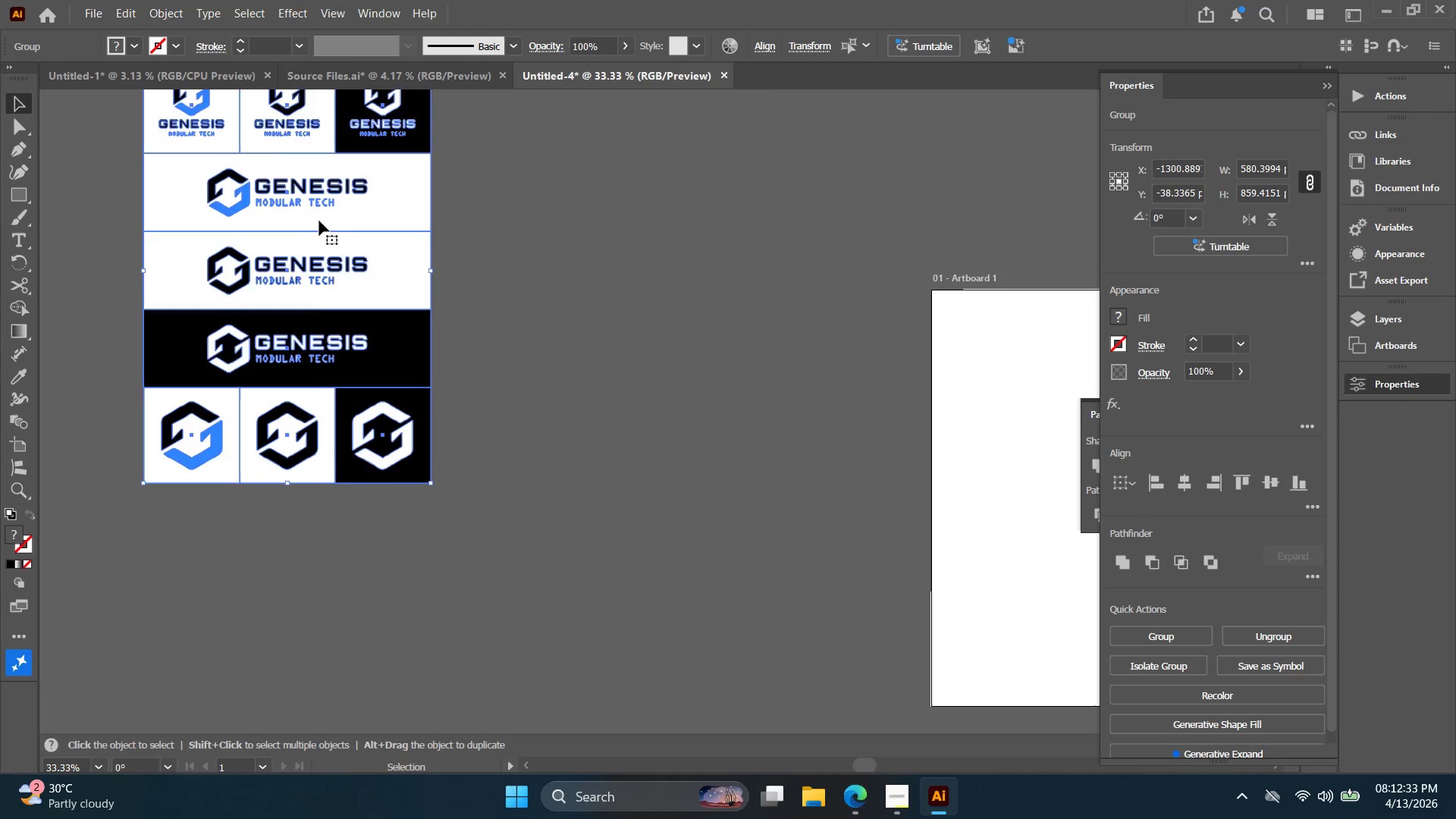 
left_click_drag(start_coordinate=[319, 221], to_coordinate=[883, 396])
 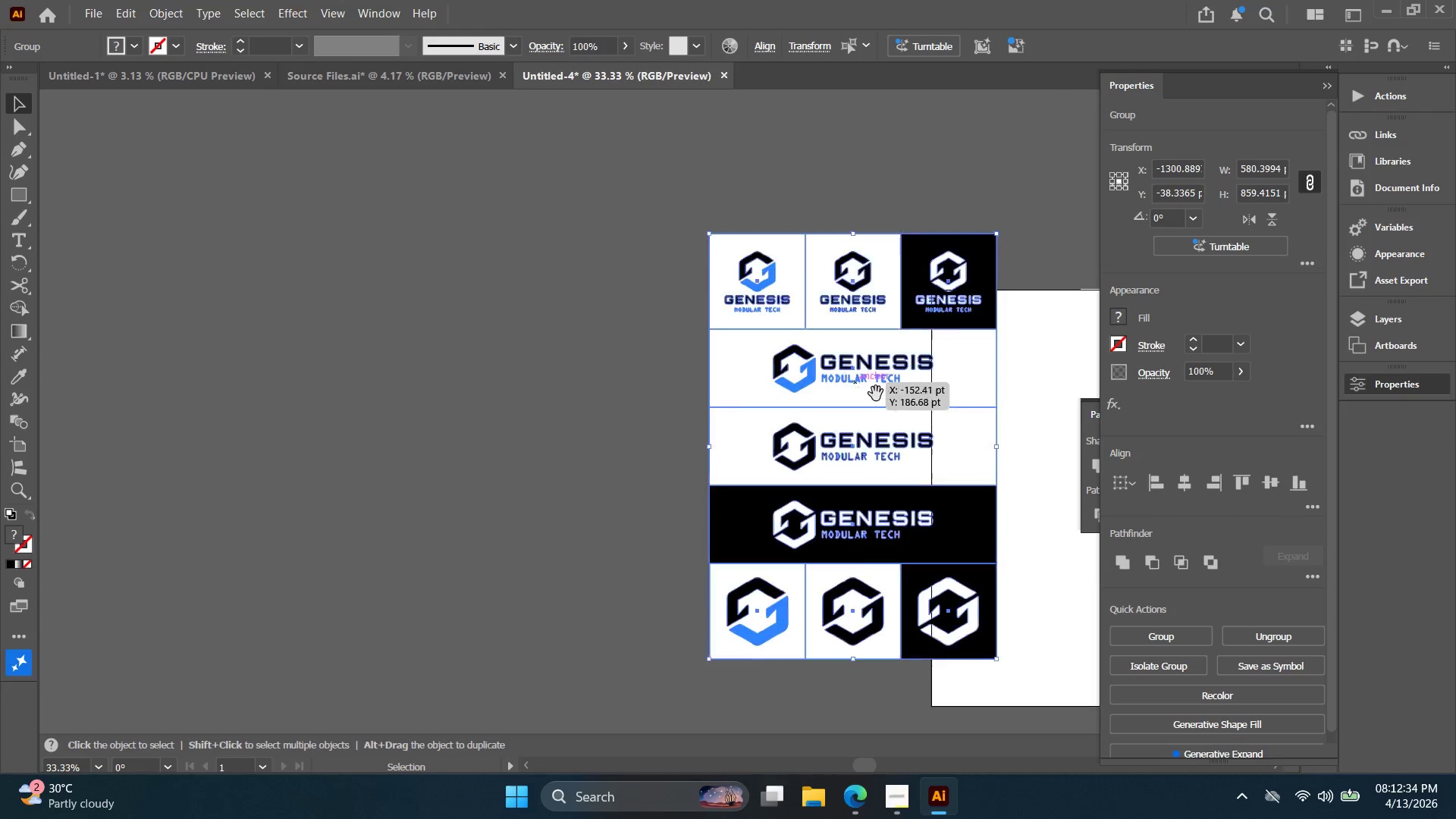 
hold_key(key=Space, duration=0.45)
 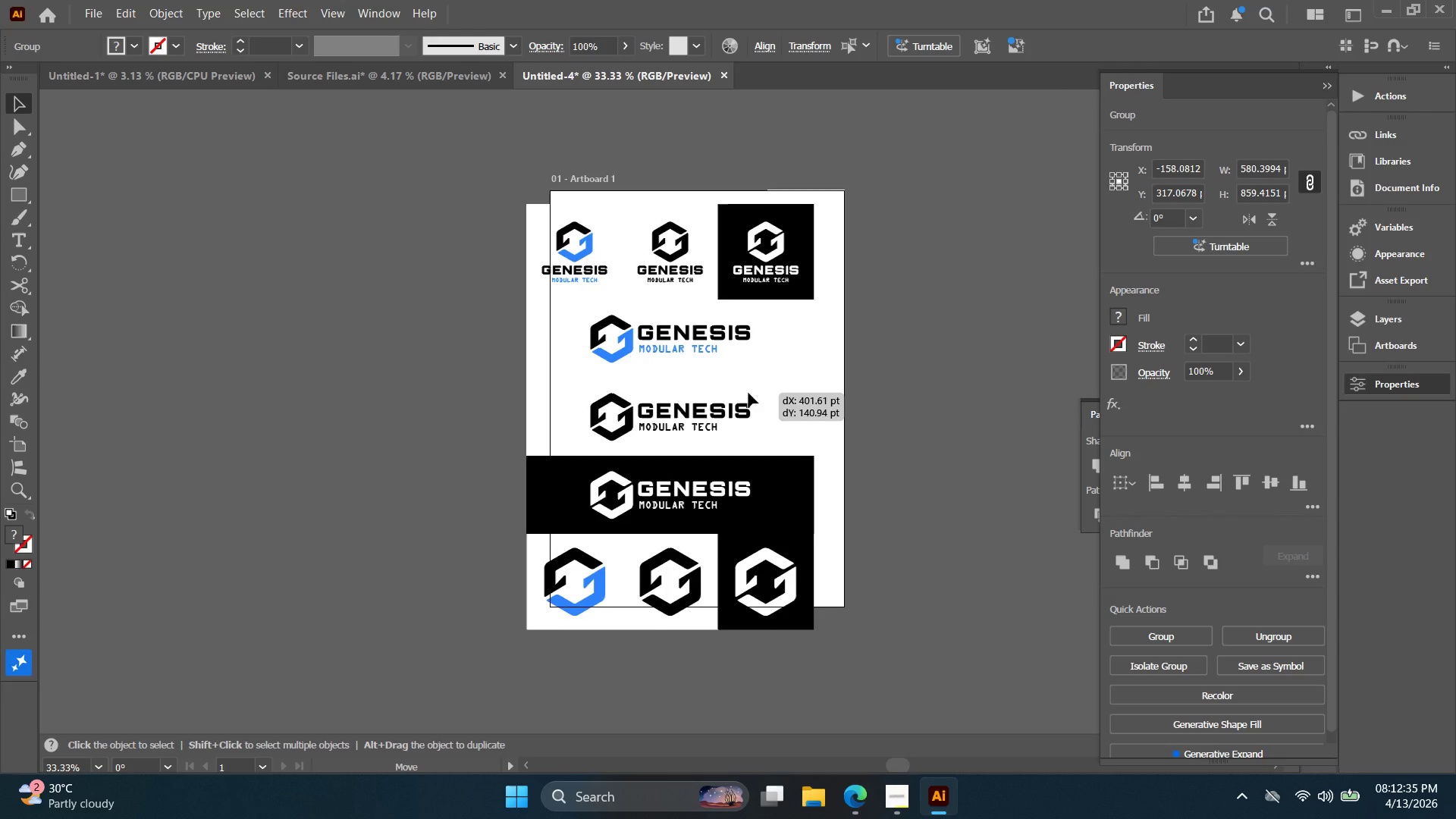 
left_click_drag(start_coordinate=[929, 429], to_coordinate=[548, 330])
 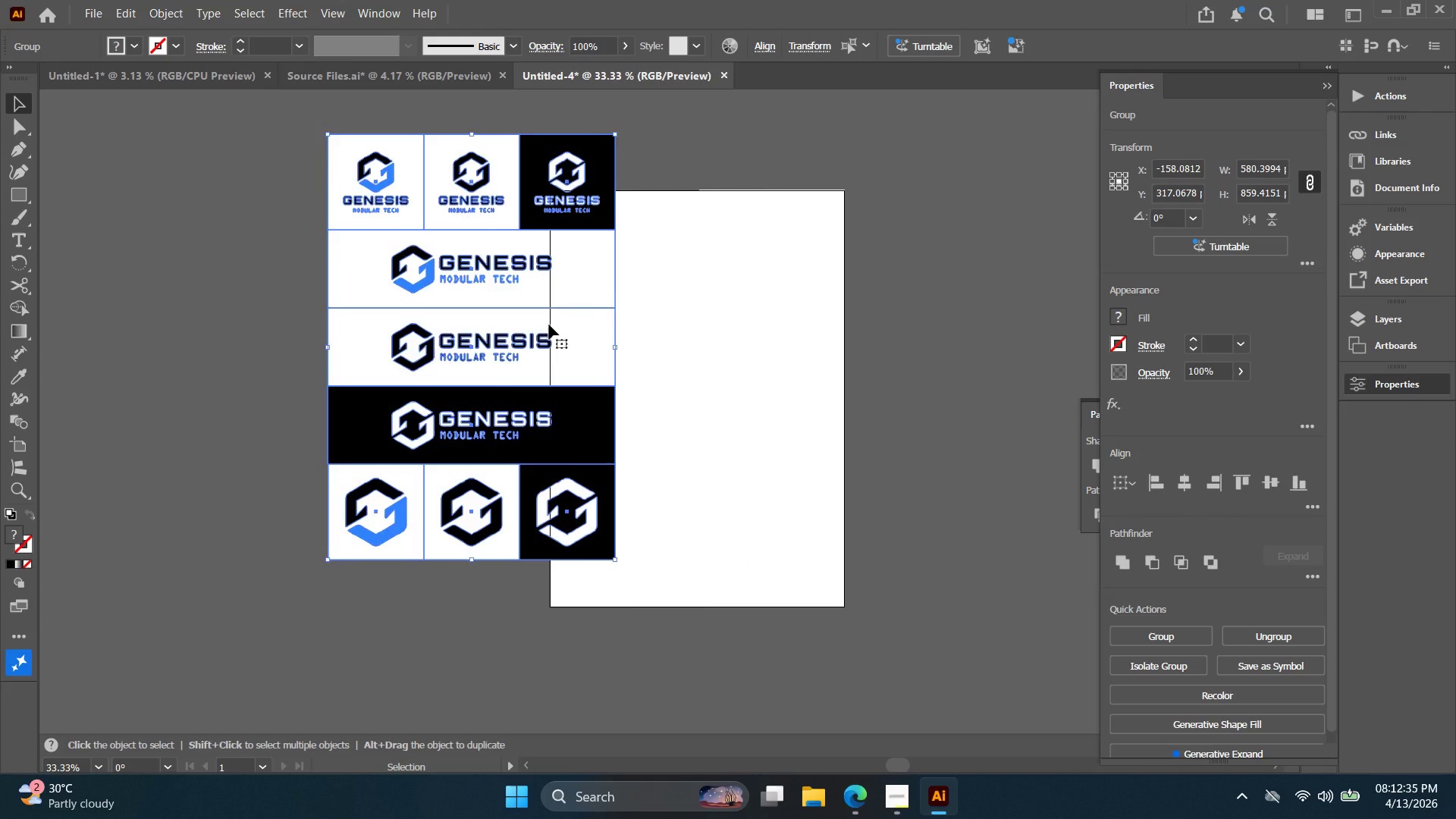 
left_click_drag(start_coordinate=[548, 323], to_coordinate=[770, 381])
 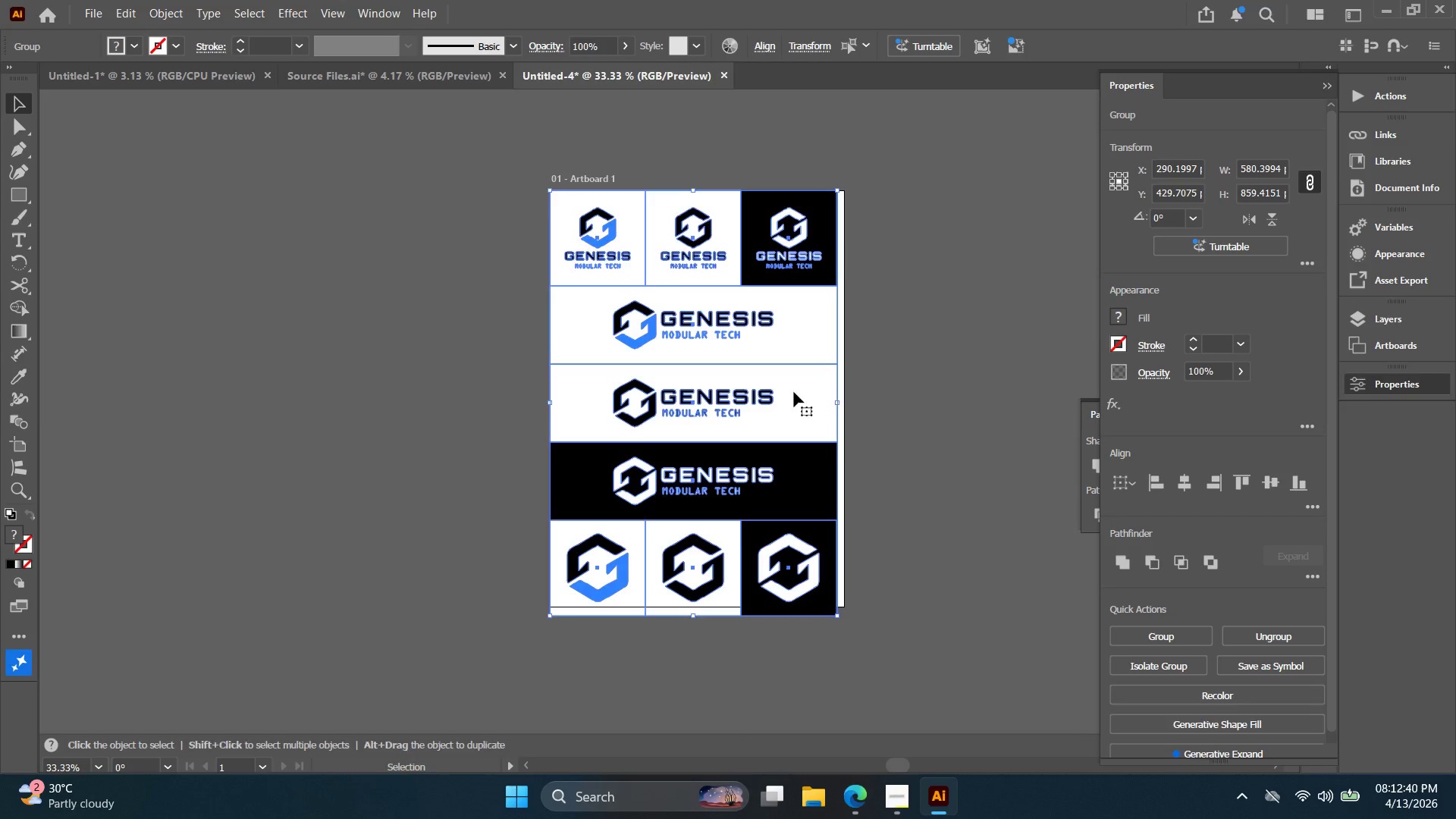 
key(Control+ControlLeft)
 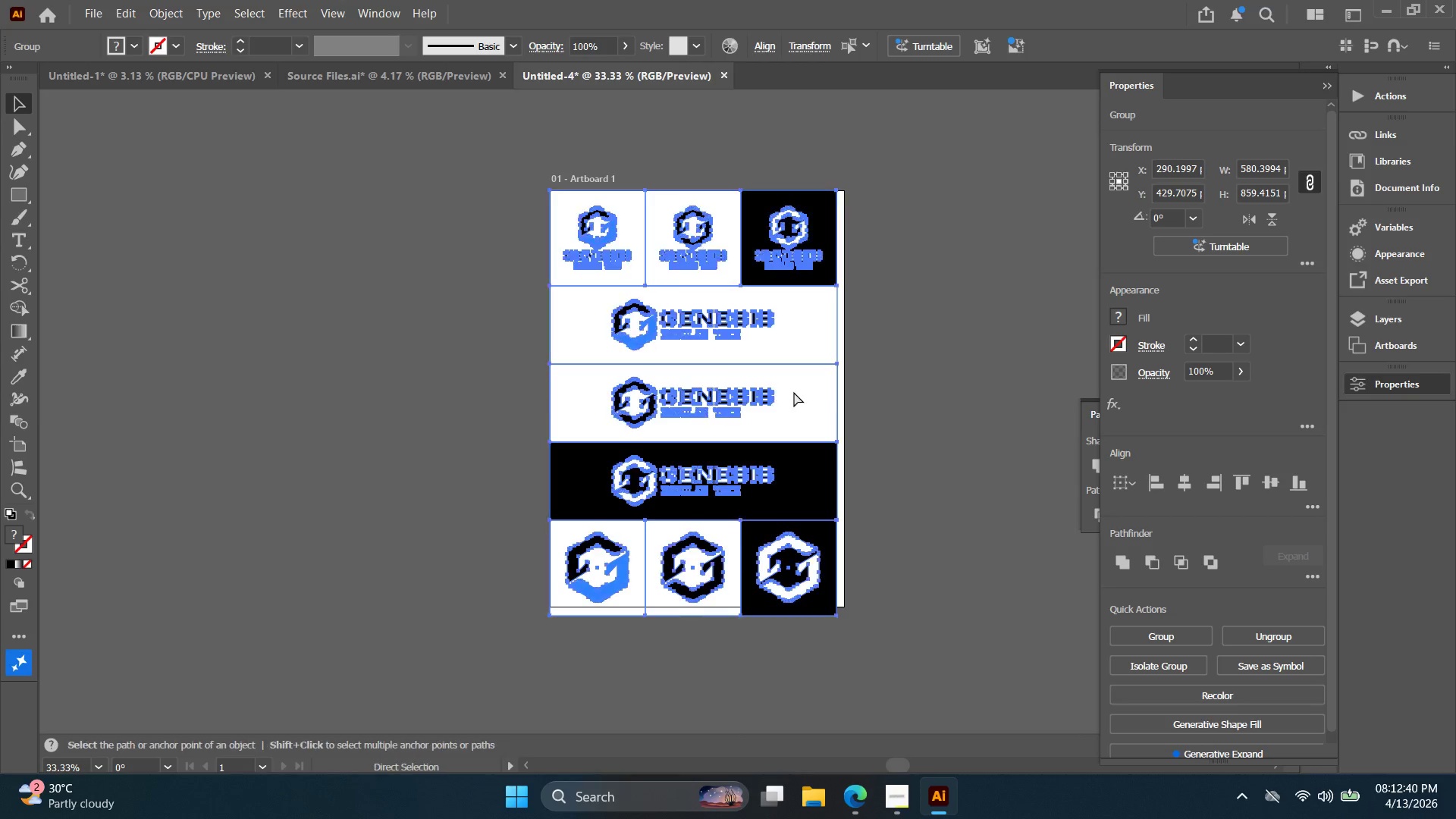 
key(Control+G)
 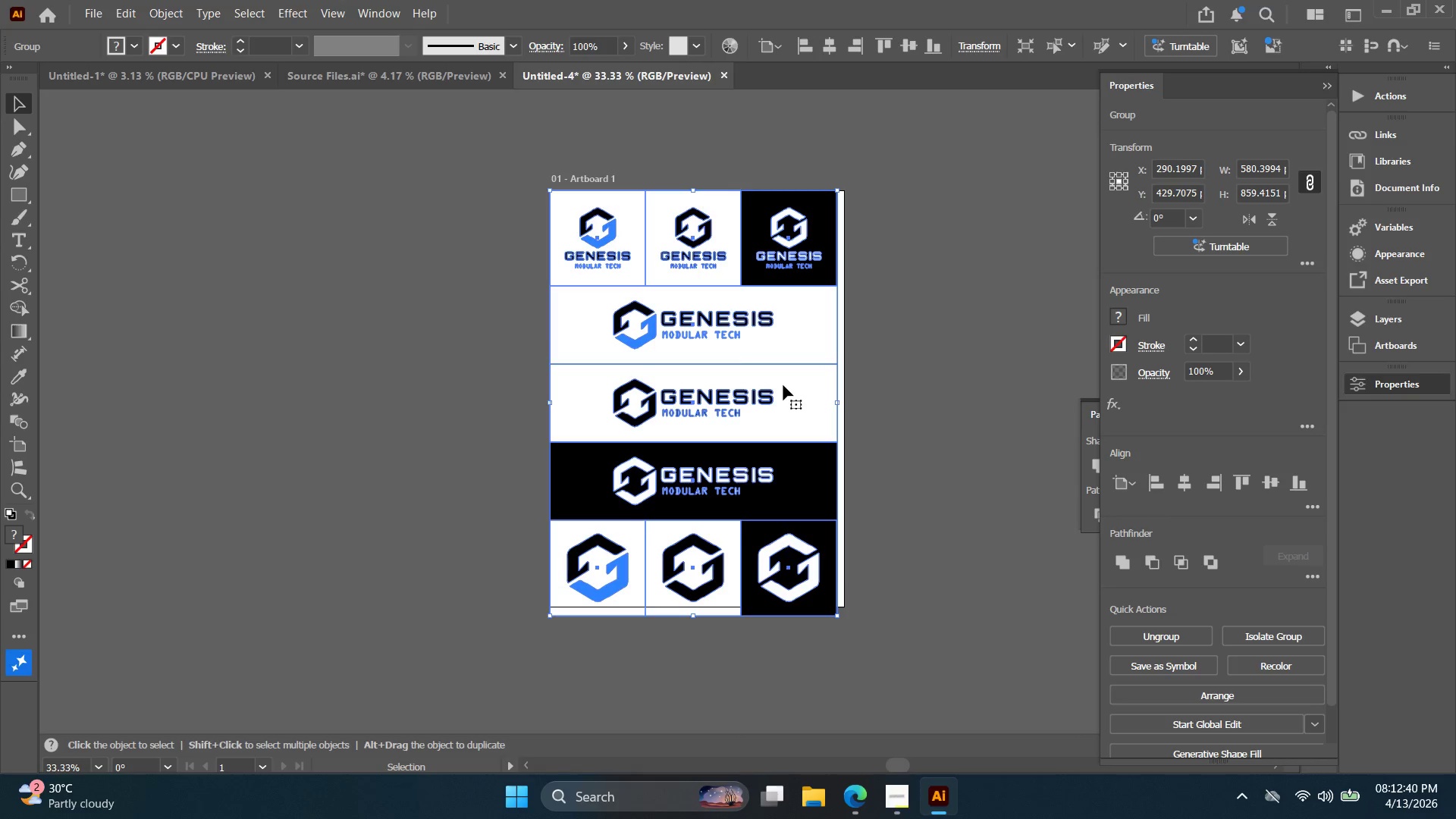 
left_click_drag(start_coordinate=[784, 386], to_coordinate=[786, 380])
 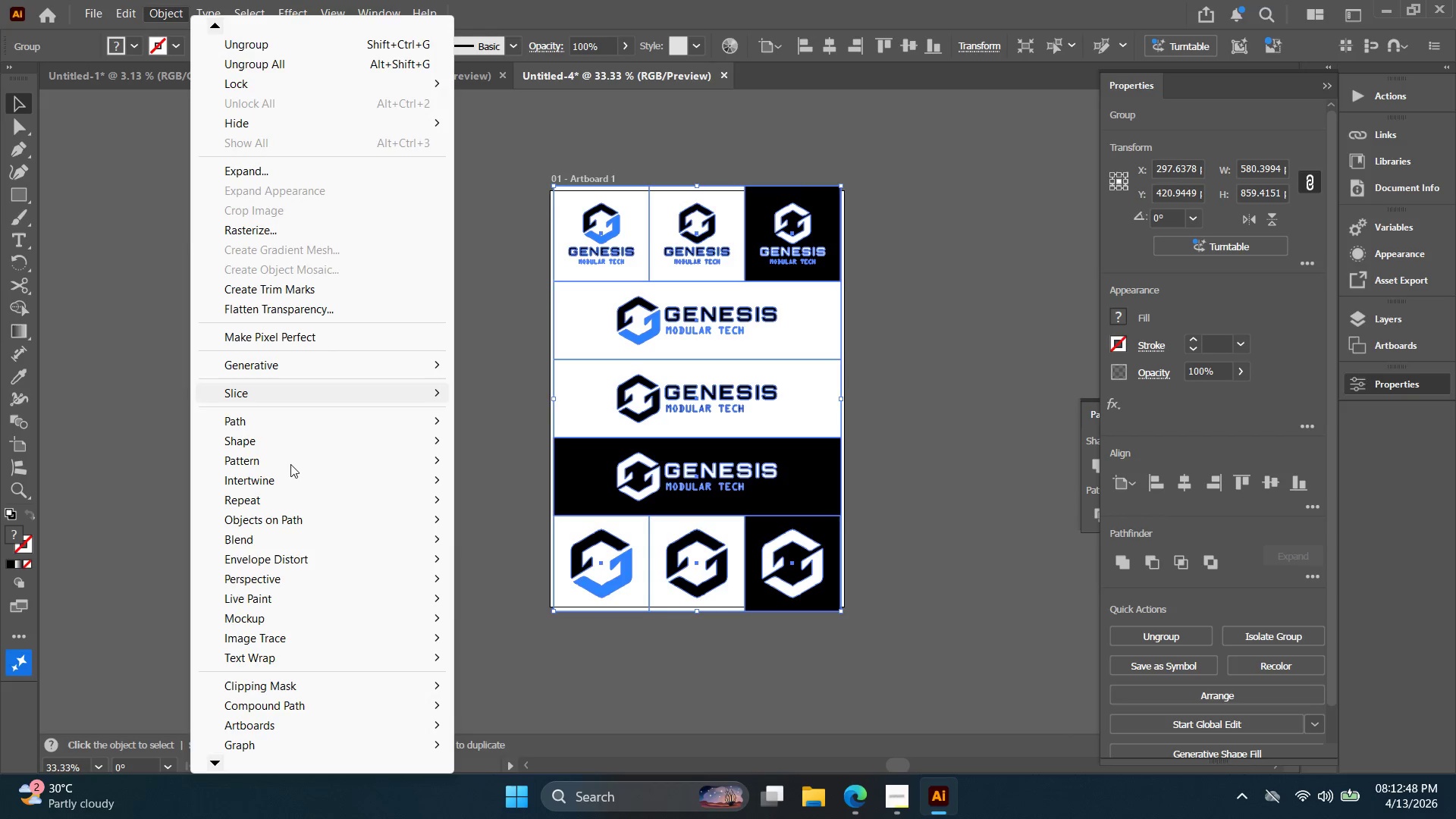 
wait(7.52)
 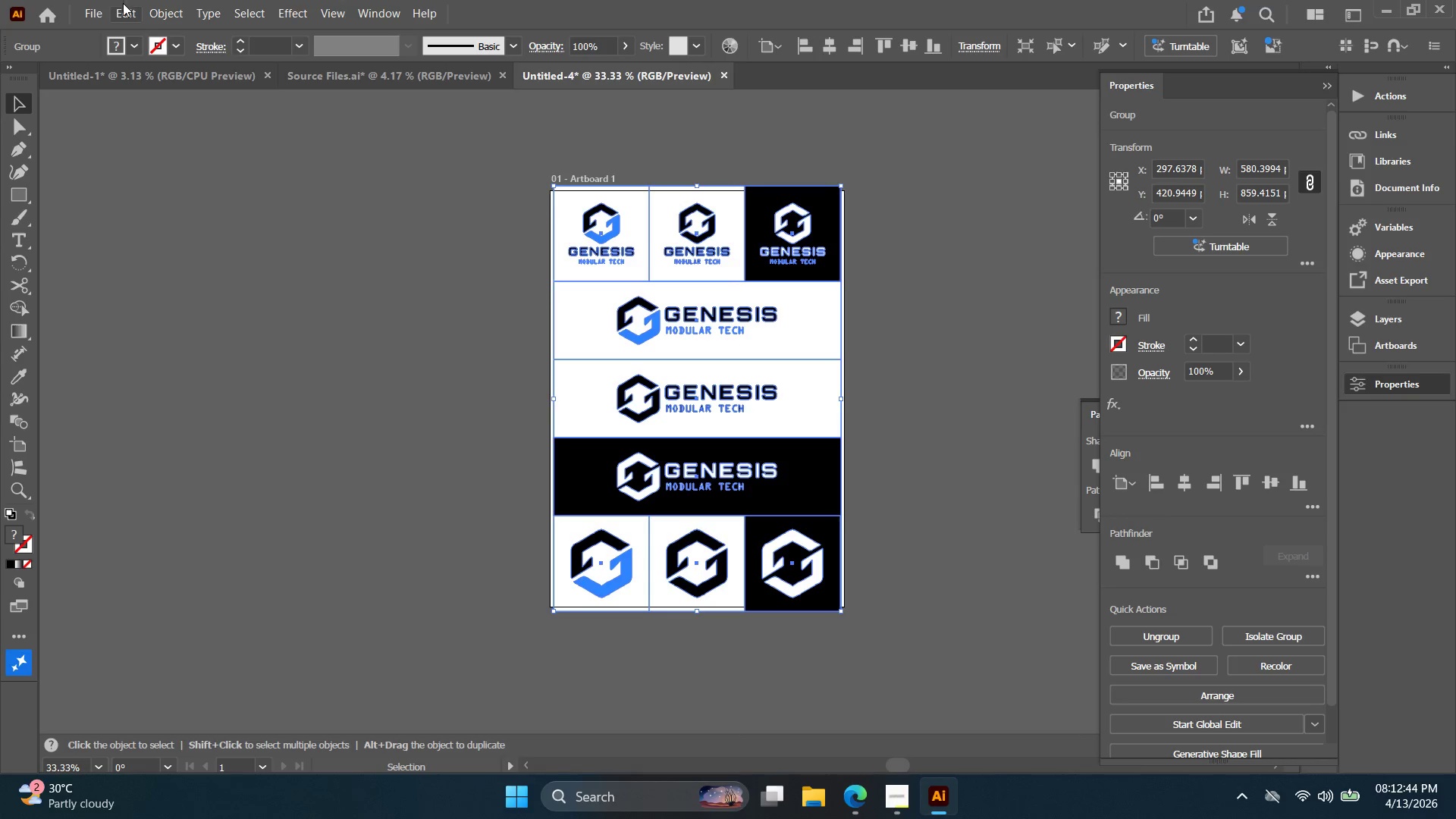 
left_click([532, 726])
 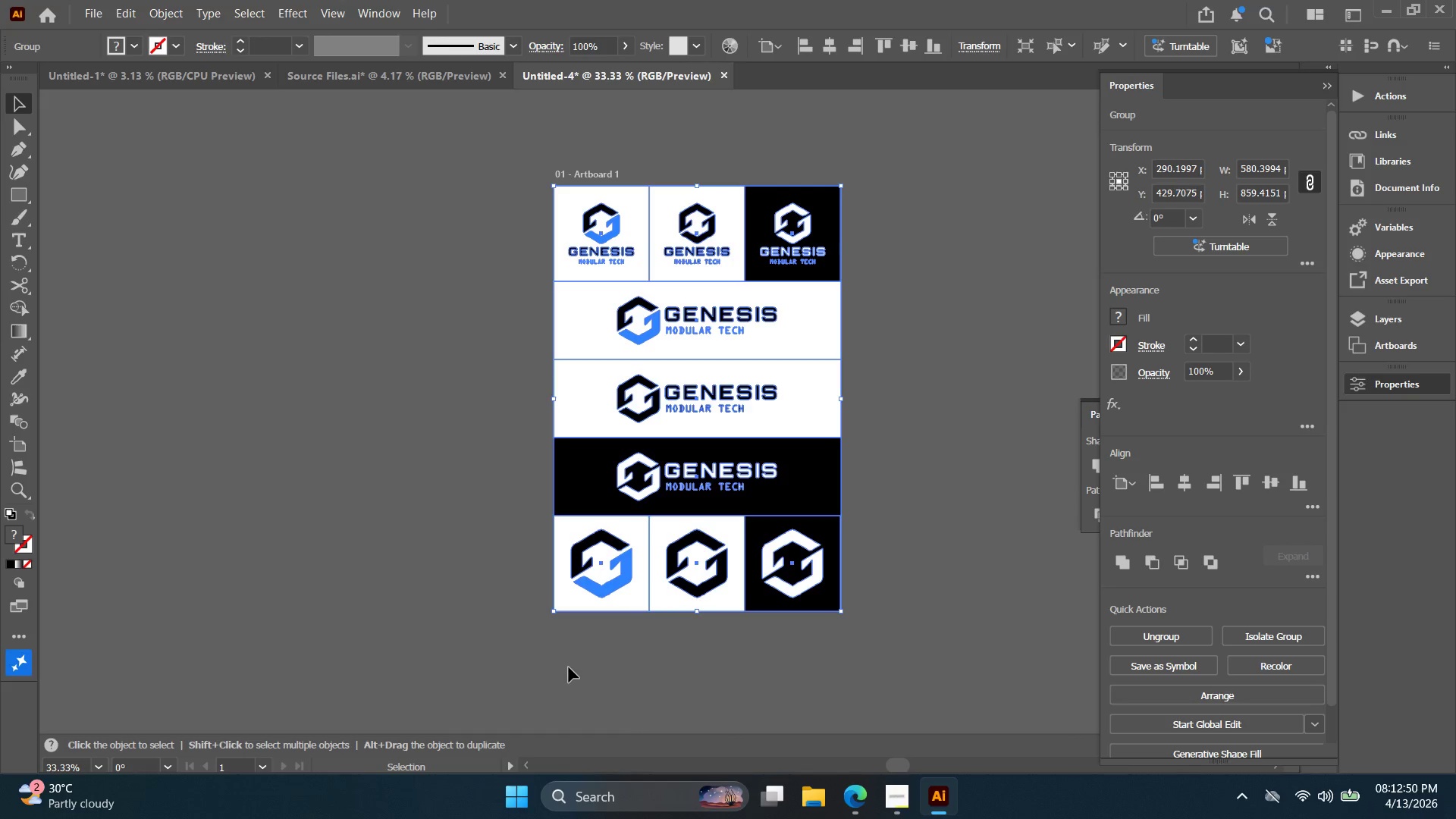 
left_click([569, 667])
 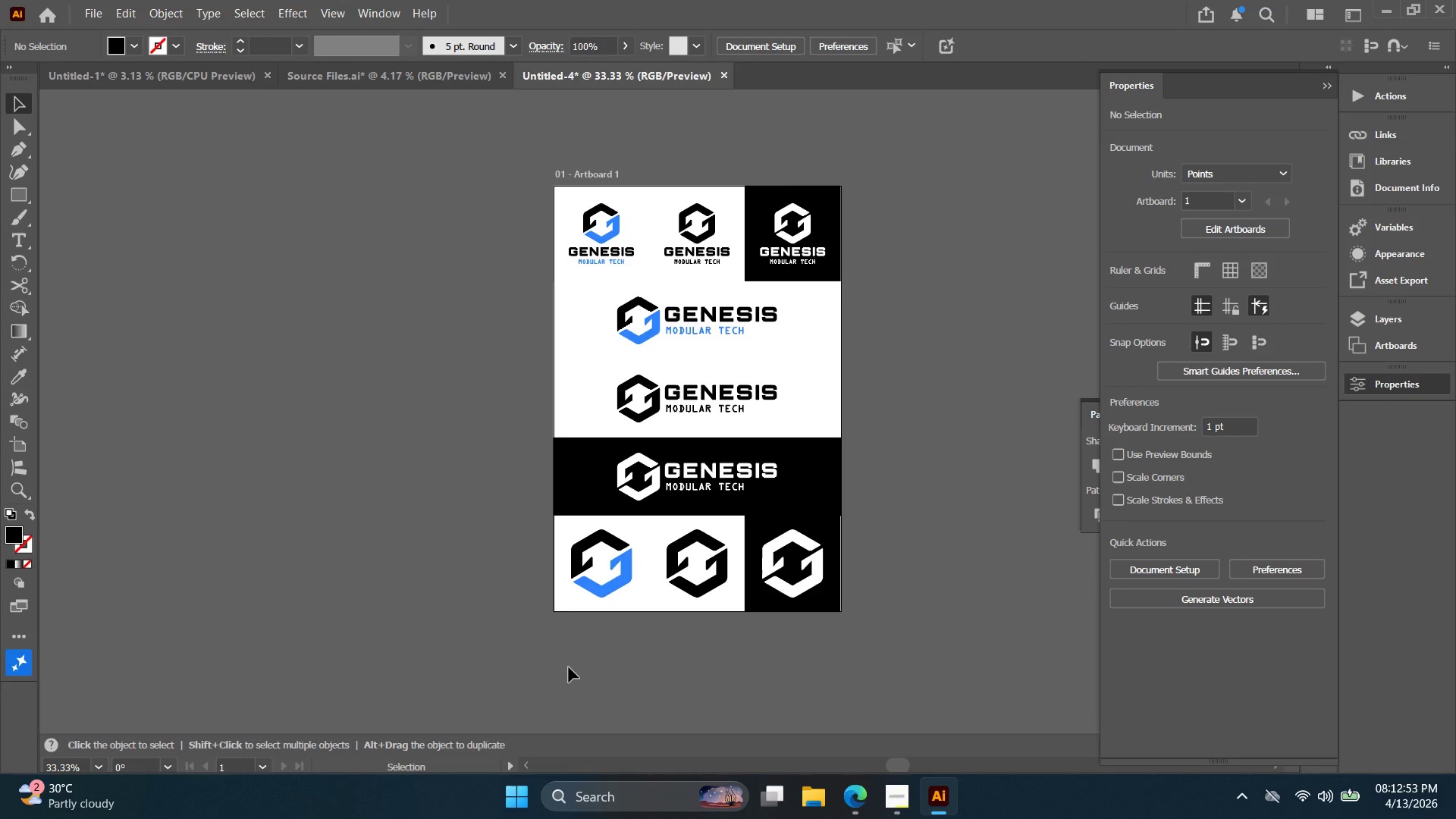 
key(Minus)
 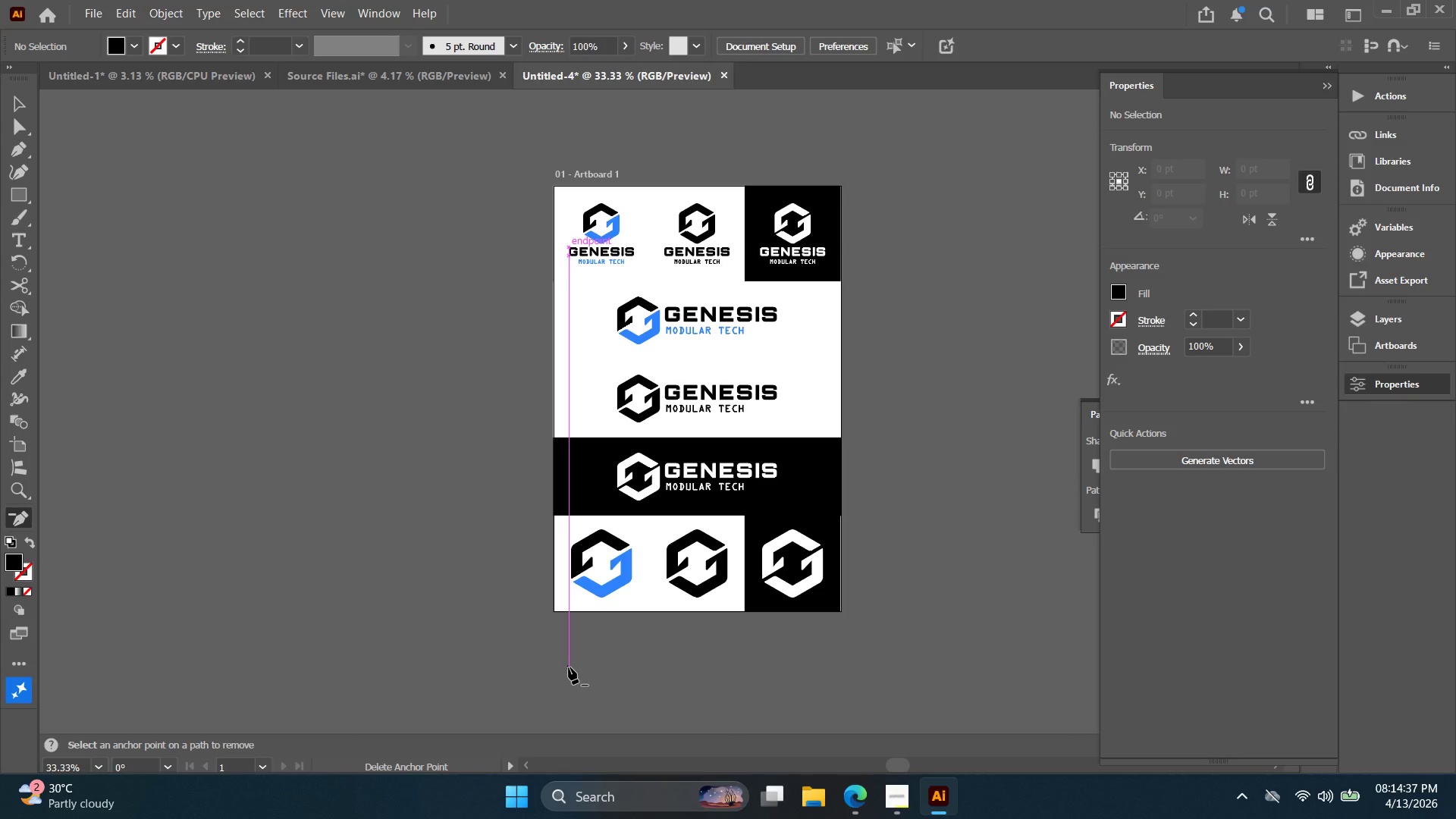 
key(P)
 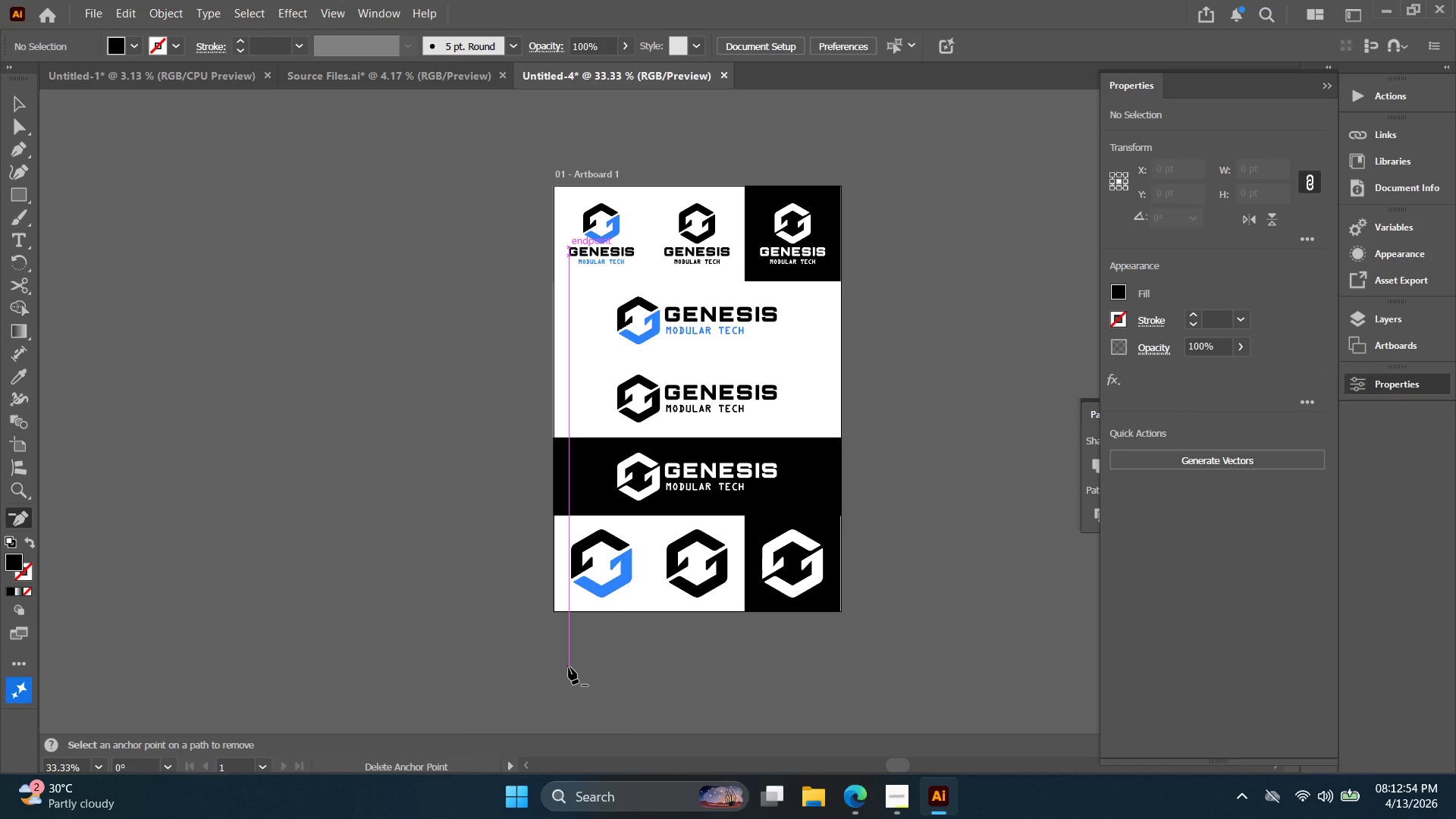 
wait(108.39)
 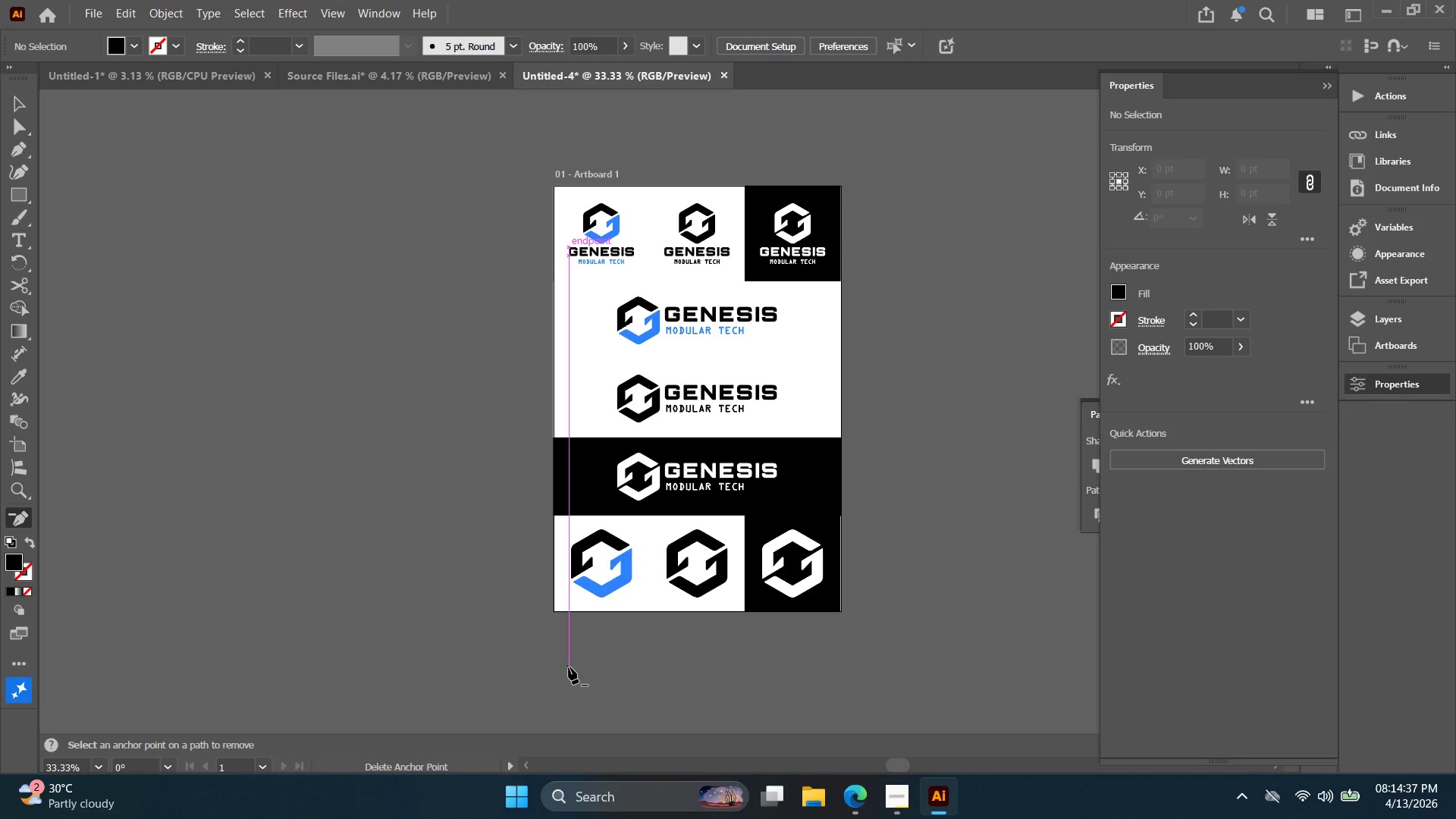 
left_click([943, 572])
 